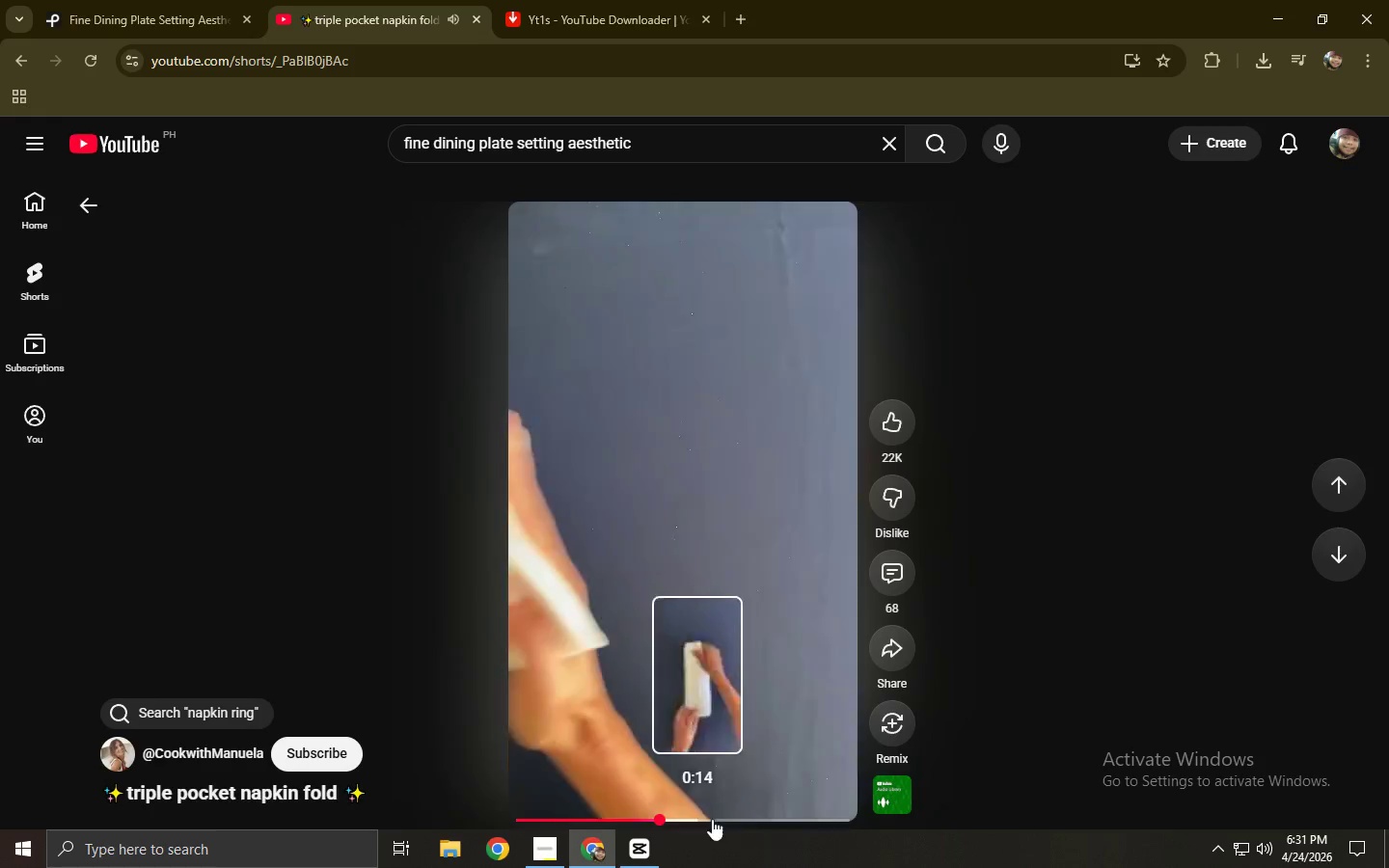 
left_click([744, 819])
 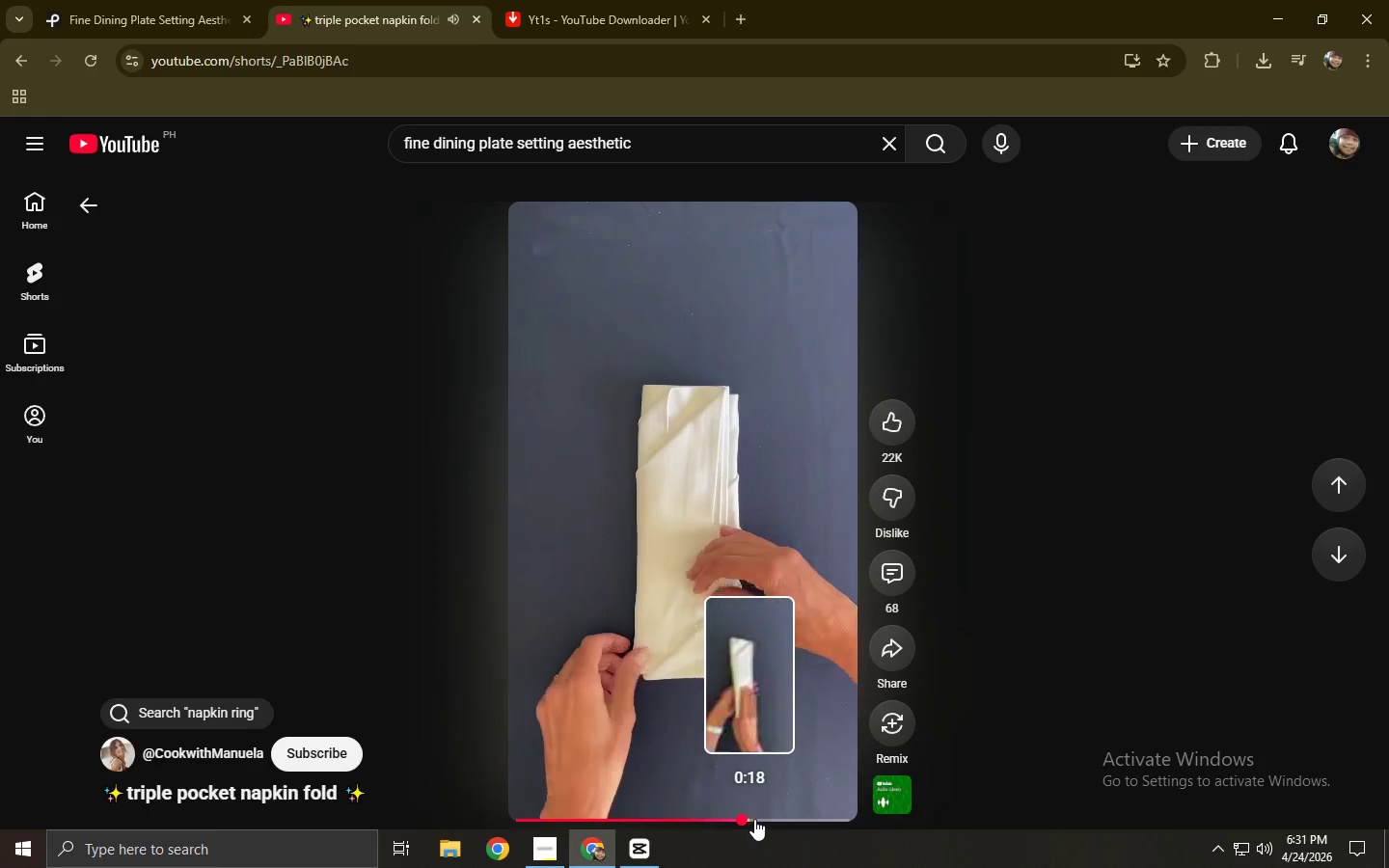 
left_click([795, 818])
 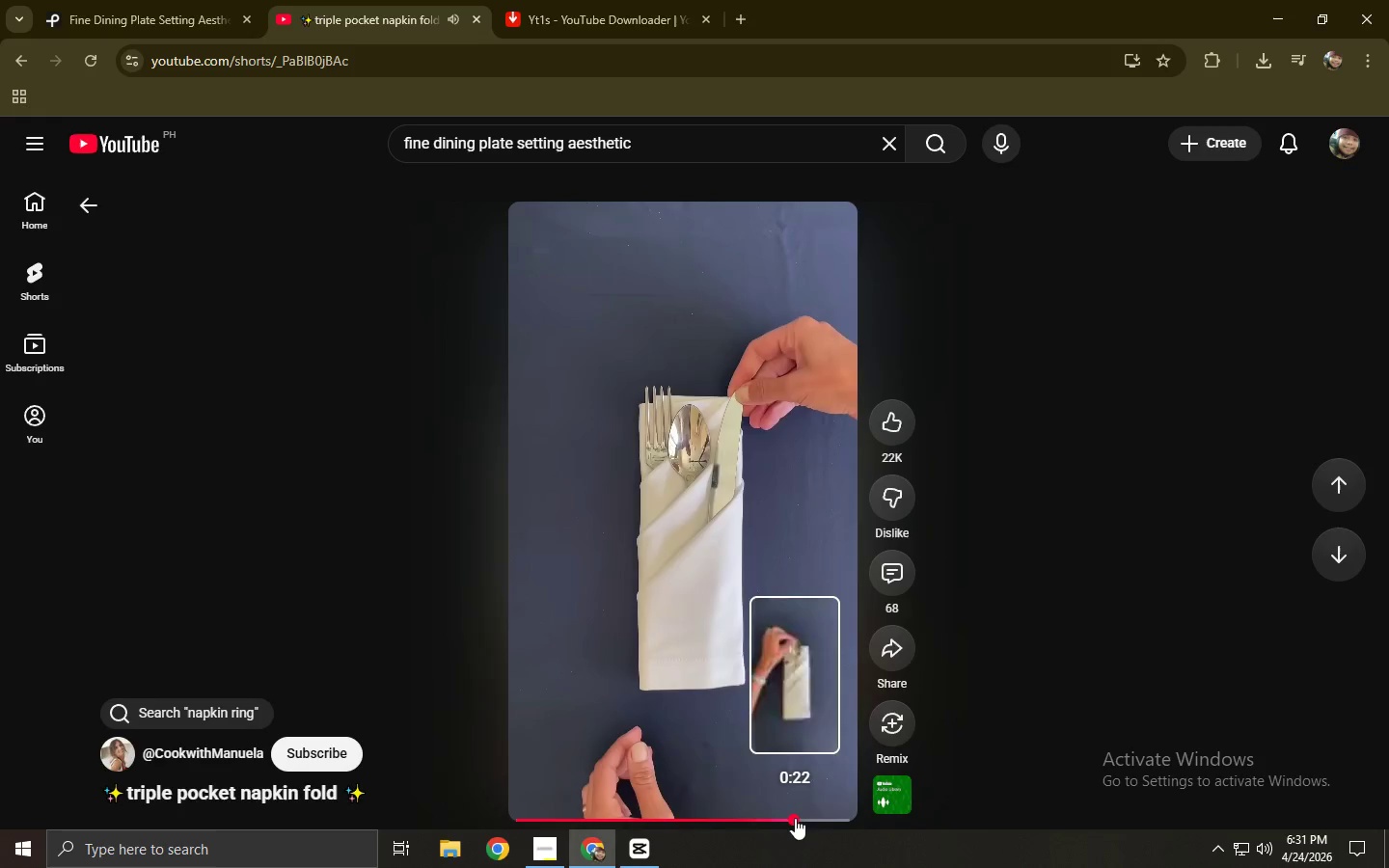 
left_click([823, 818])
 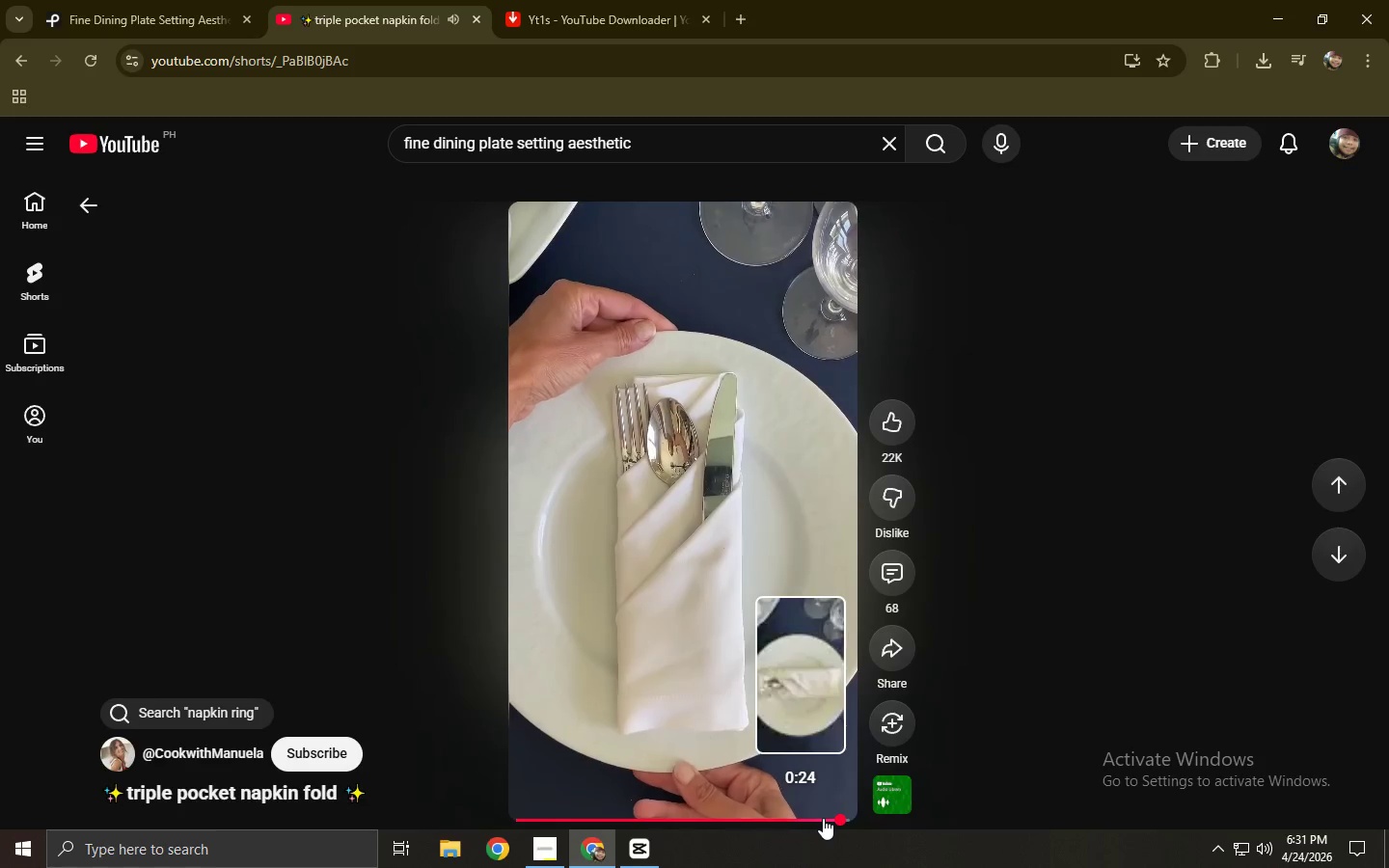 
left_click([656, 617])
 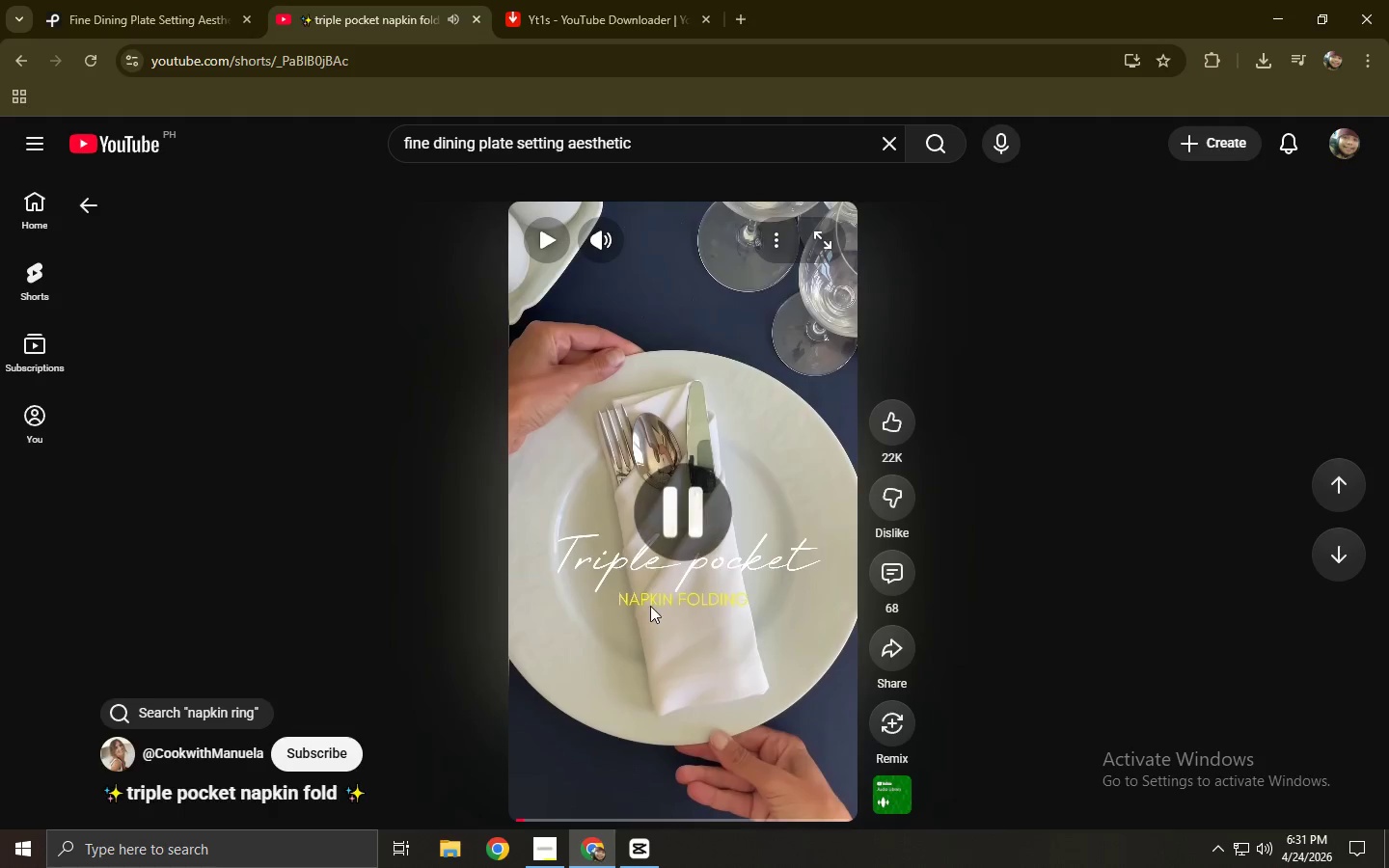 
scroll: coordinate [601, 425], scroll_direction: down, amount: 10.0
 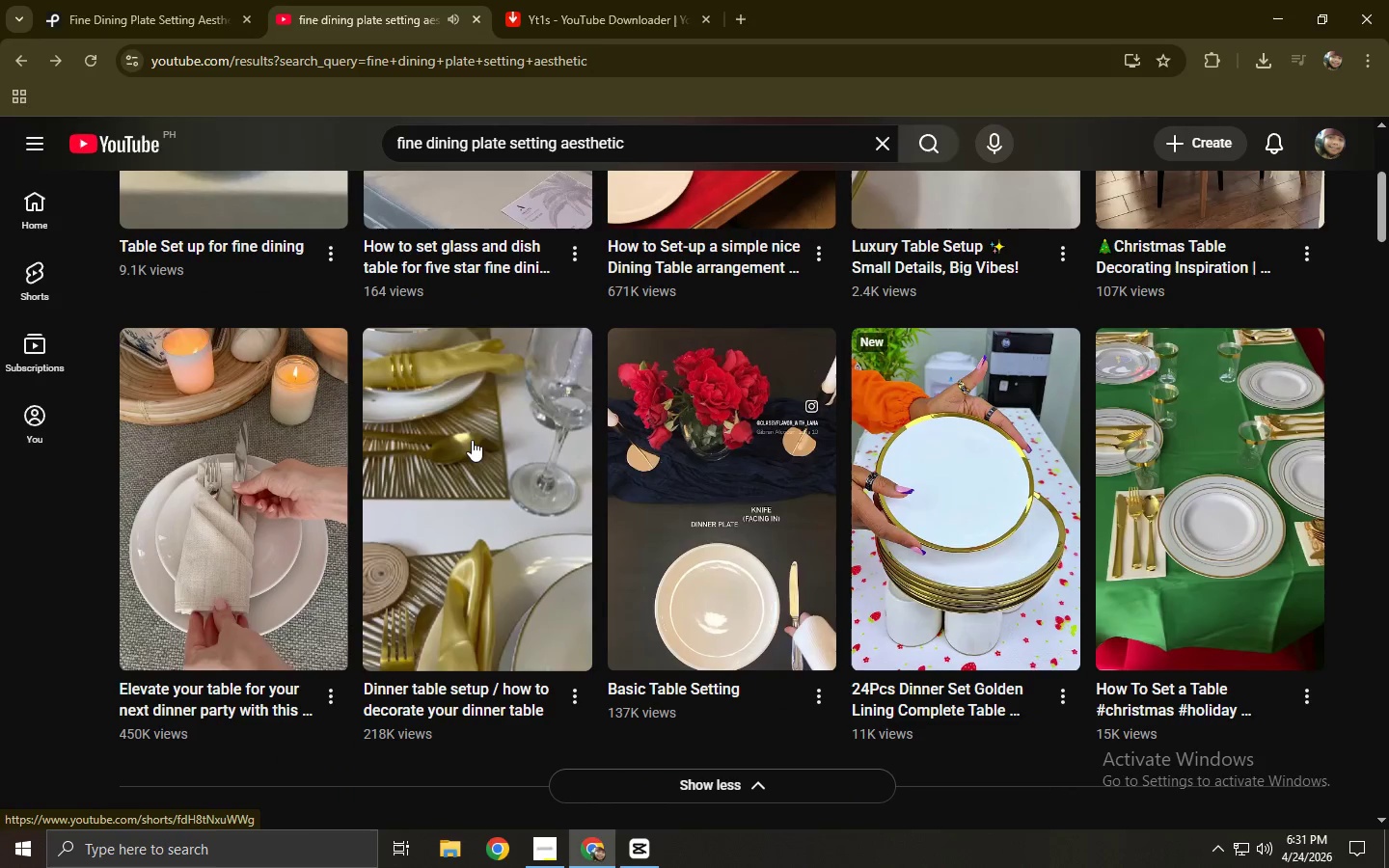 
left_click([606, 0])
 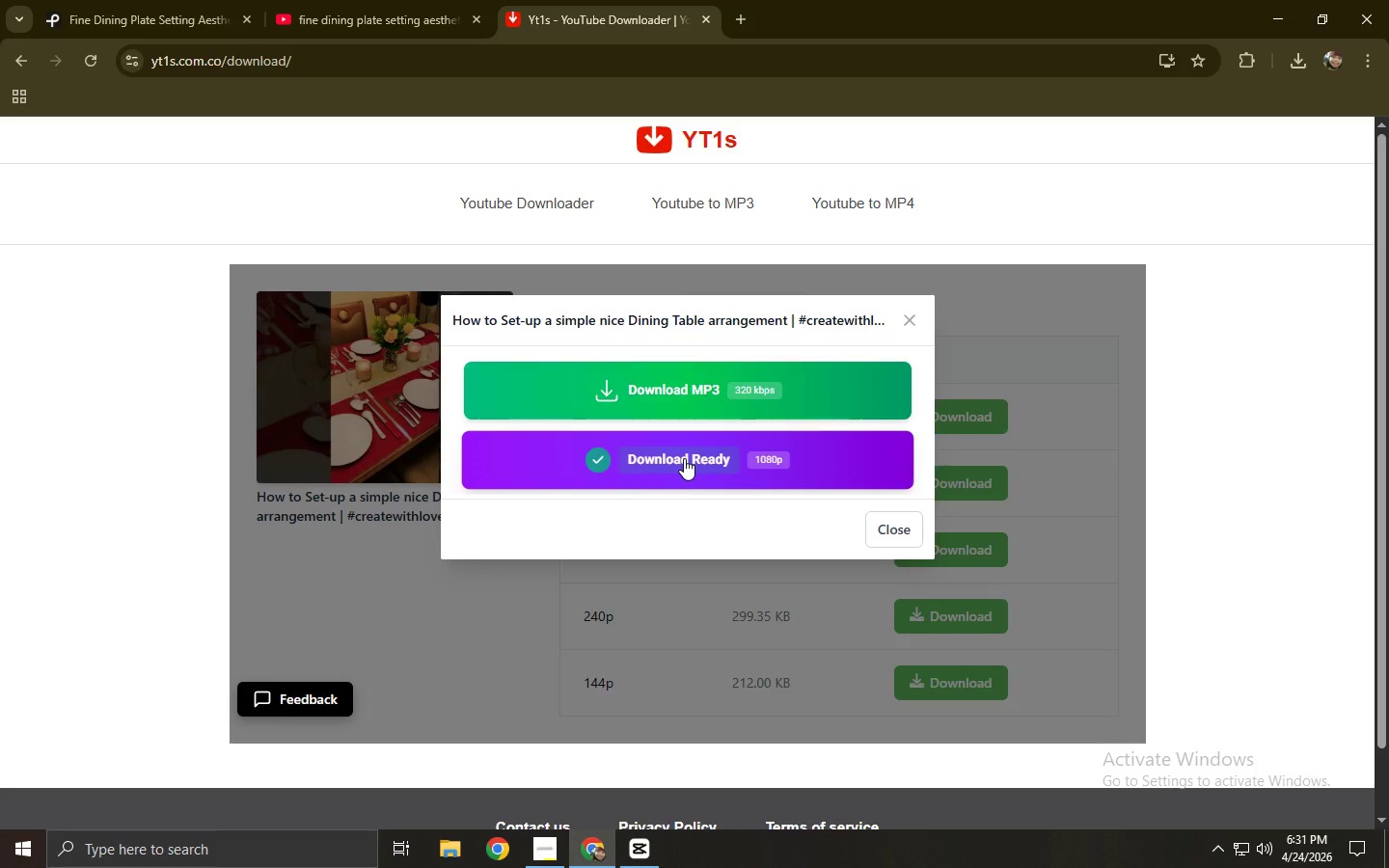 
left_click([684, 458])
 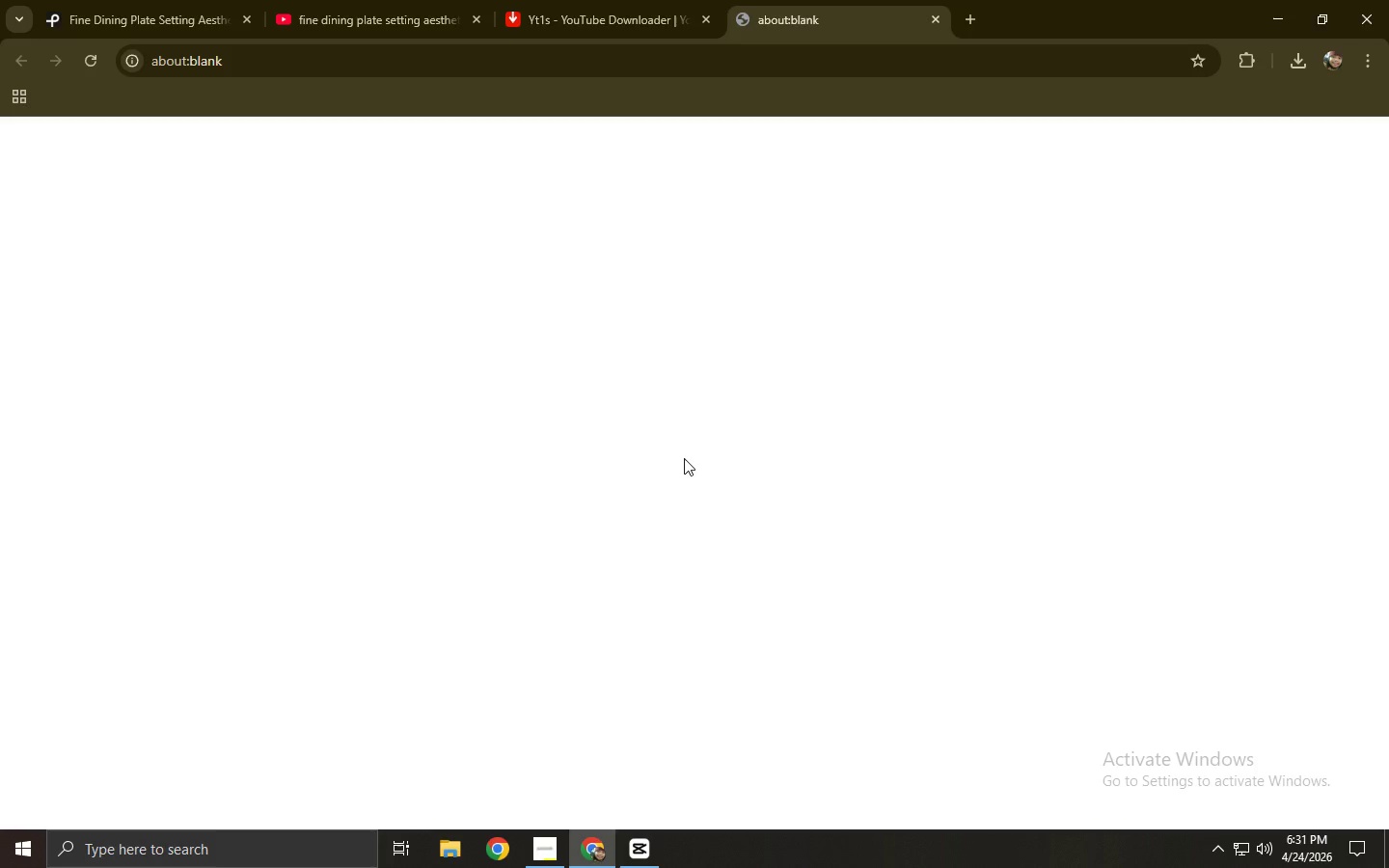 
key(Control+ControlLeft)
 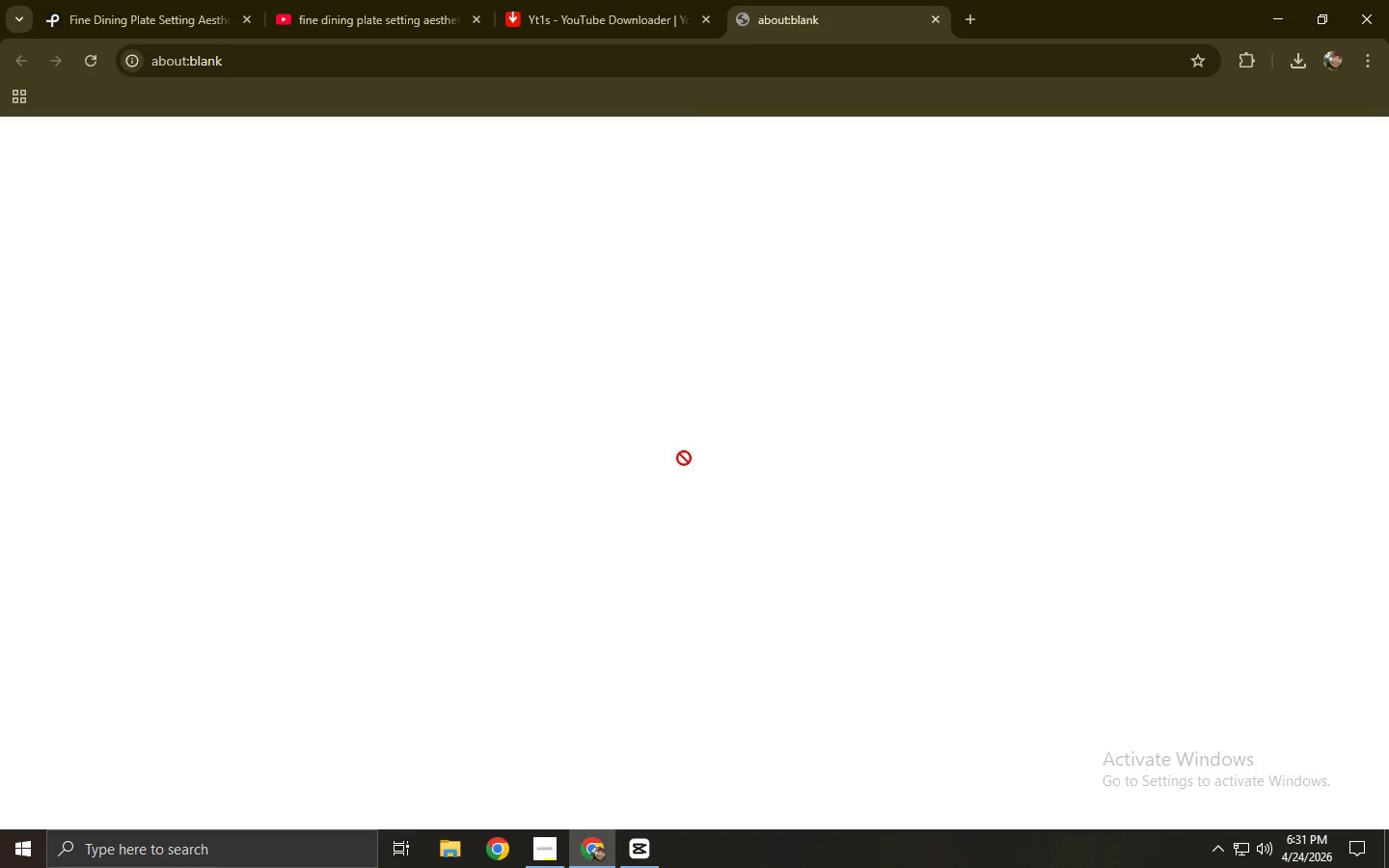 
key(Control+W)
 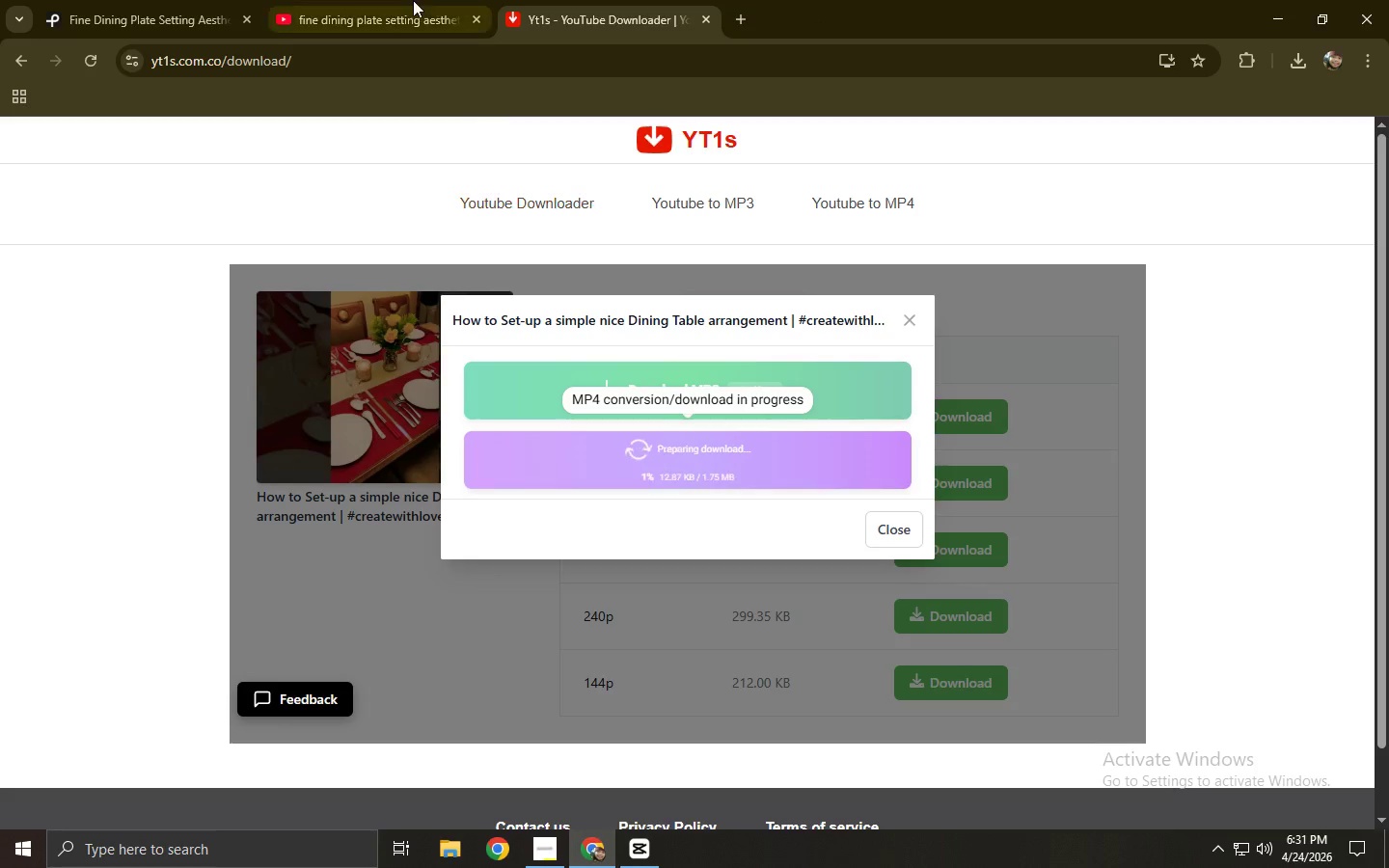 
left_click([408, 0])
 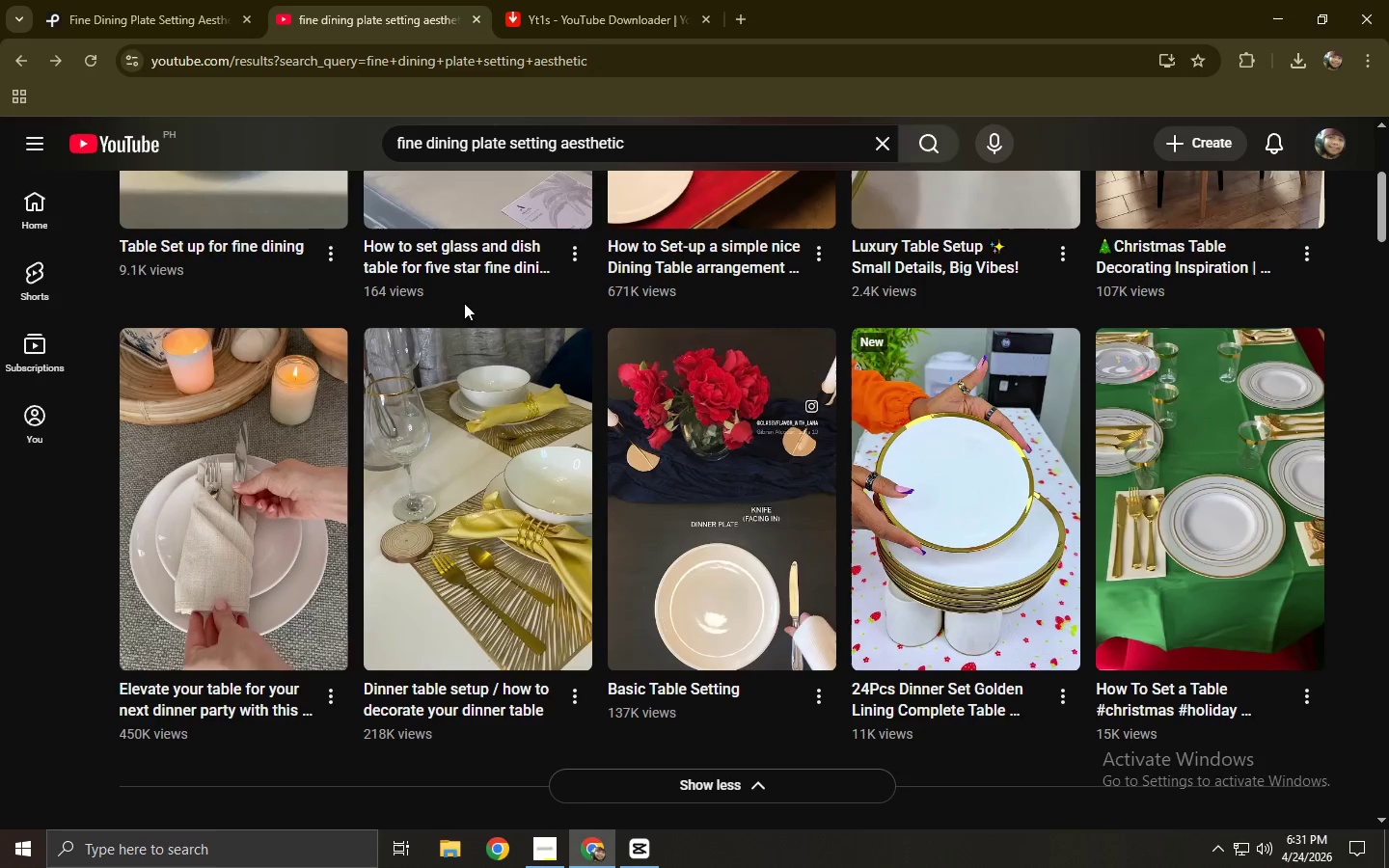 
left_click([626, 0])
 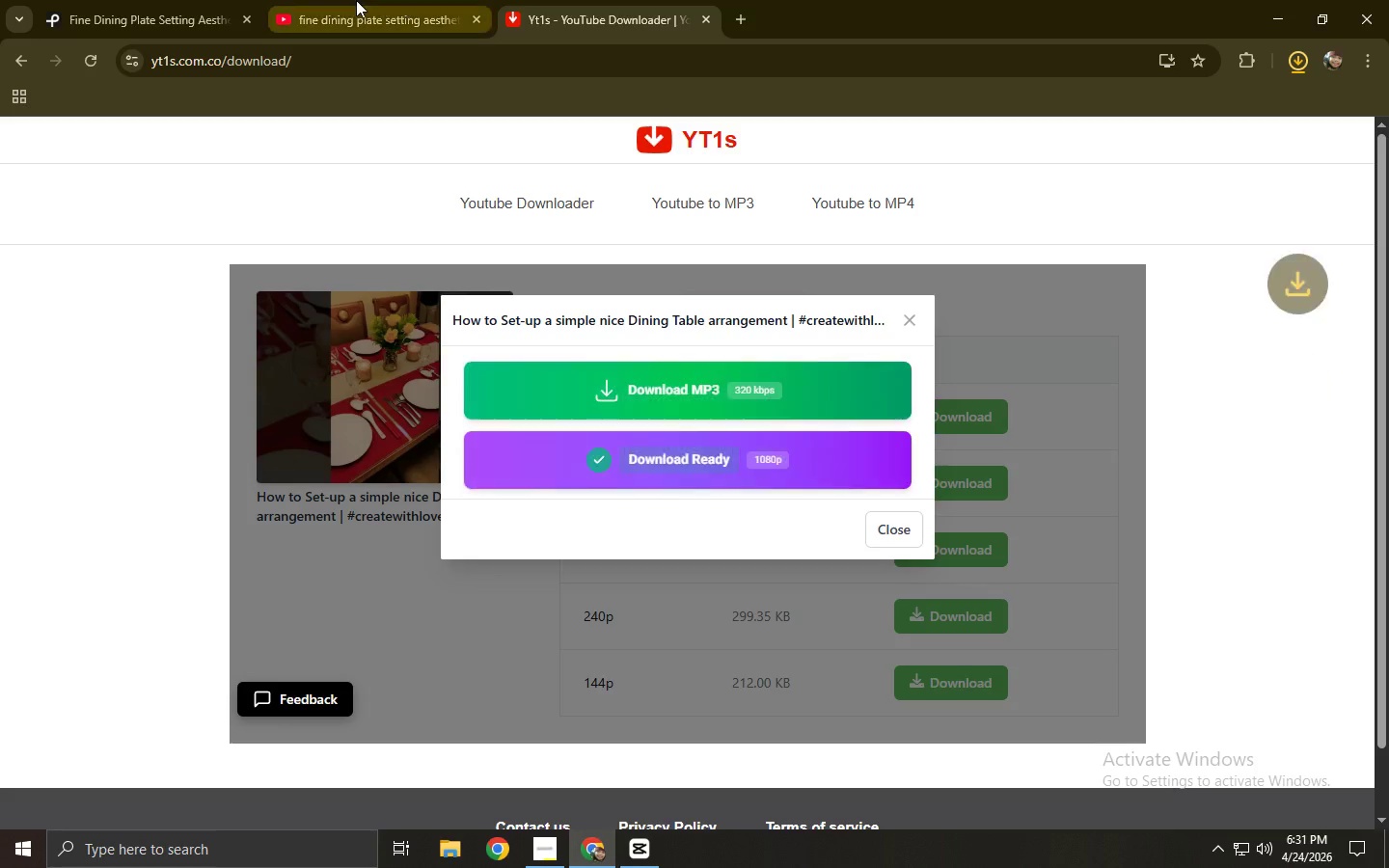 
left_click([356, 0])
 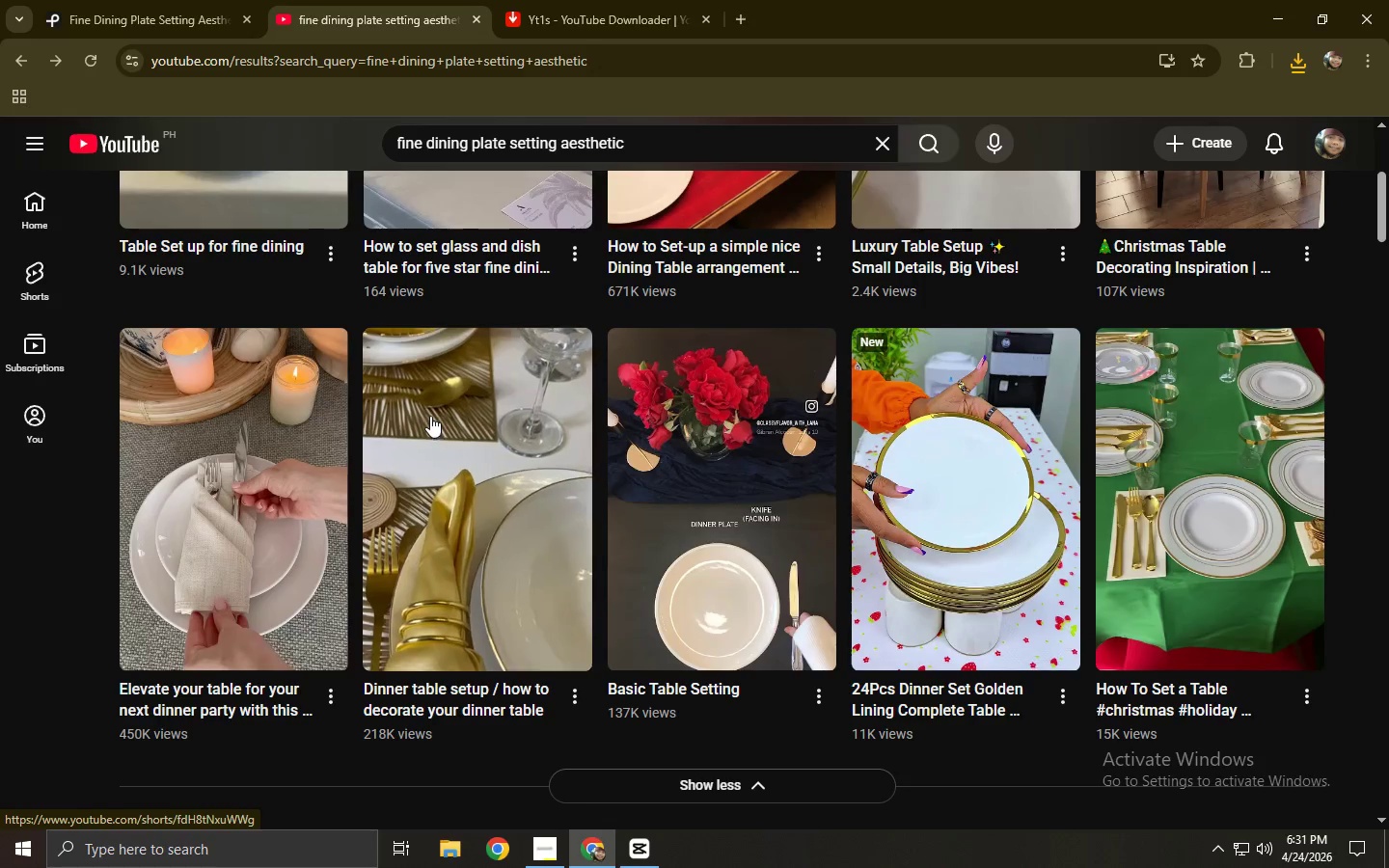 
scroll: coordinate [635, 652], scroll_direction: down, amount: 7.0
 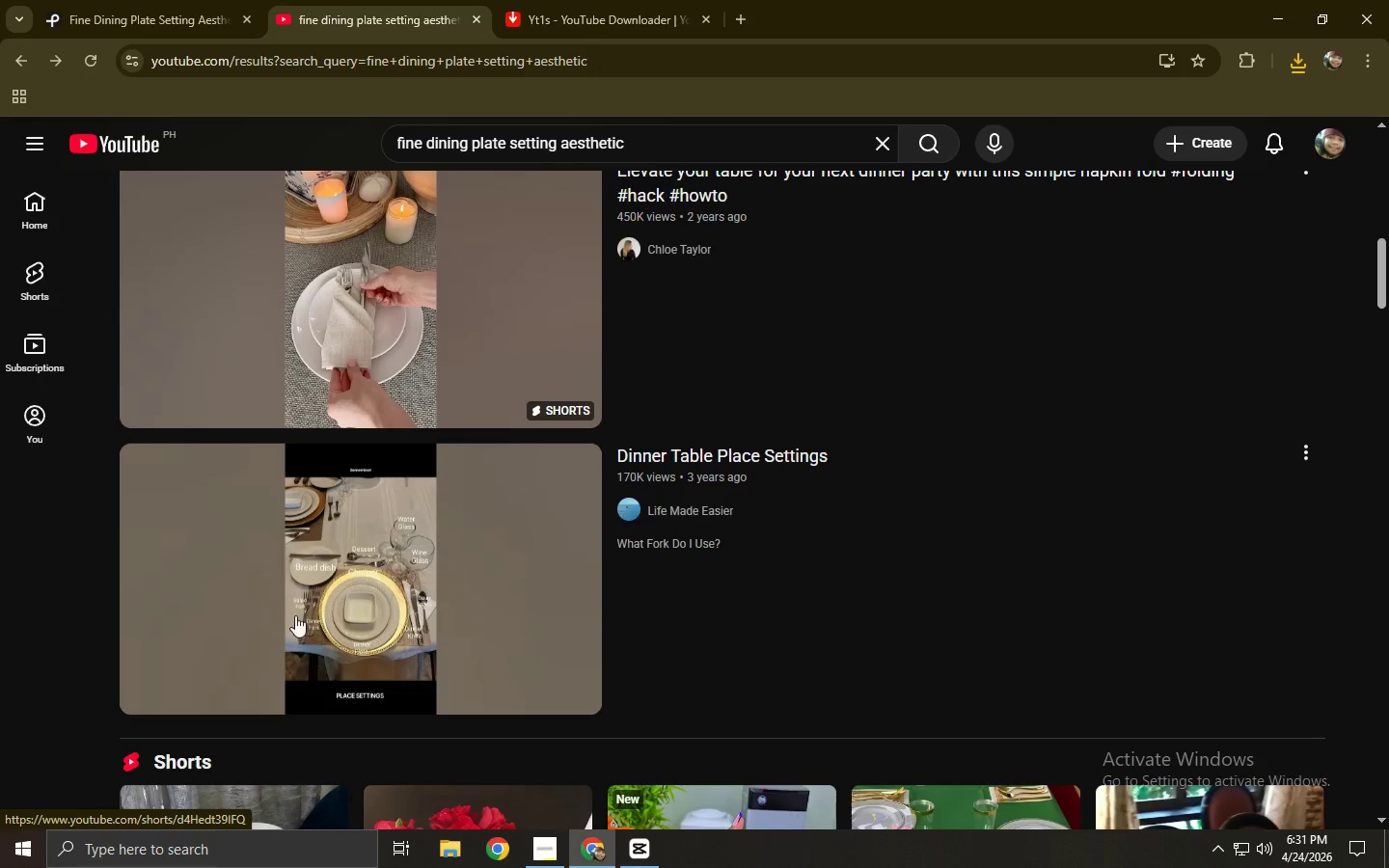 
left_click([355, 613])
 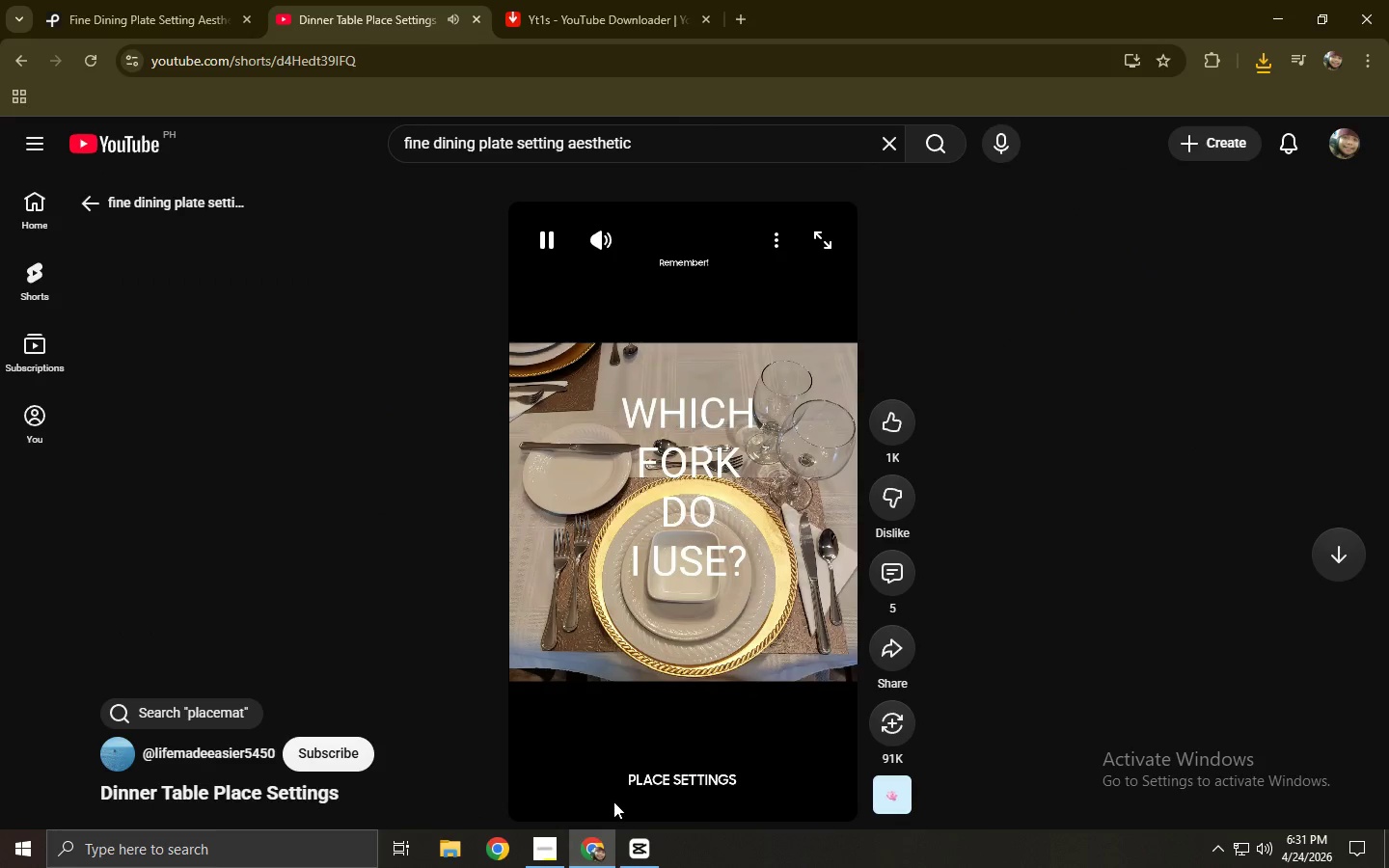 
double_click([746, 817])
 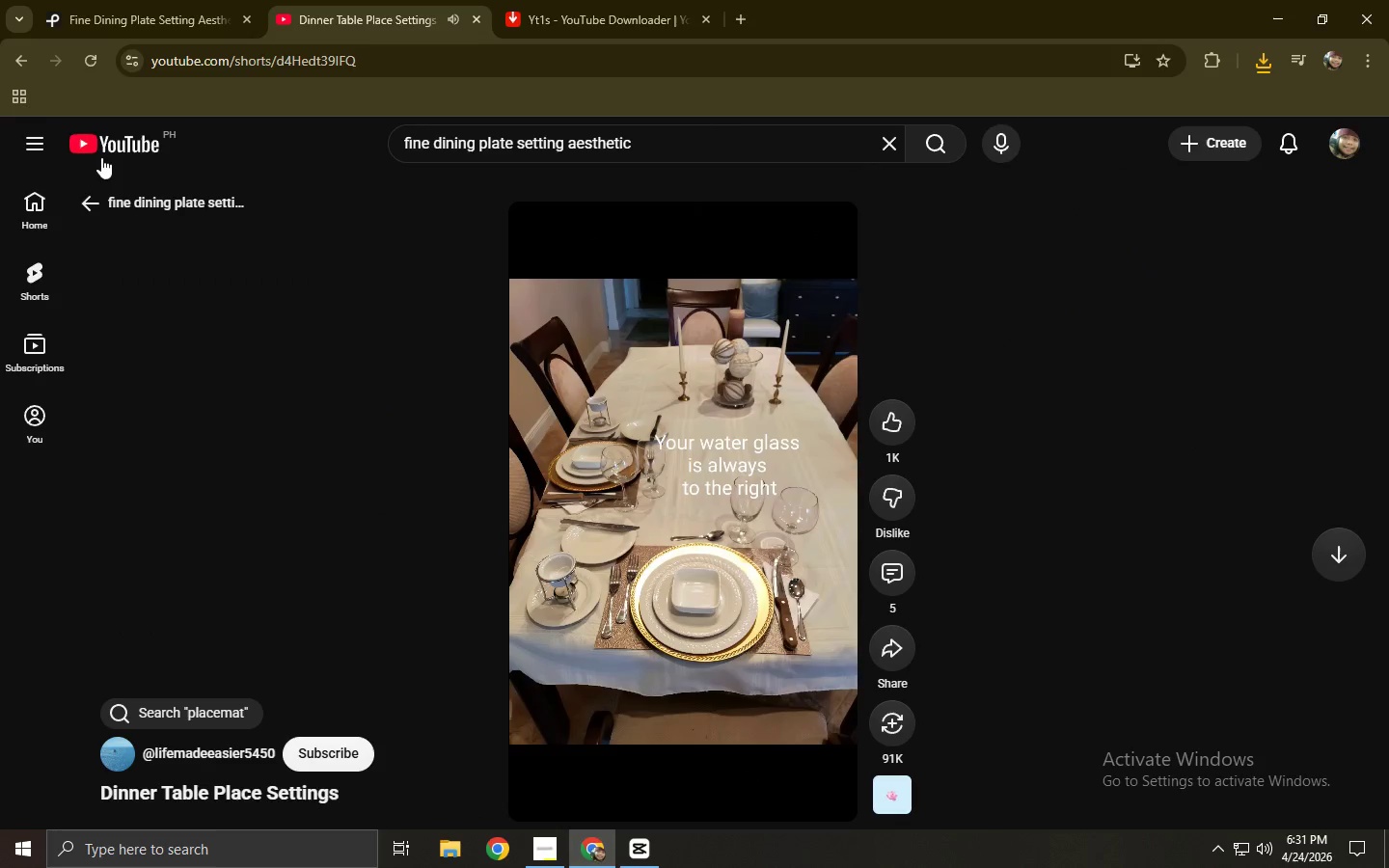 
left_click([30, 62])
 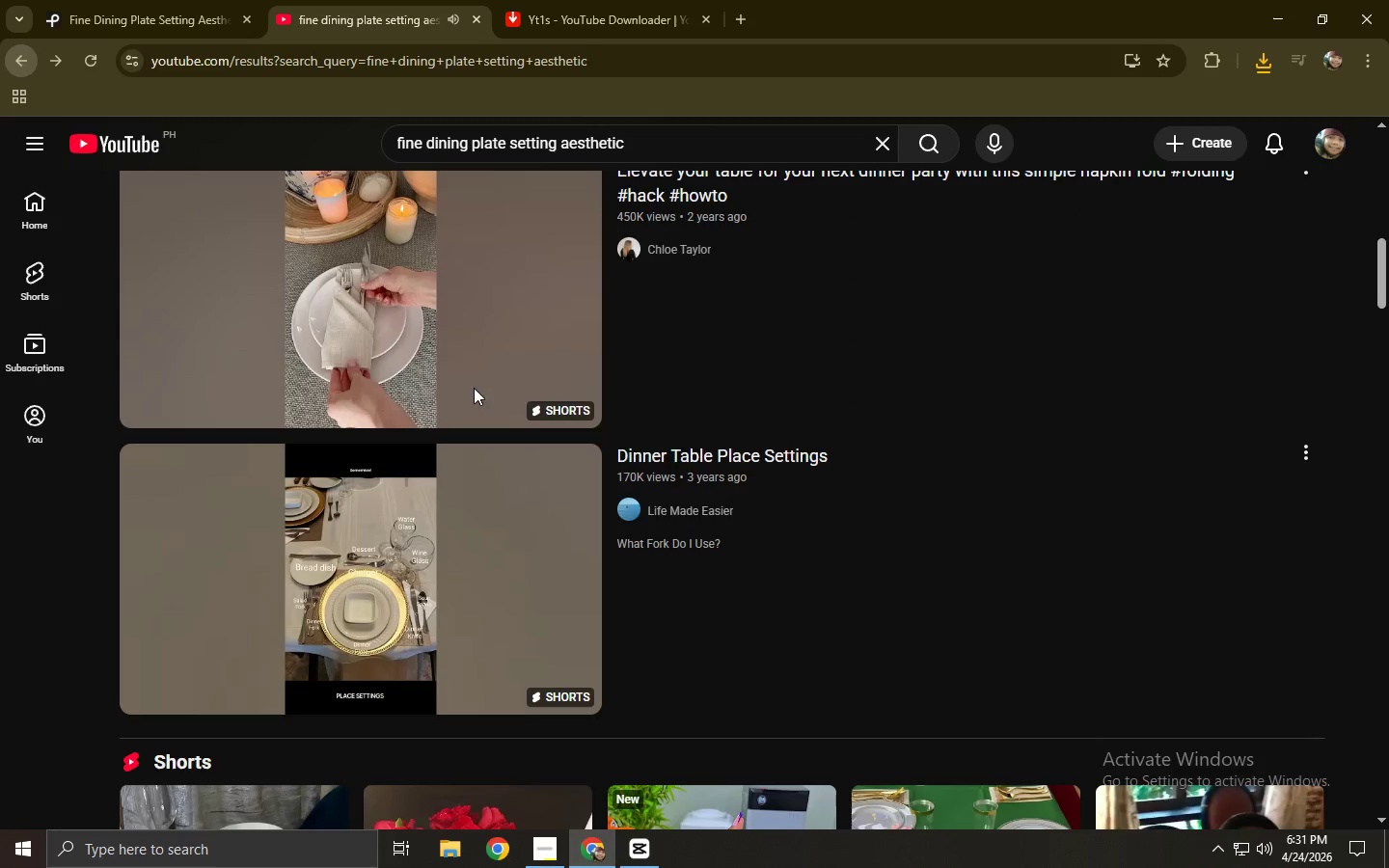 
scroll: coordinate [303, 545], scroll_direction: down, amount: 12.0
 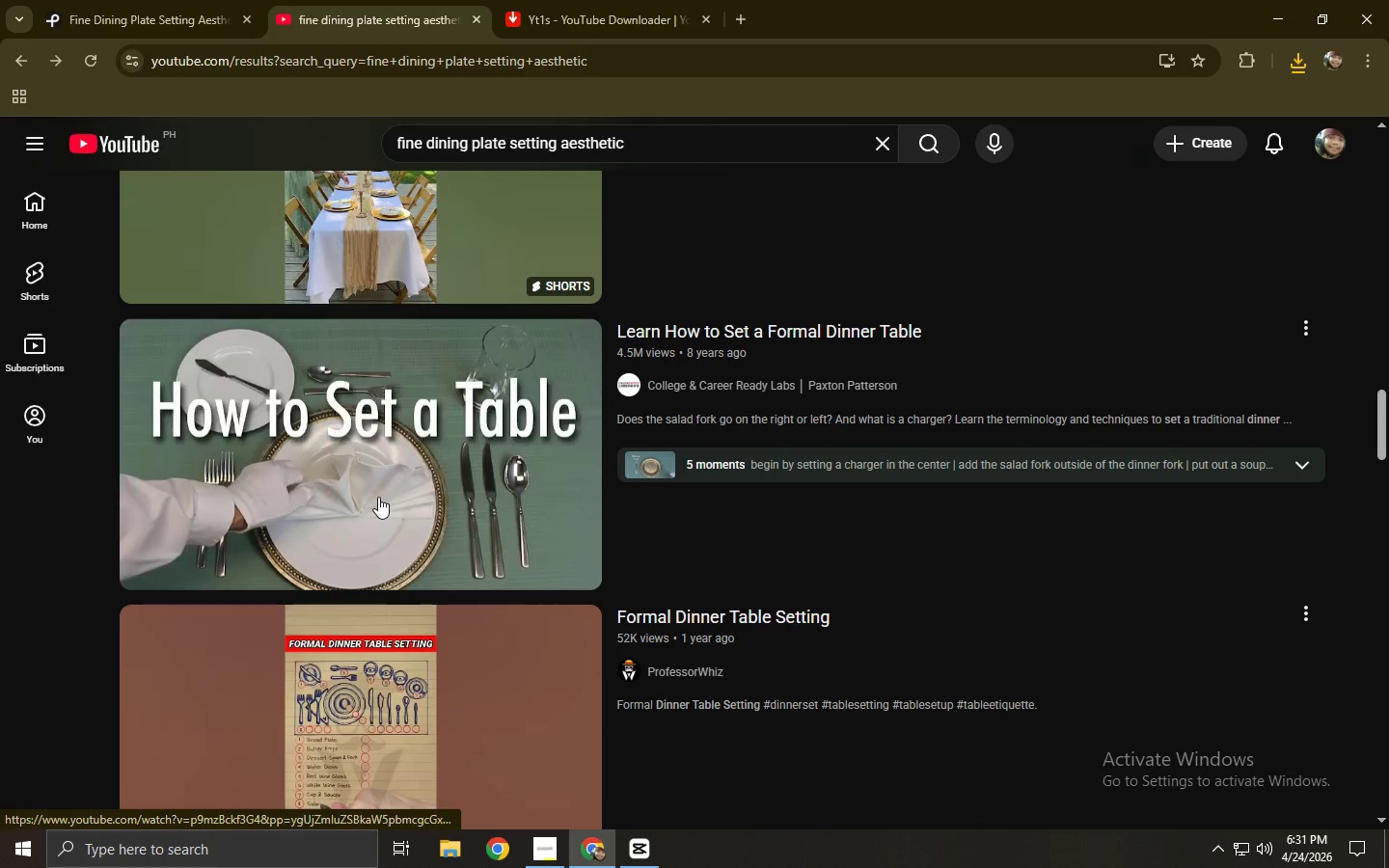 
left_click([378, 496])
 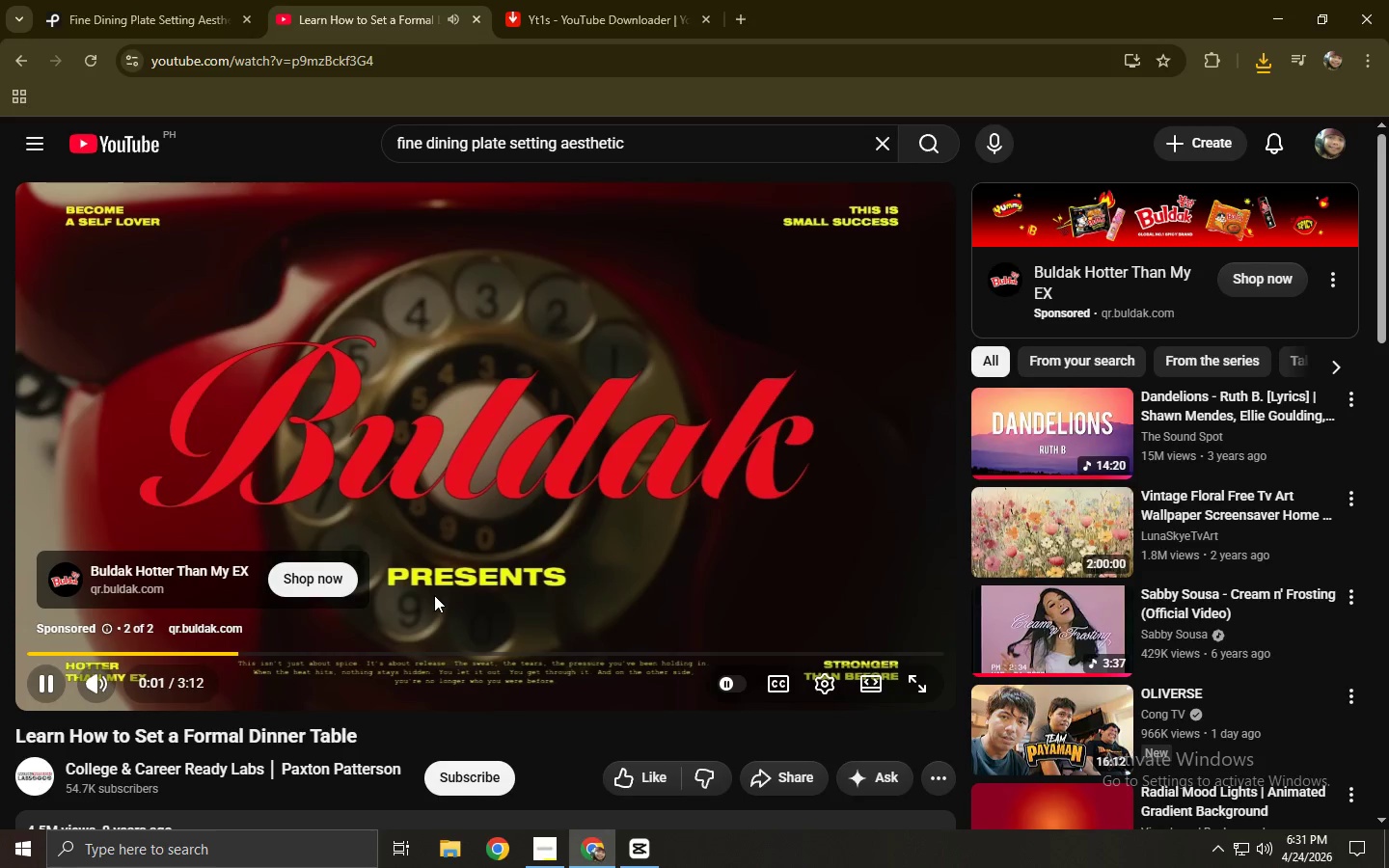 
wait(14.64)
 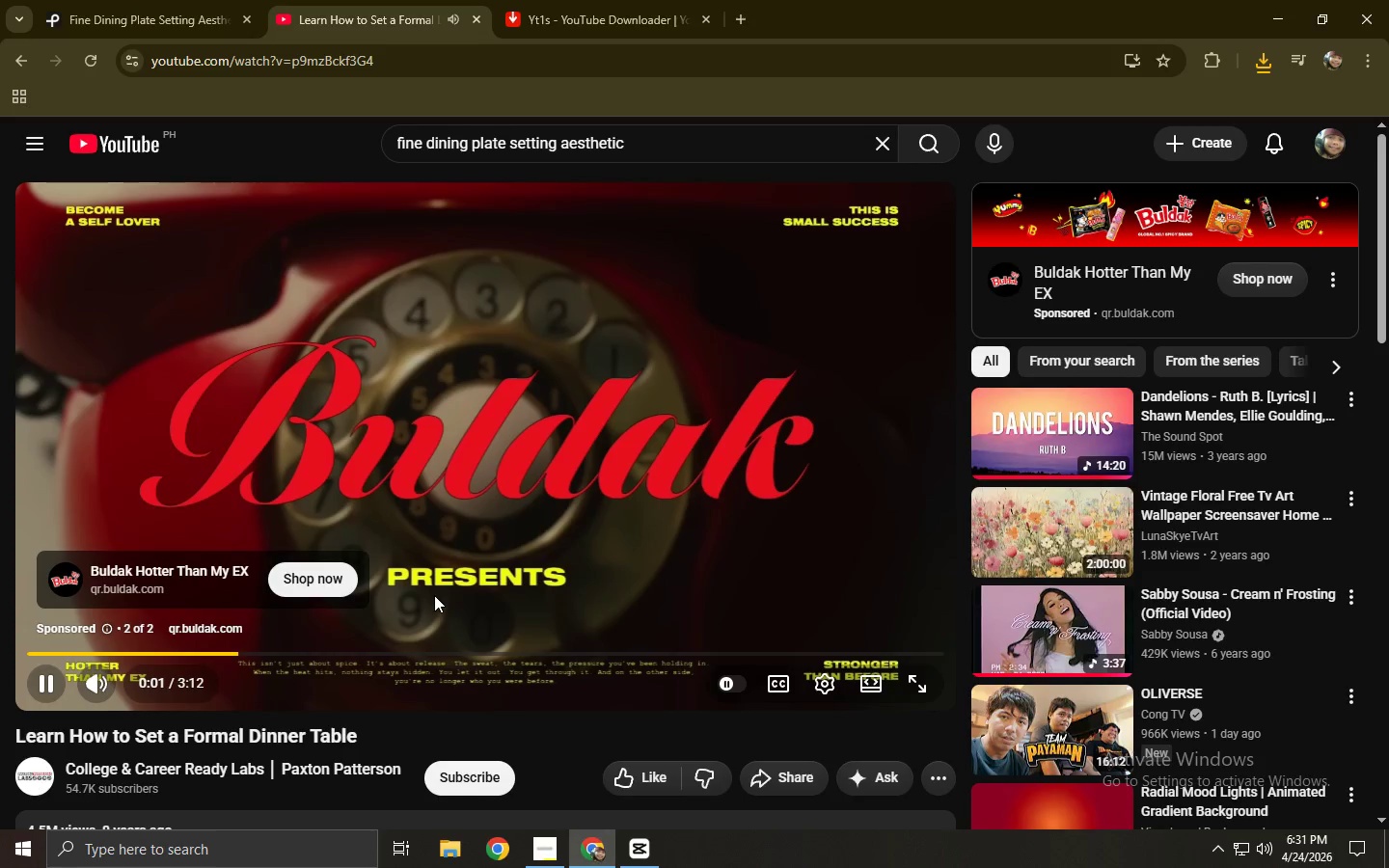 
left_click([908, 611])
 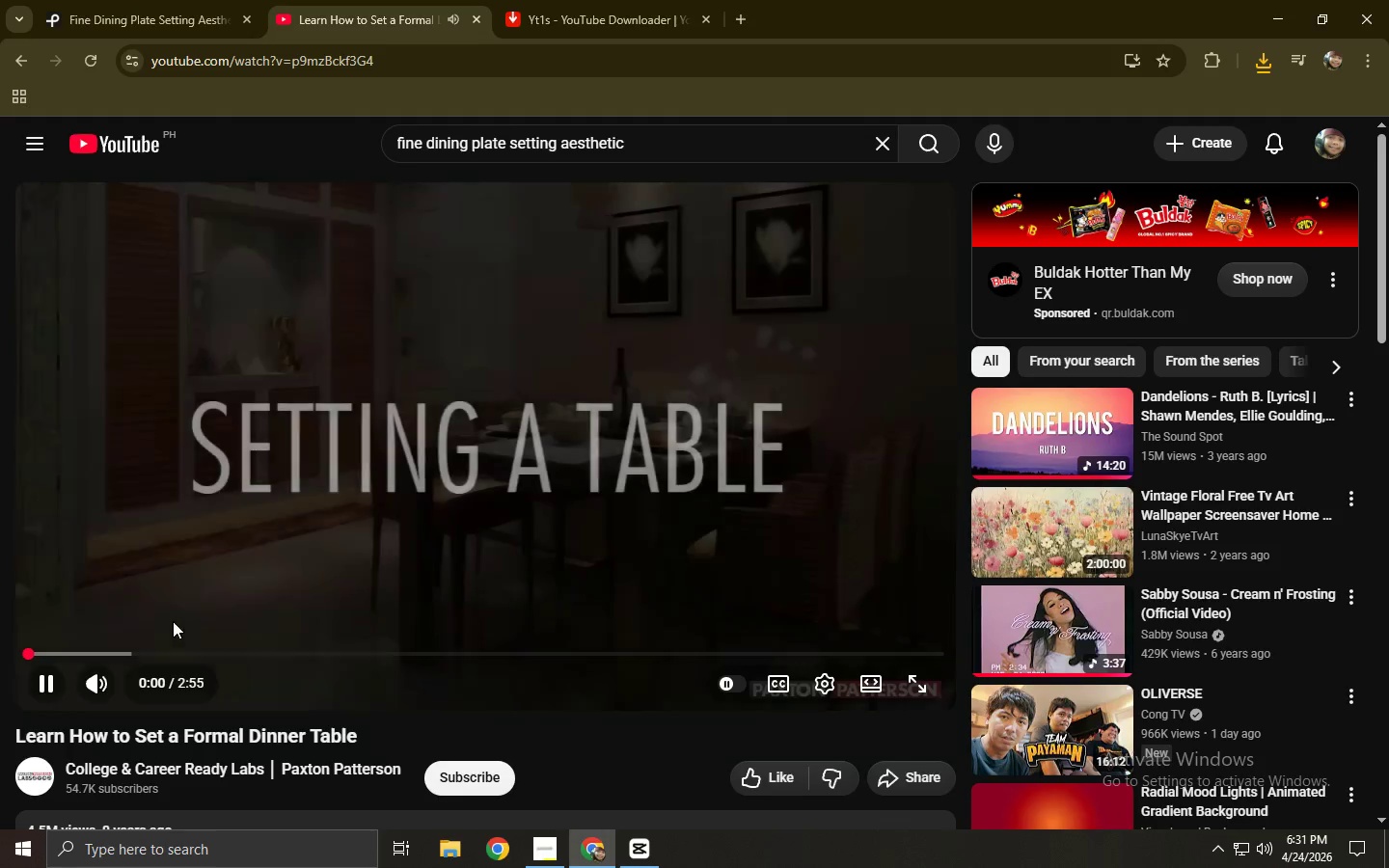 
left_click([120, 647])
 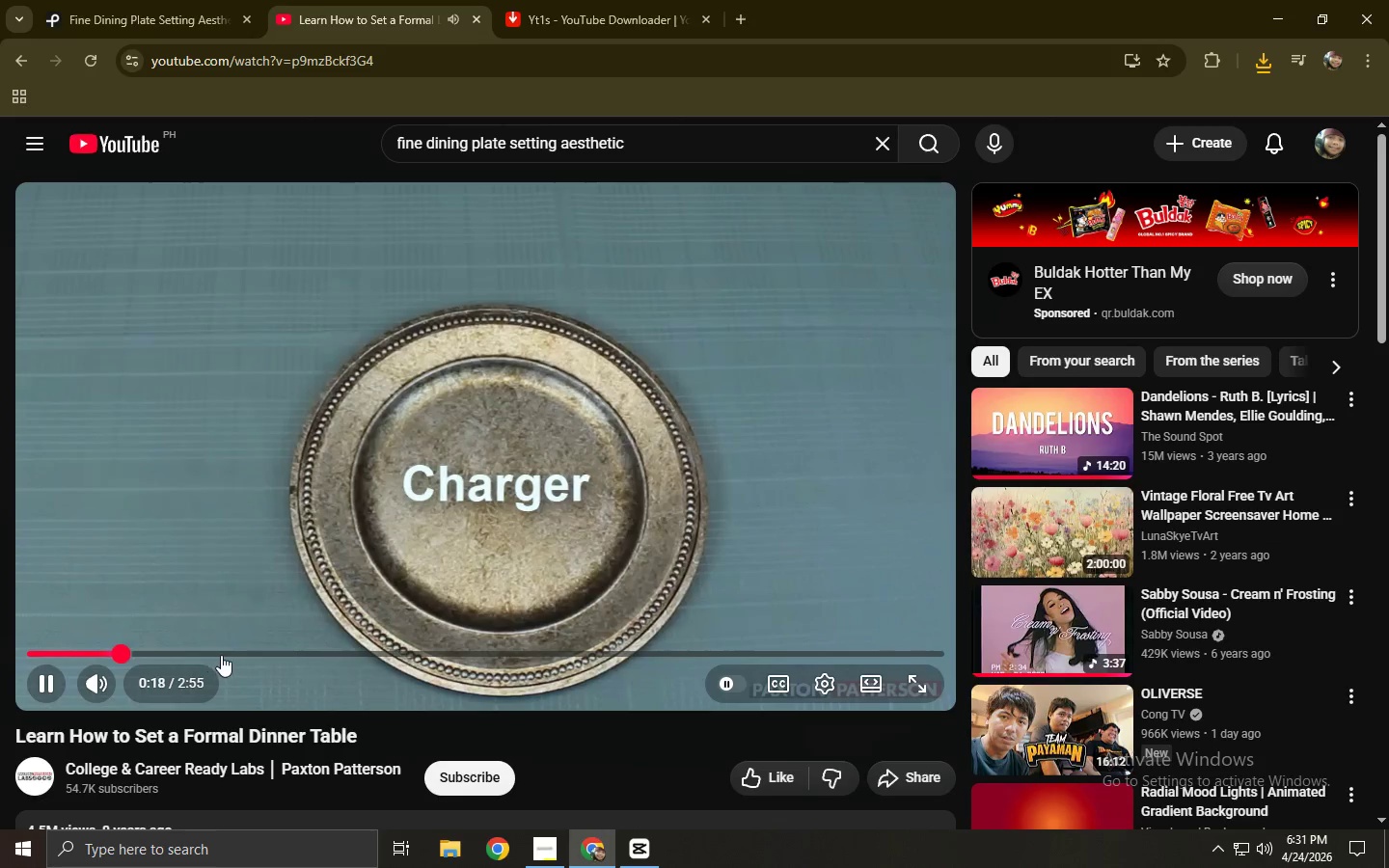 
left_click([232, 652])
 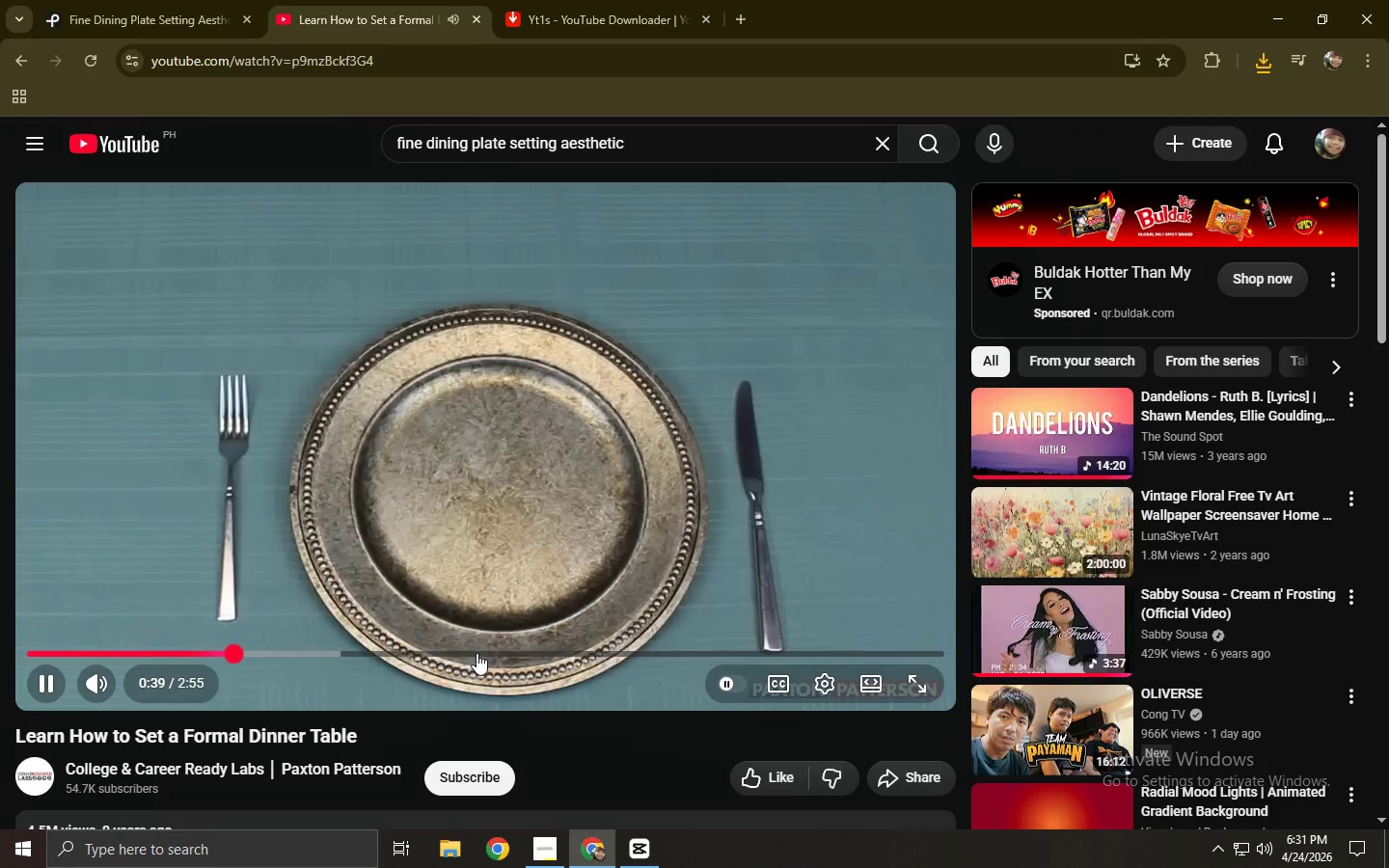 
left_click([534, 652])
 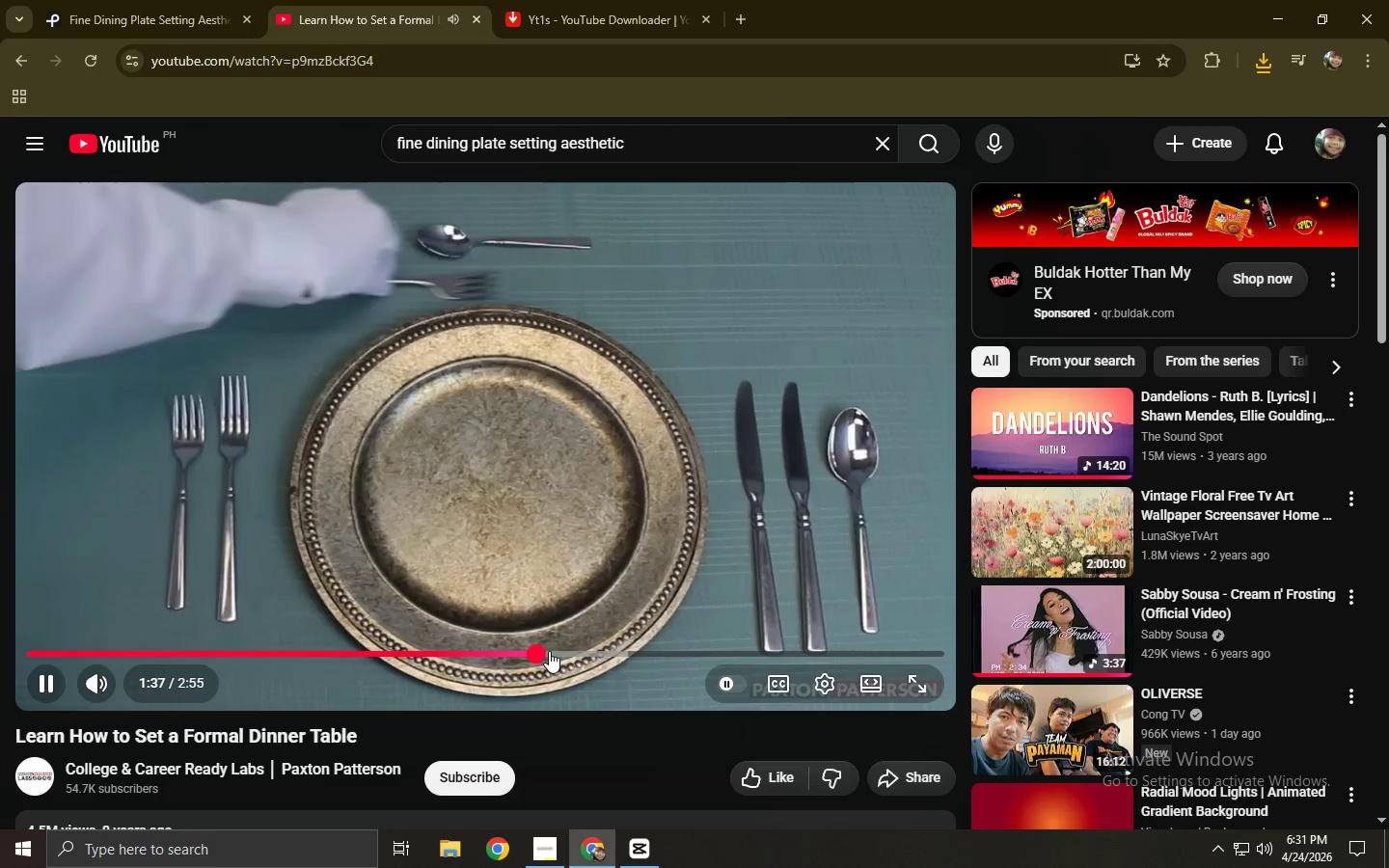 
left_click([681, 651])
 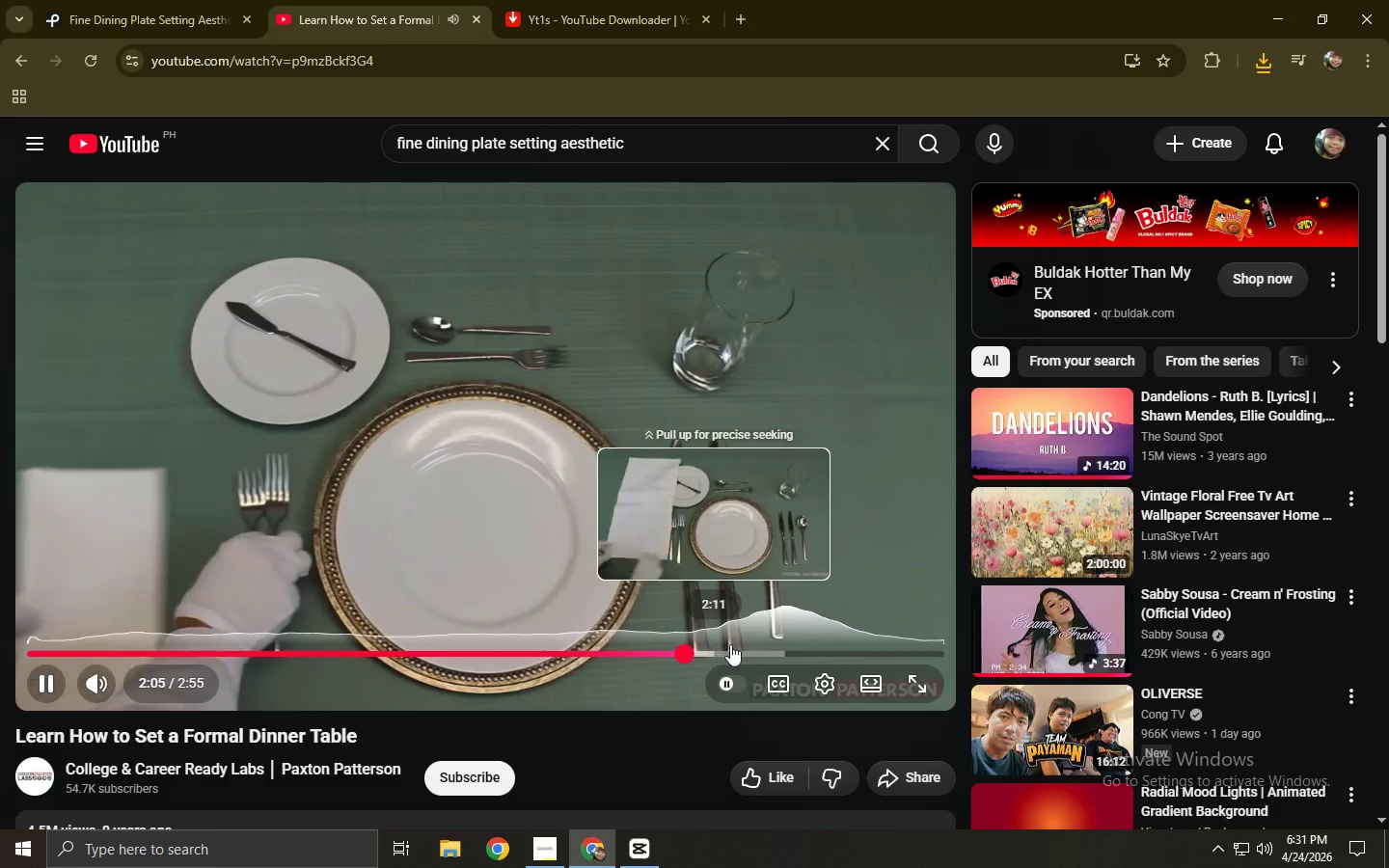 
left_click([734, 644])
 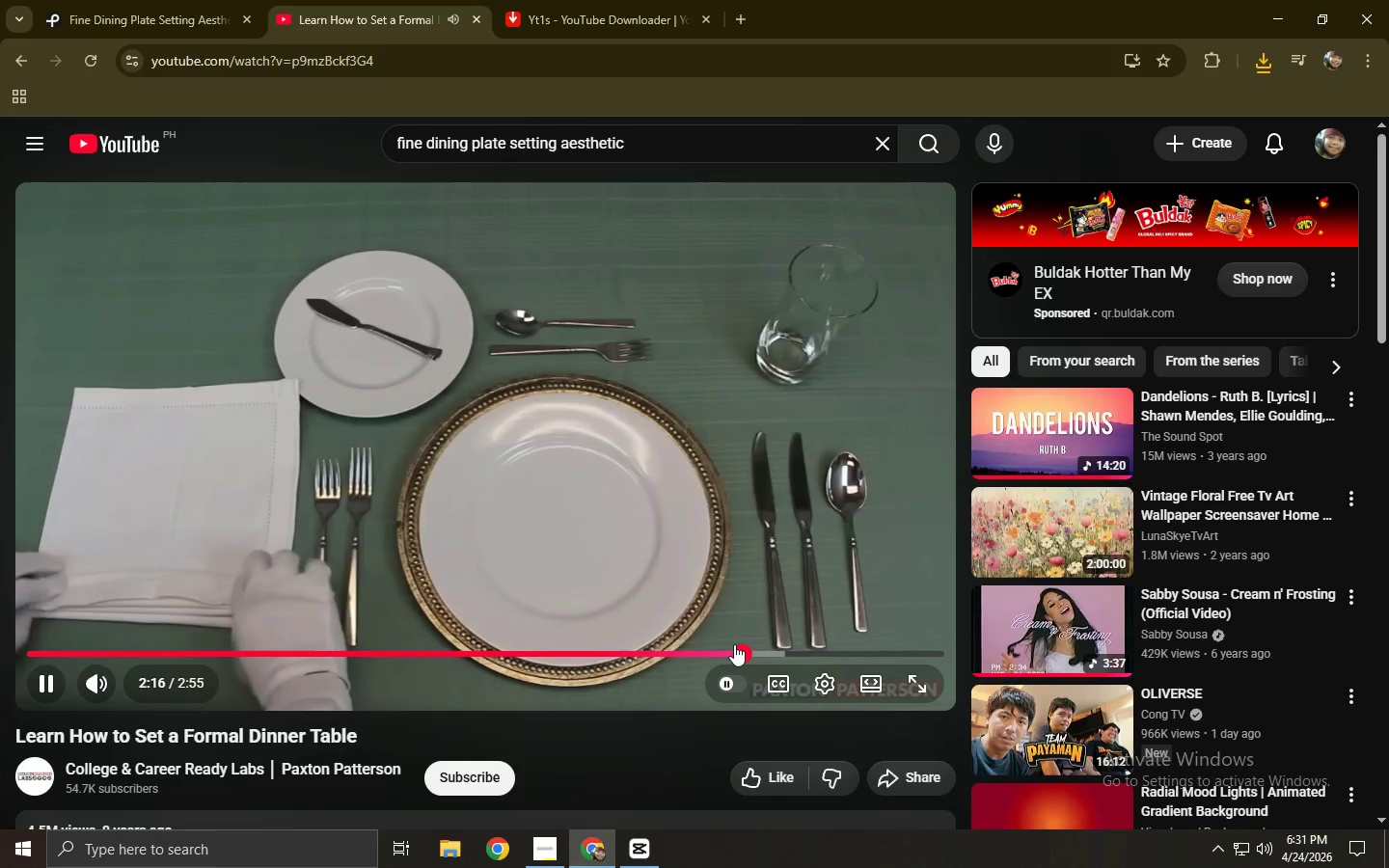 
left_click([790, 647])
 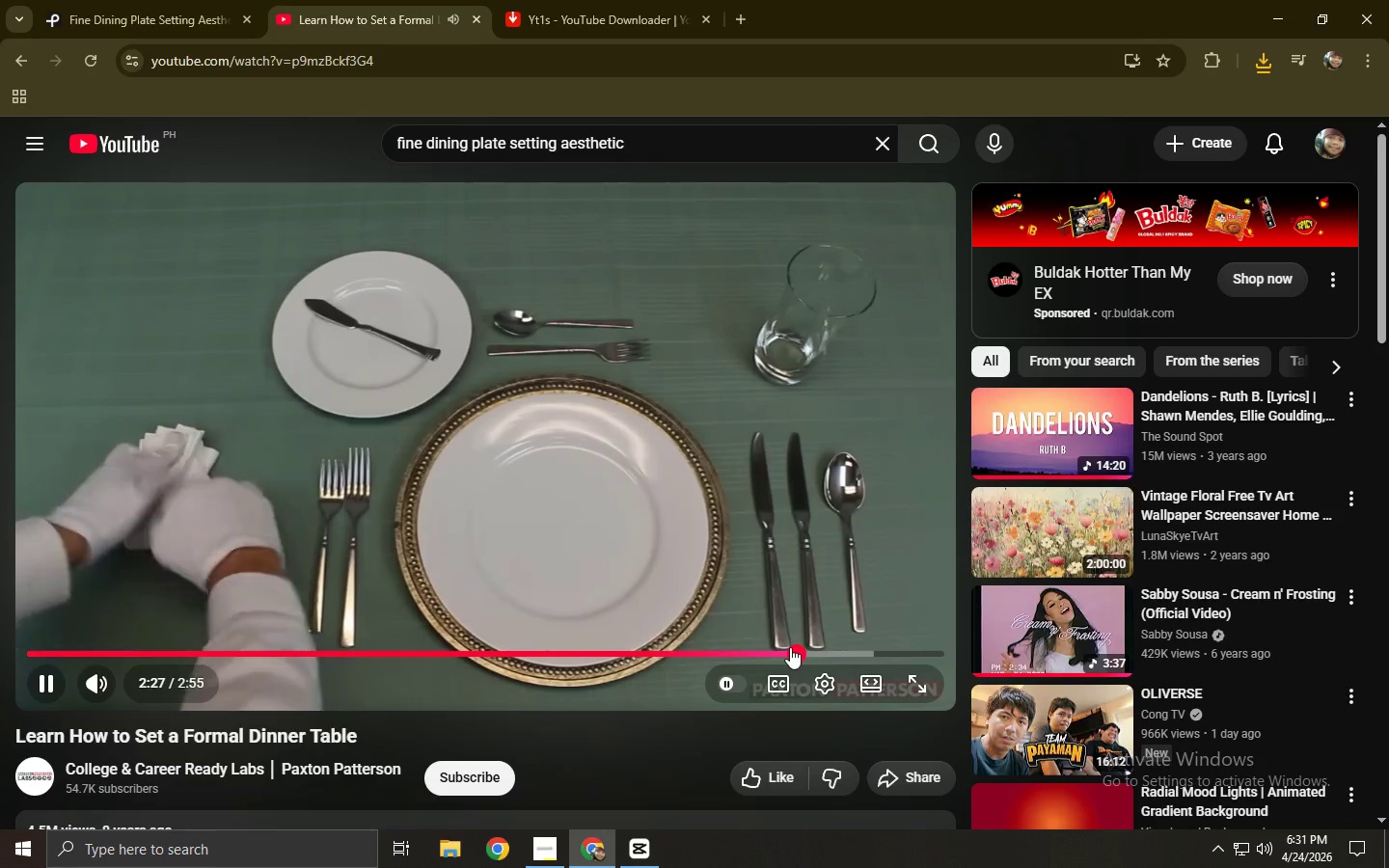 
key(Space)
 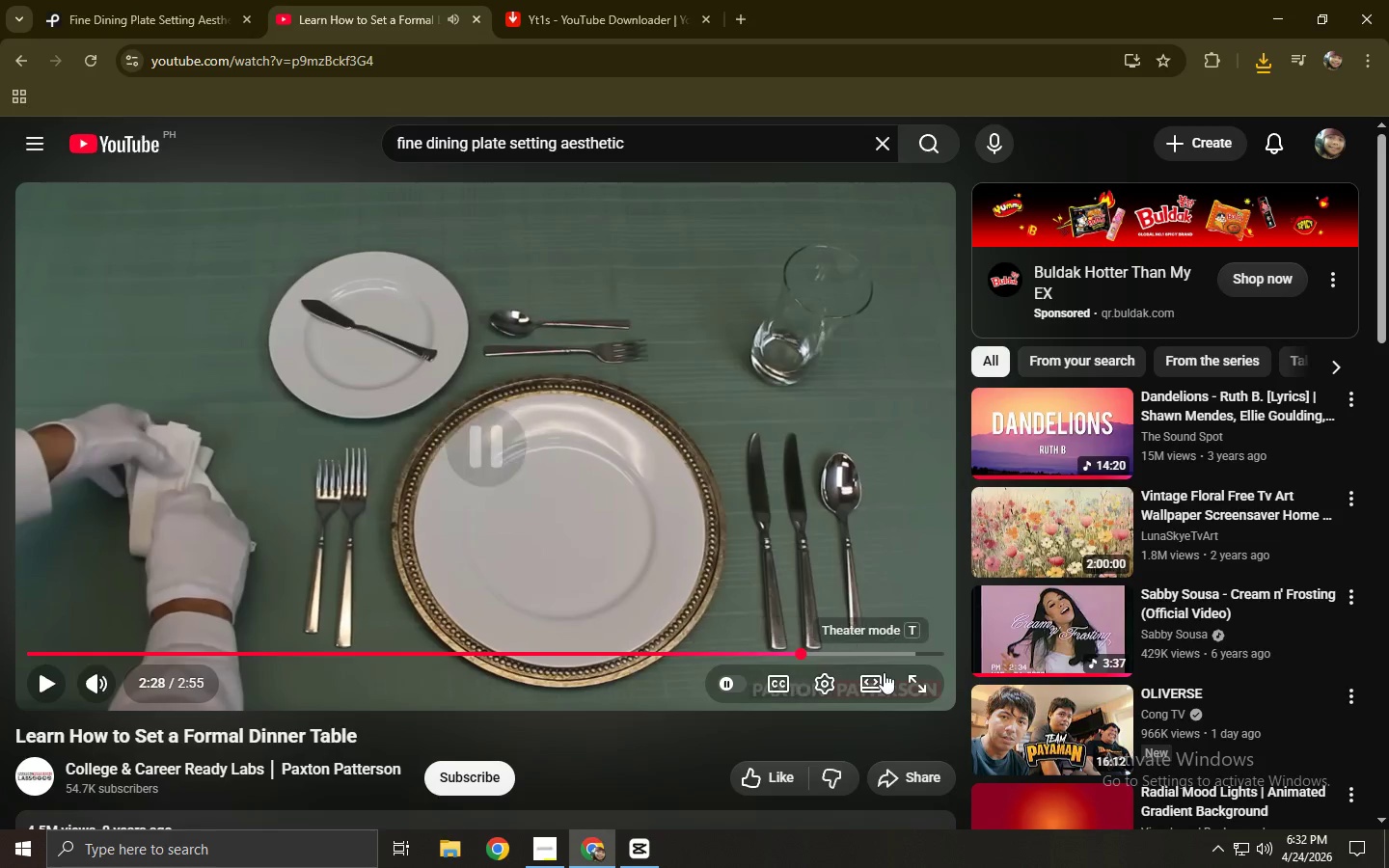 
left_click([823, 682])
 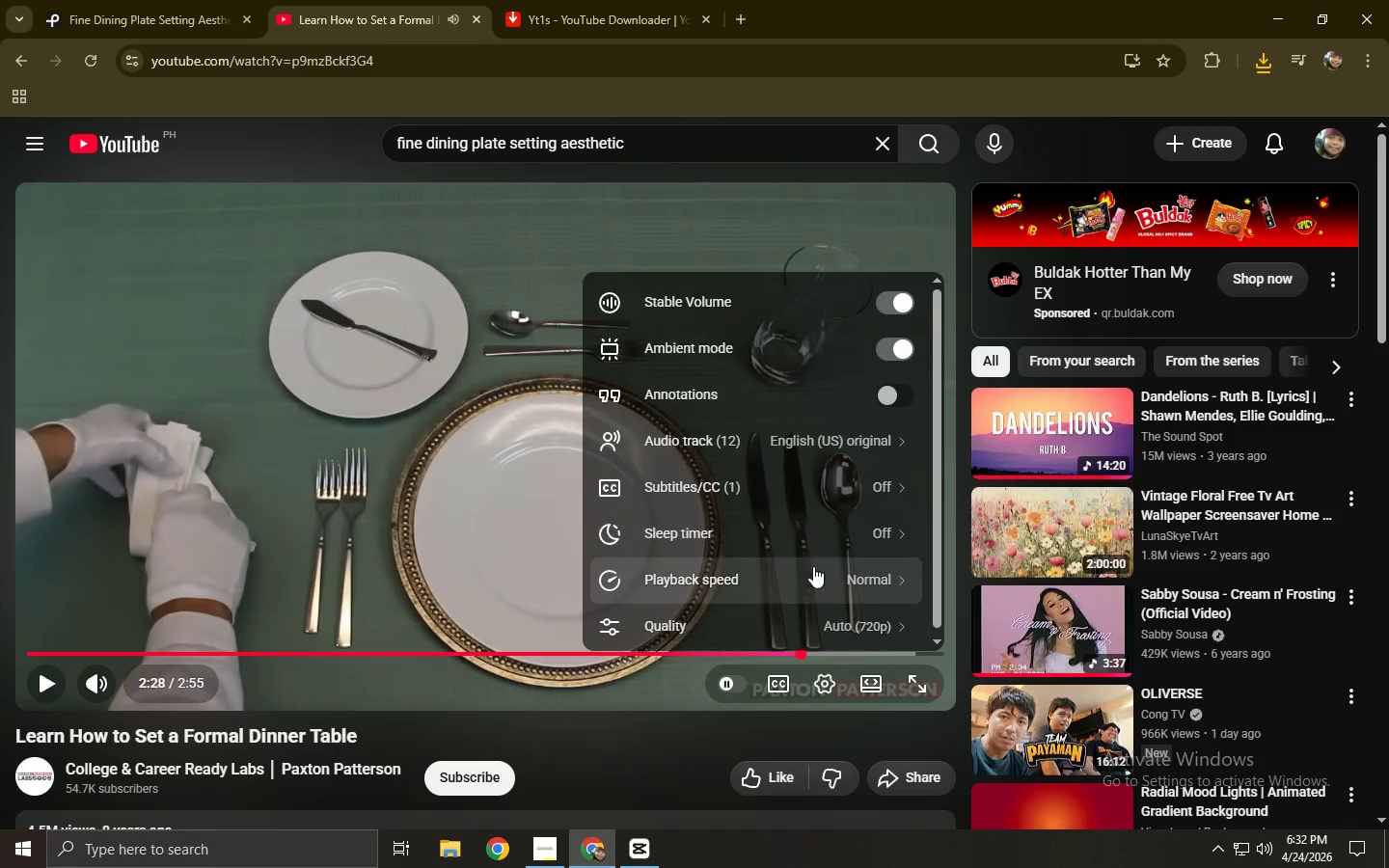 
left_click([818, 608])
 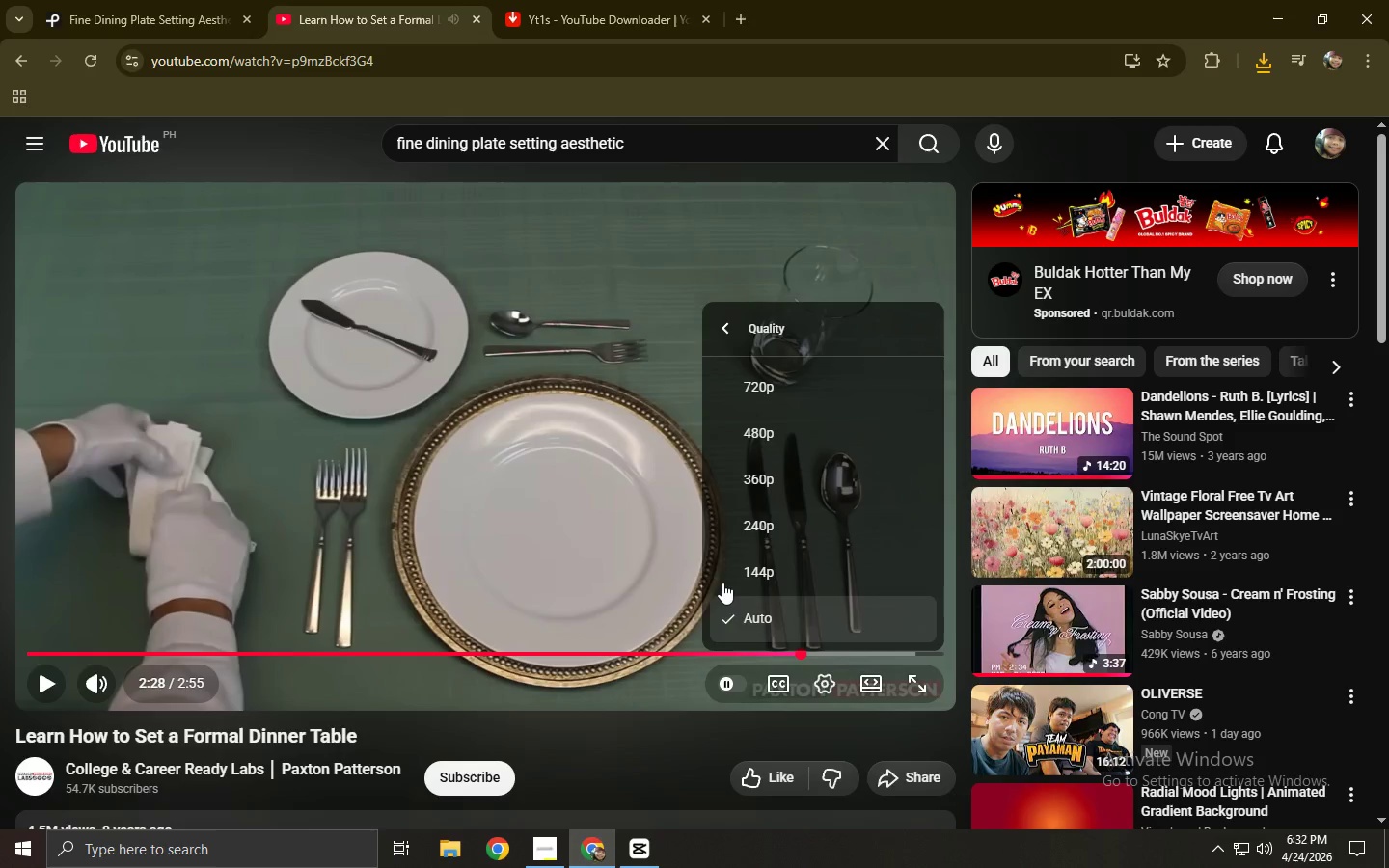 
left_click([534, 514])
 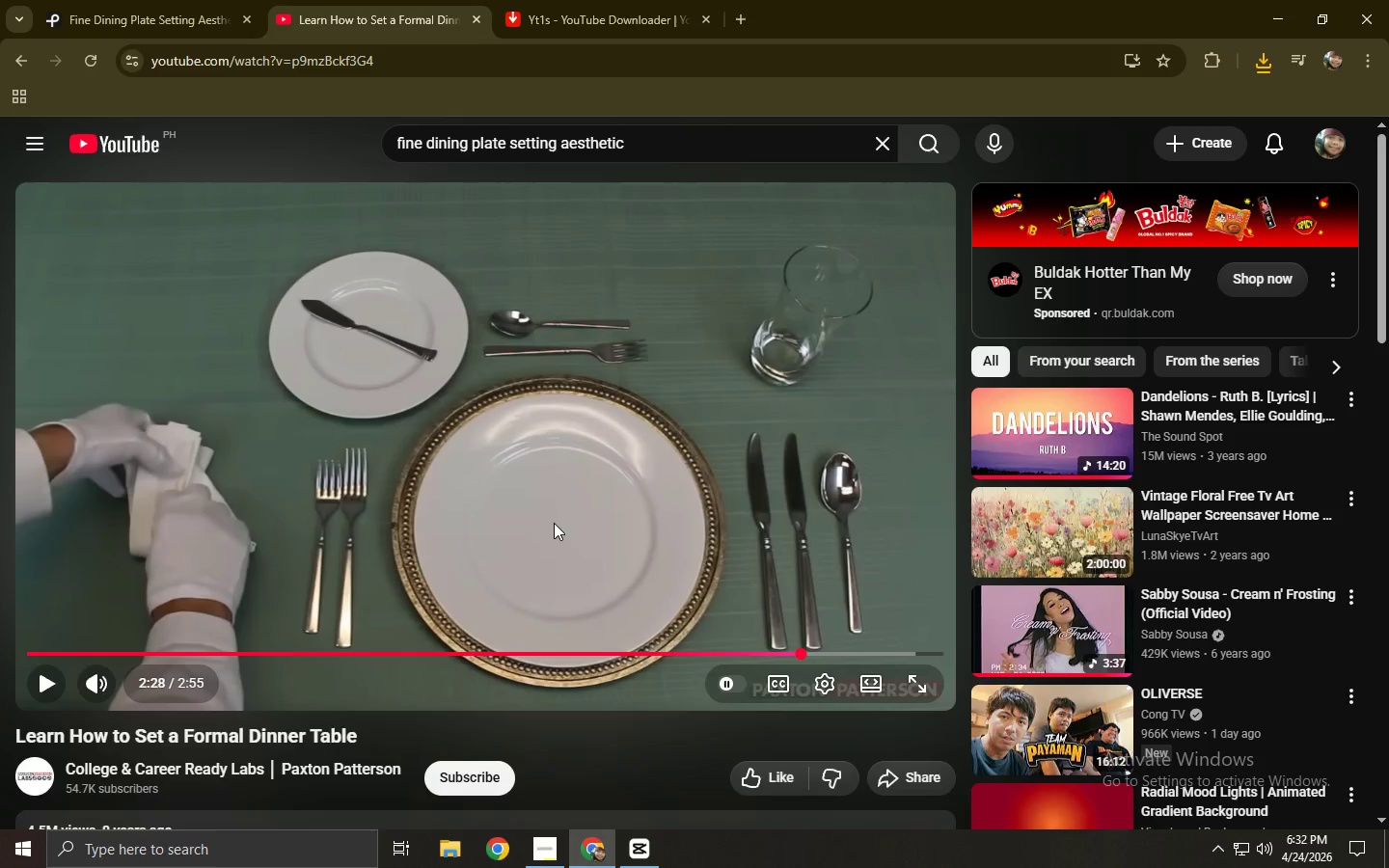 
left_click([560, 527])
 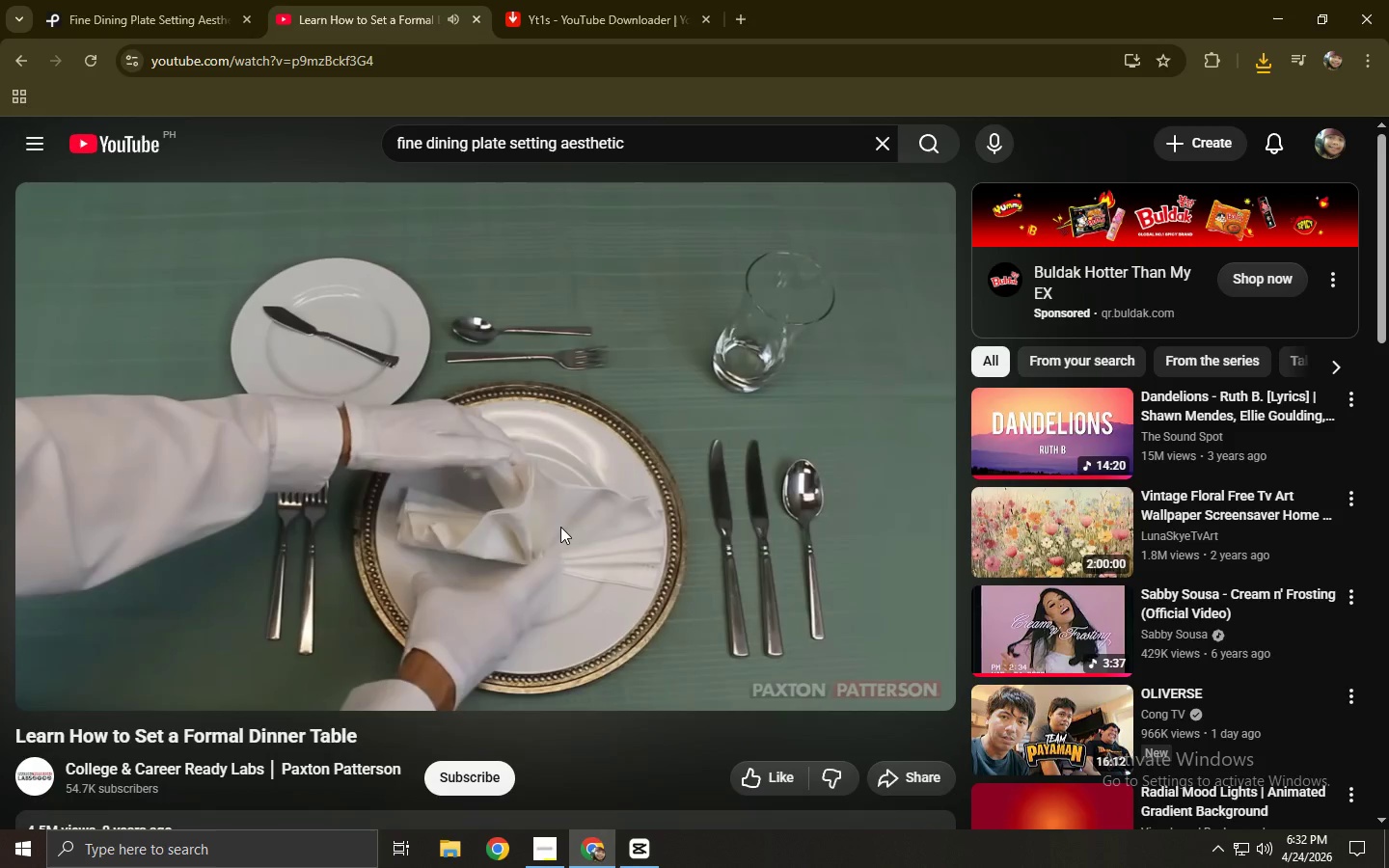 
wait(5.42)
 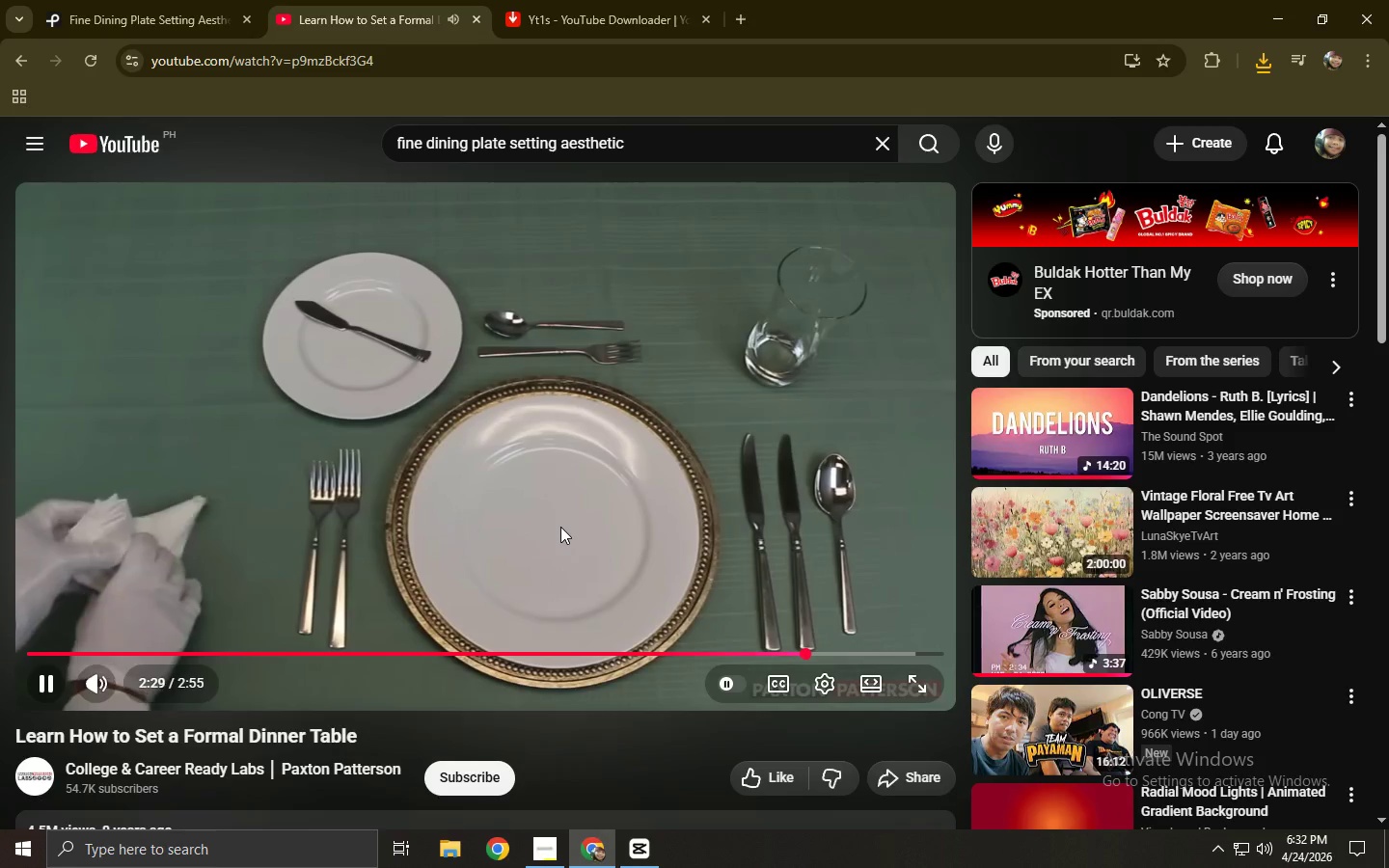 
left_click([560, 527])
 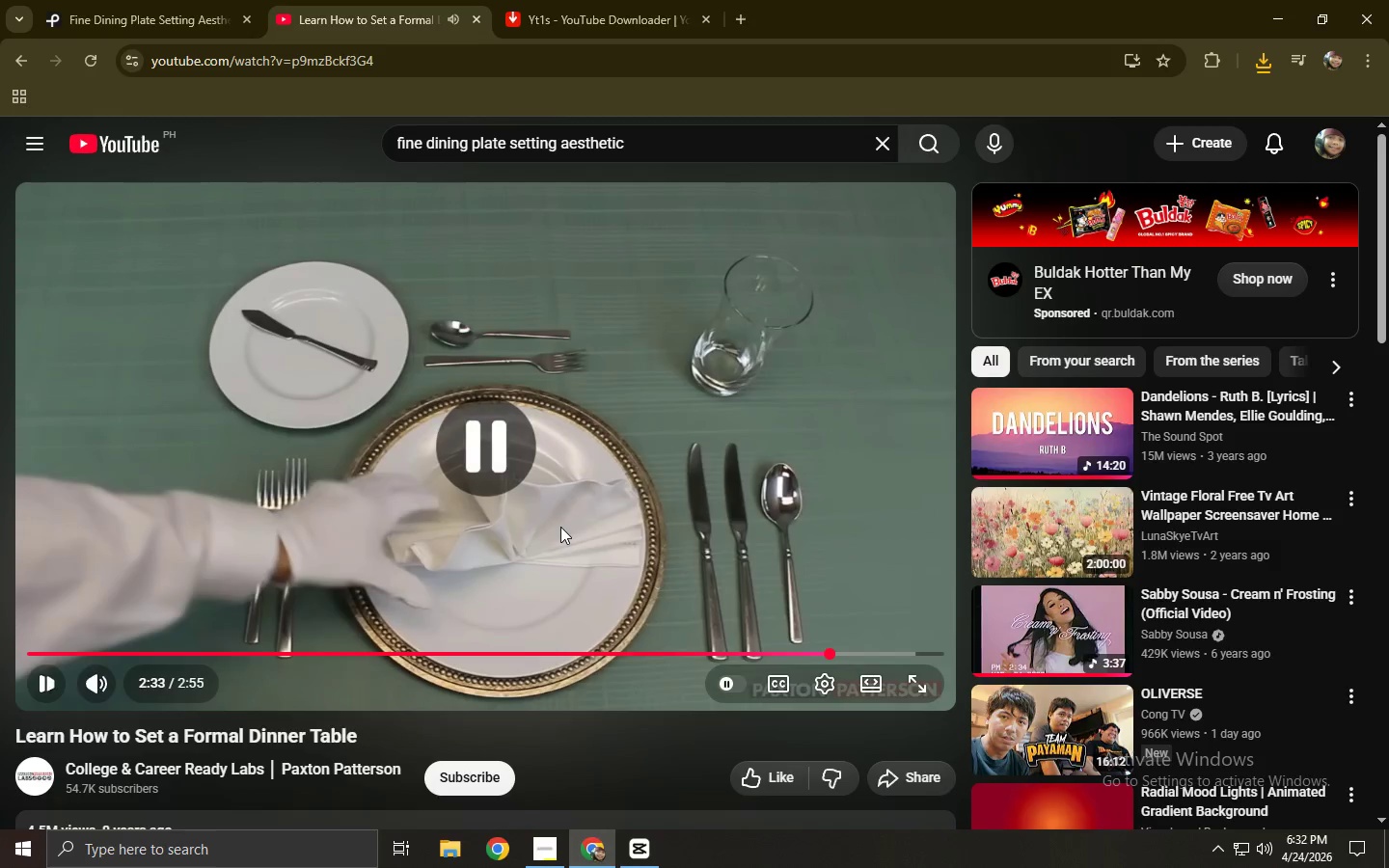 
left_click([560, 527])
 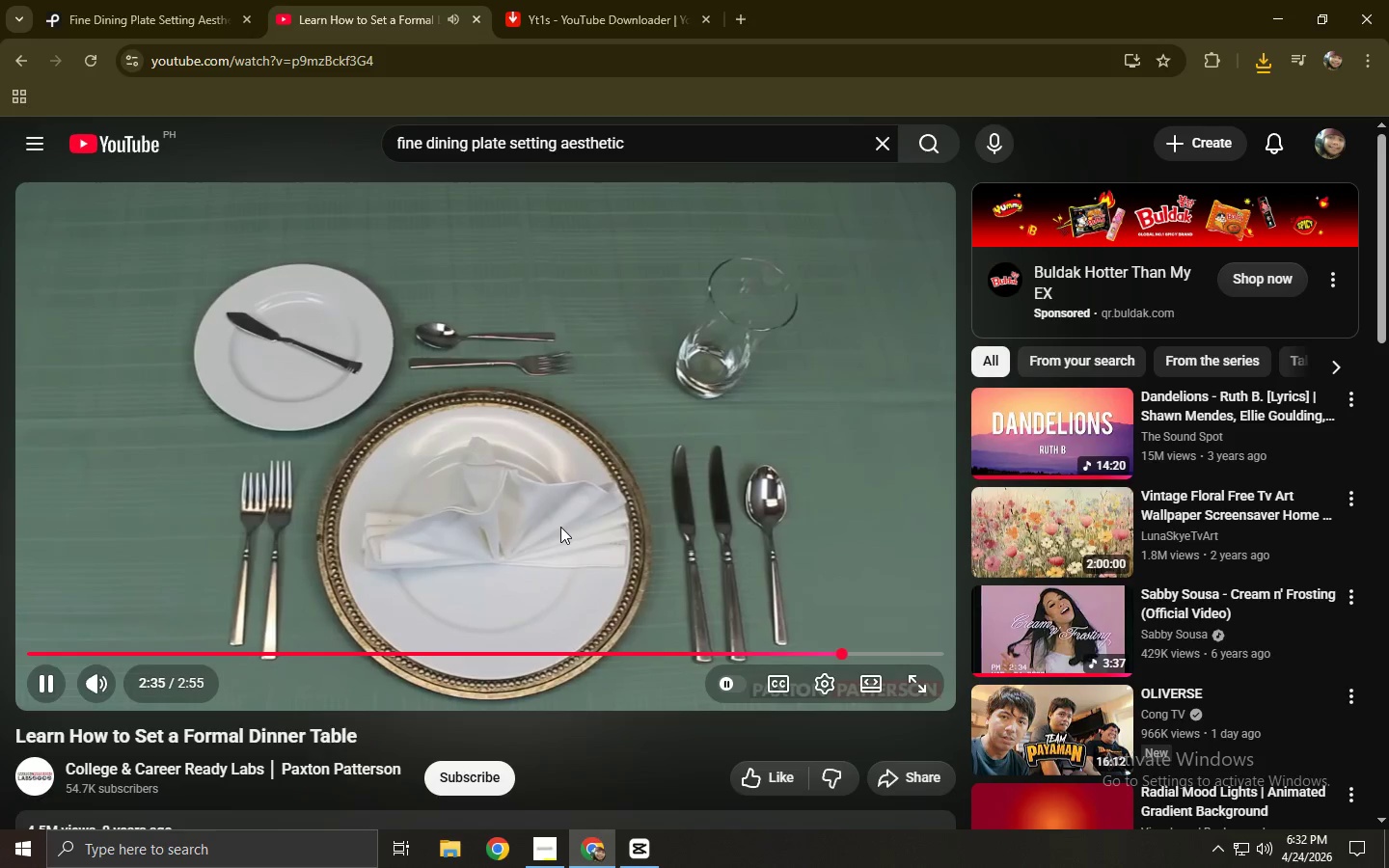 
left_click([560, 527])
 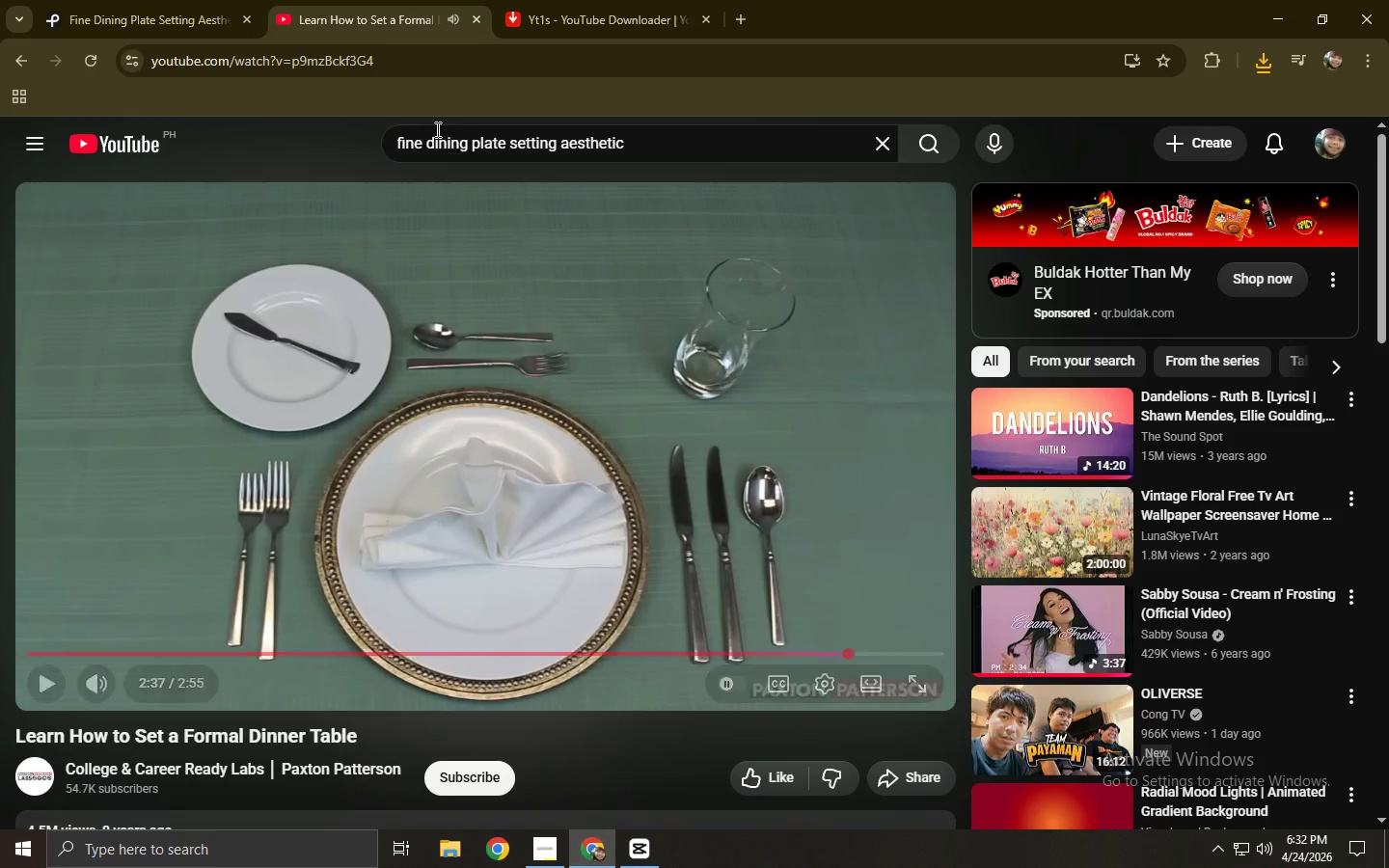 
left_click([389, 68])
 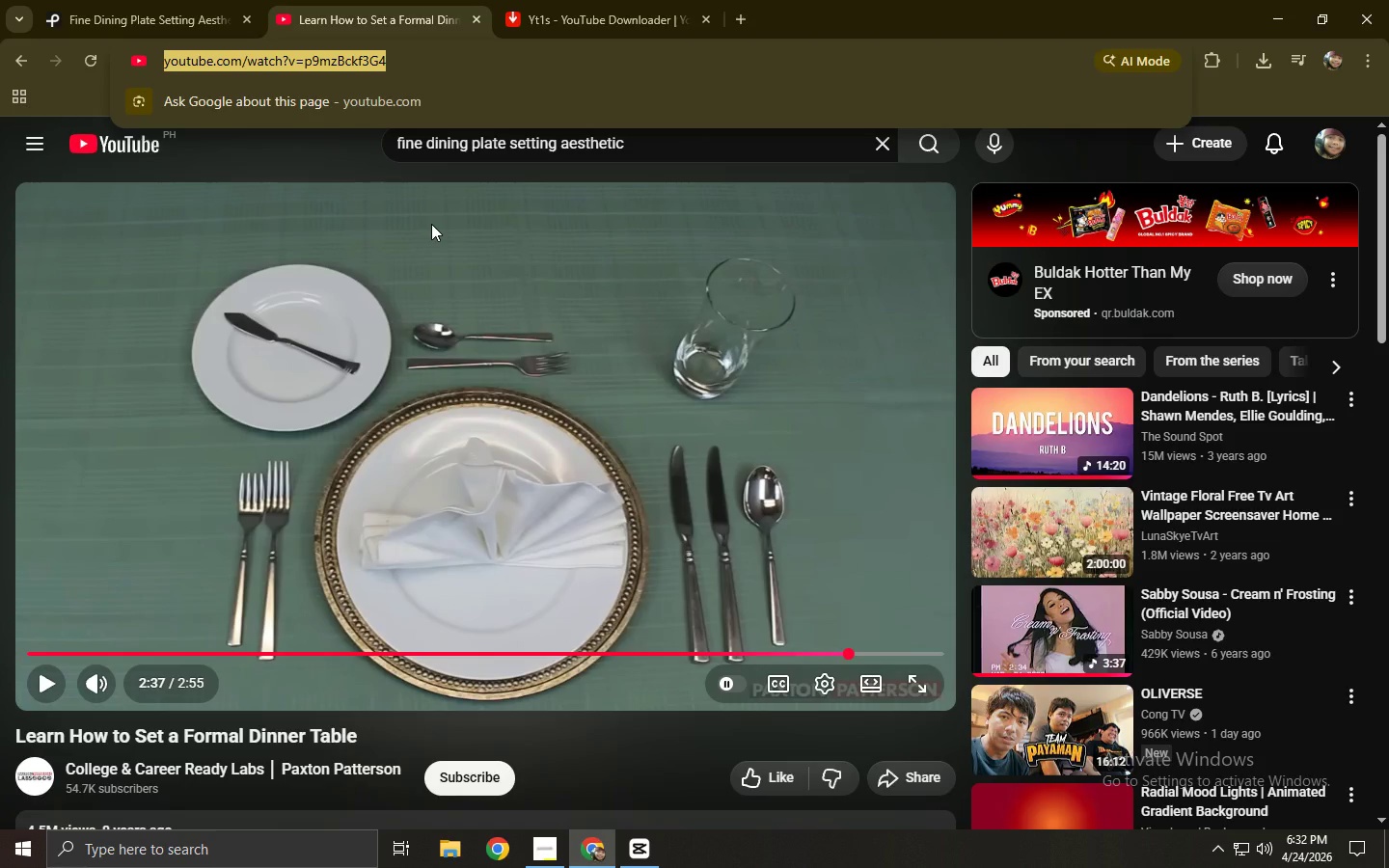 
key(Control+C)
 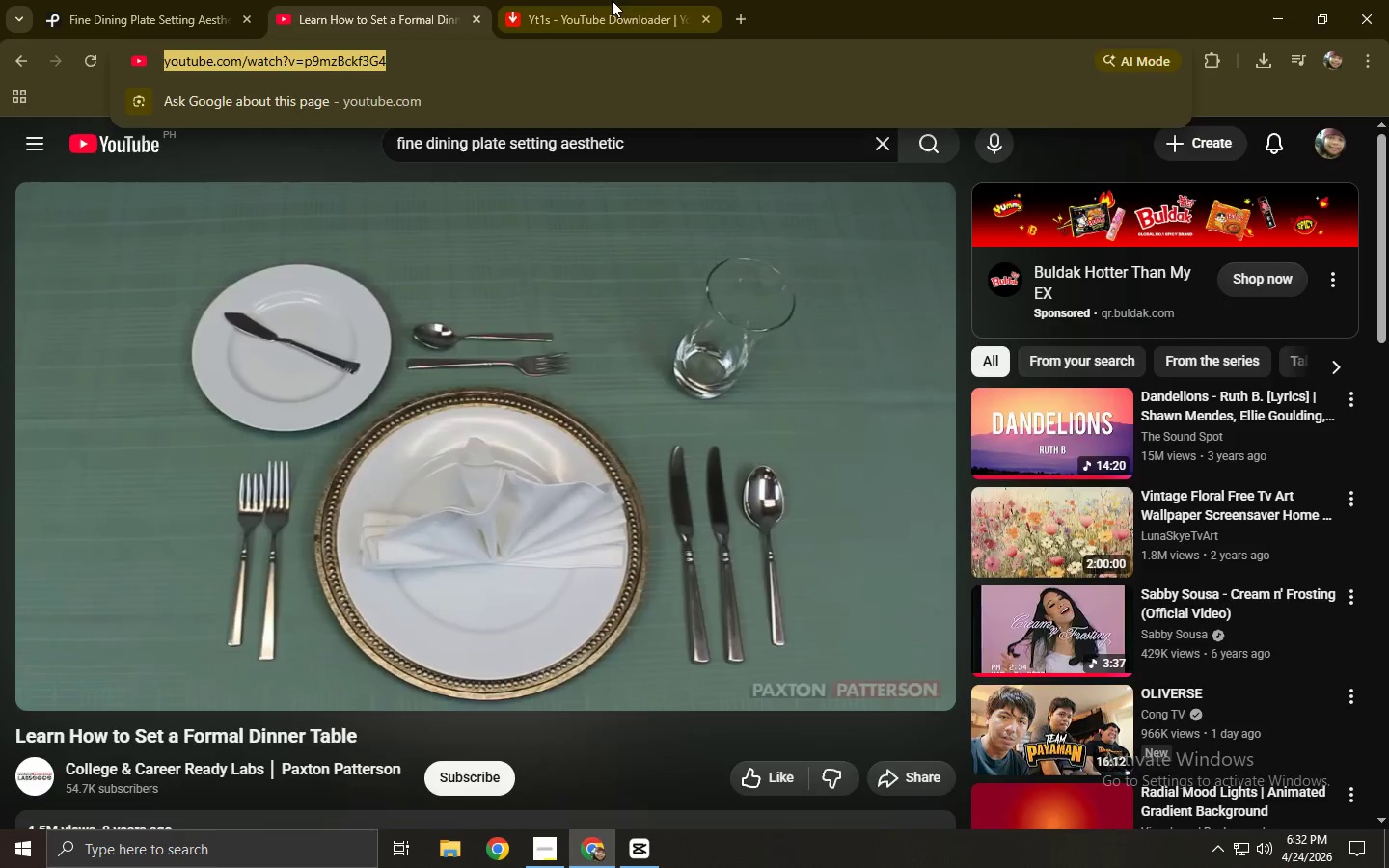 
left_click([612, 0])
 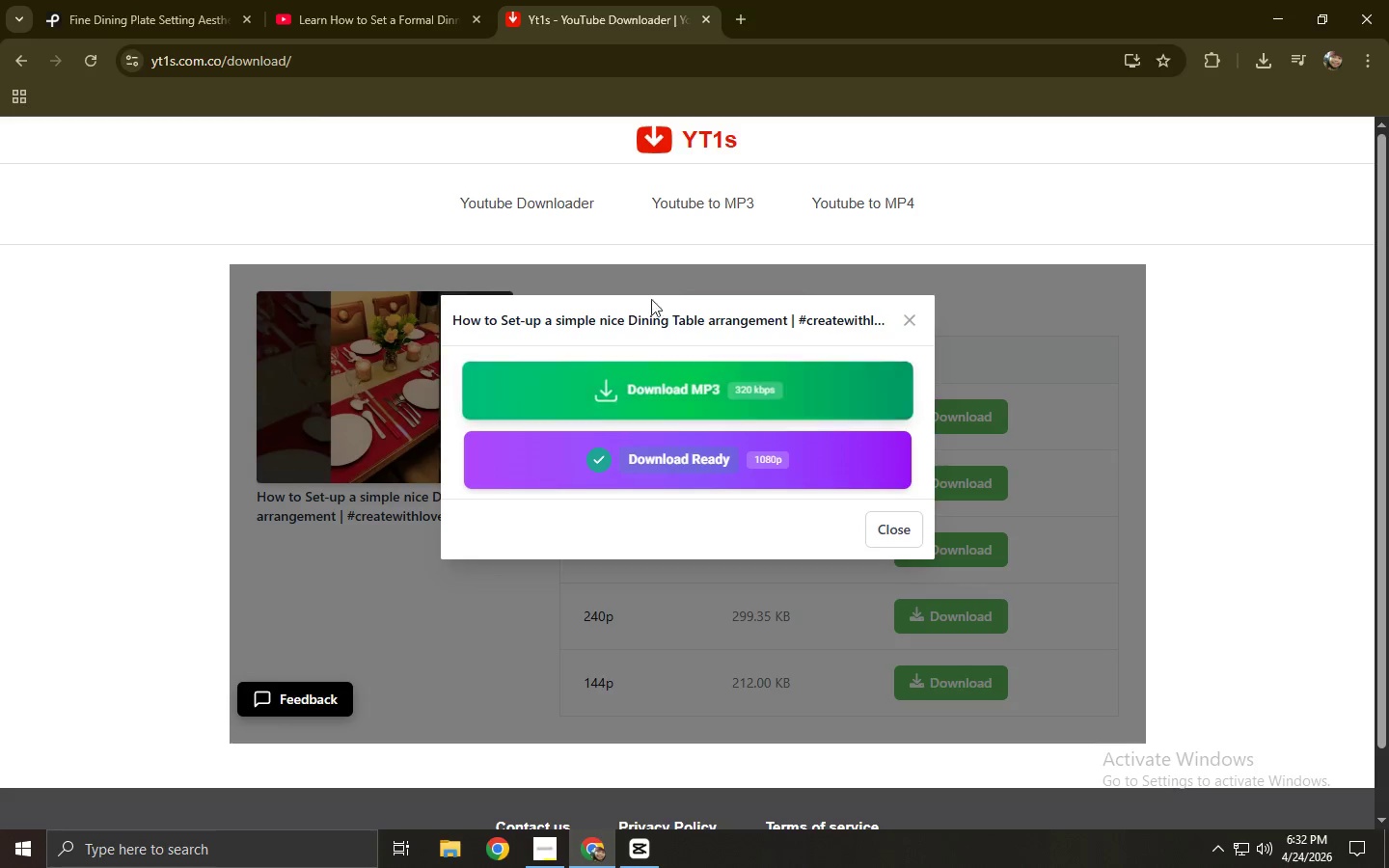 
left_click([563, 232])
 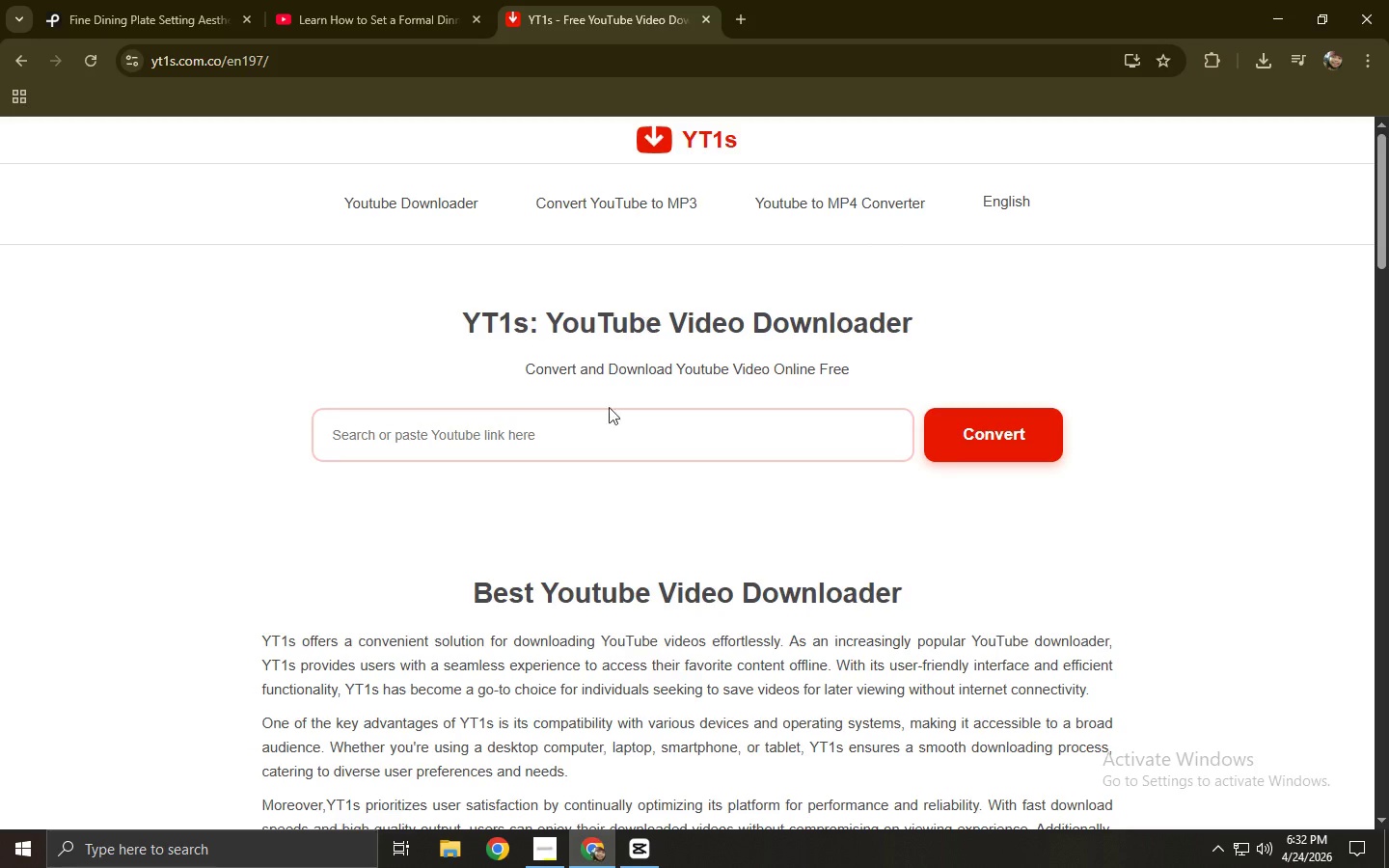 
key(Control+ControlLeft)
 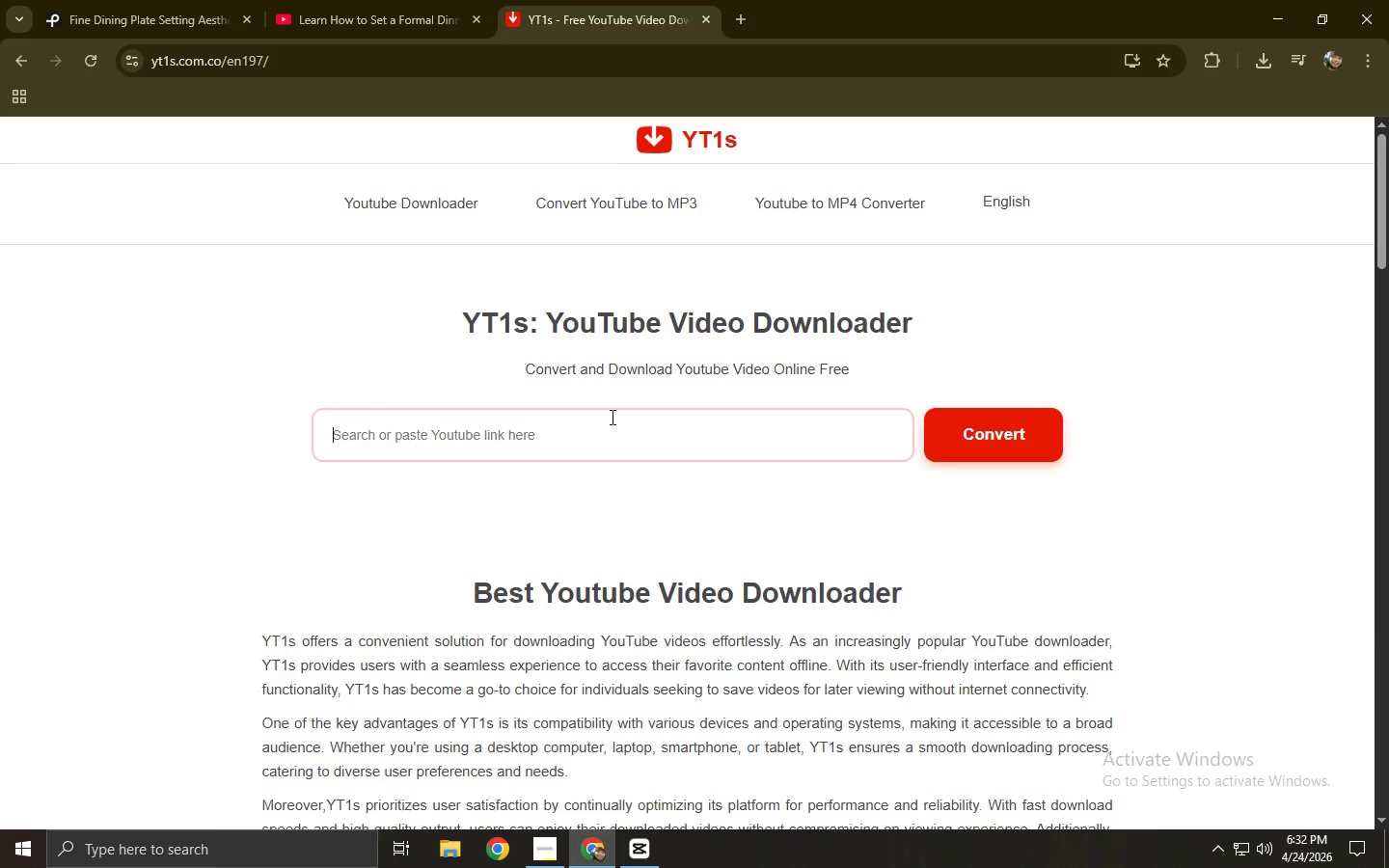 
key(Control+V)
 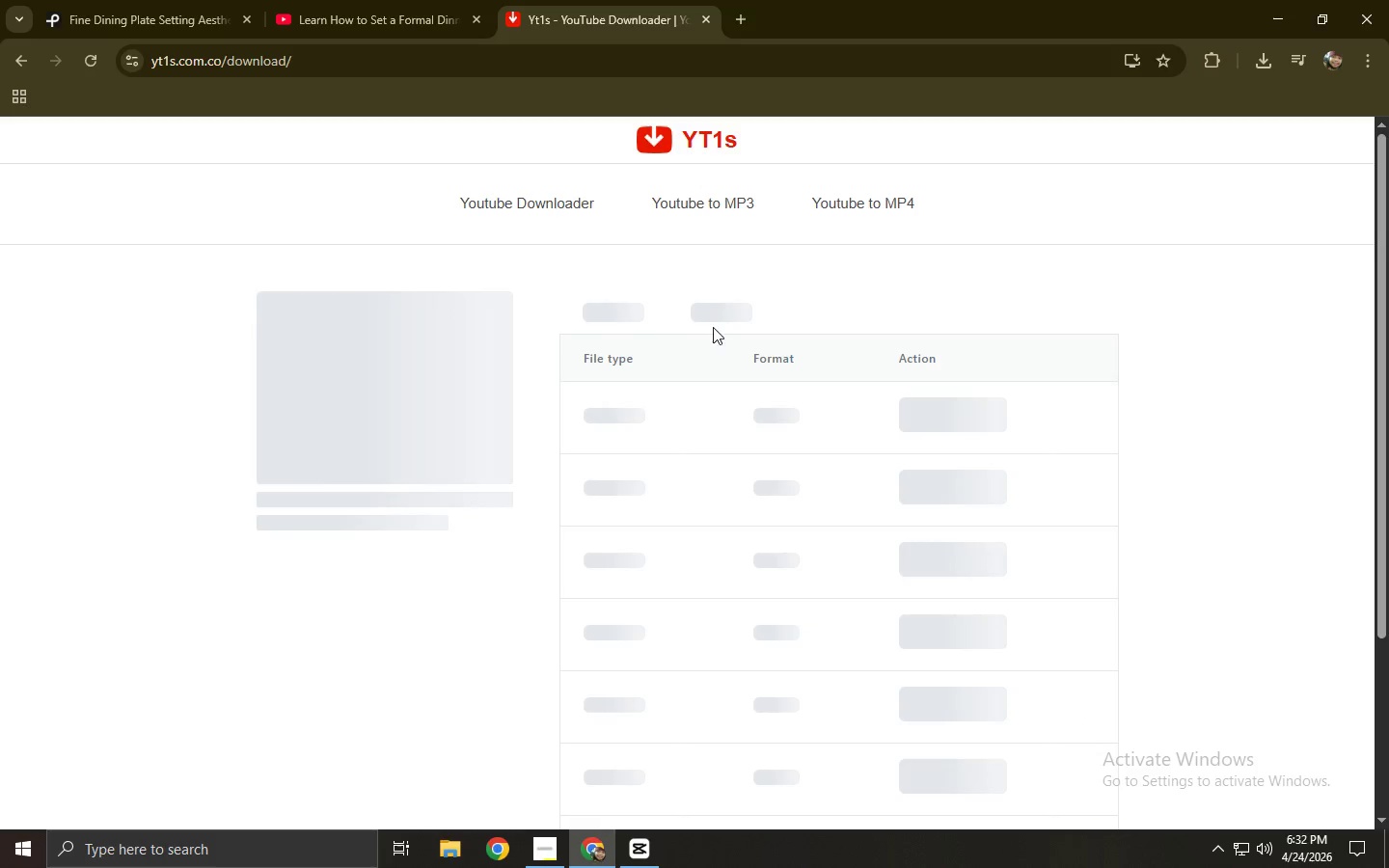 
left_click([716, 311])
 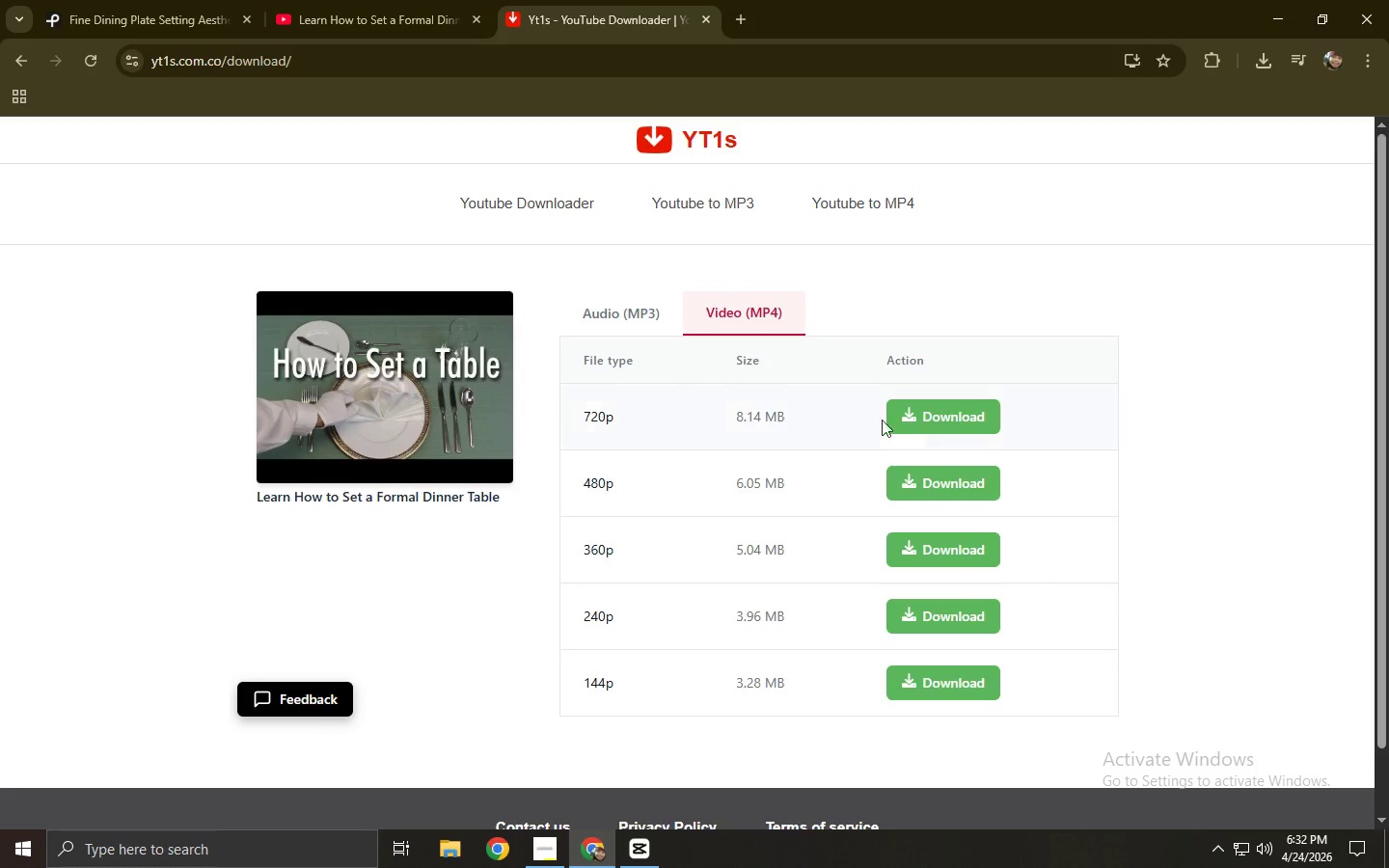 
left_click([928, 426])
 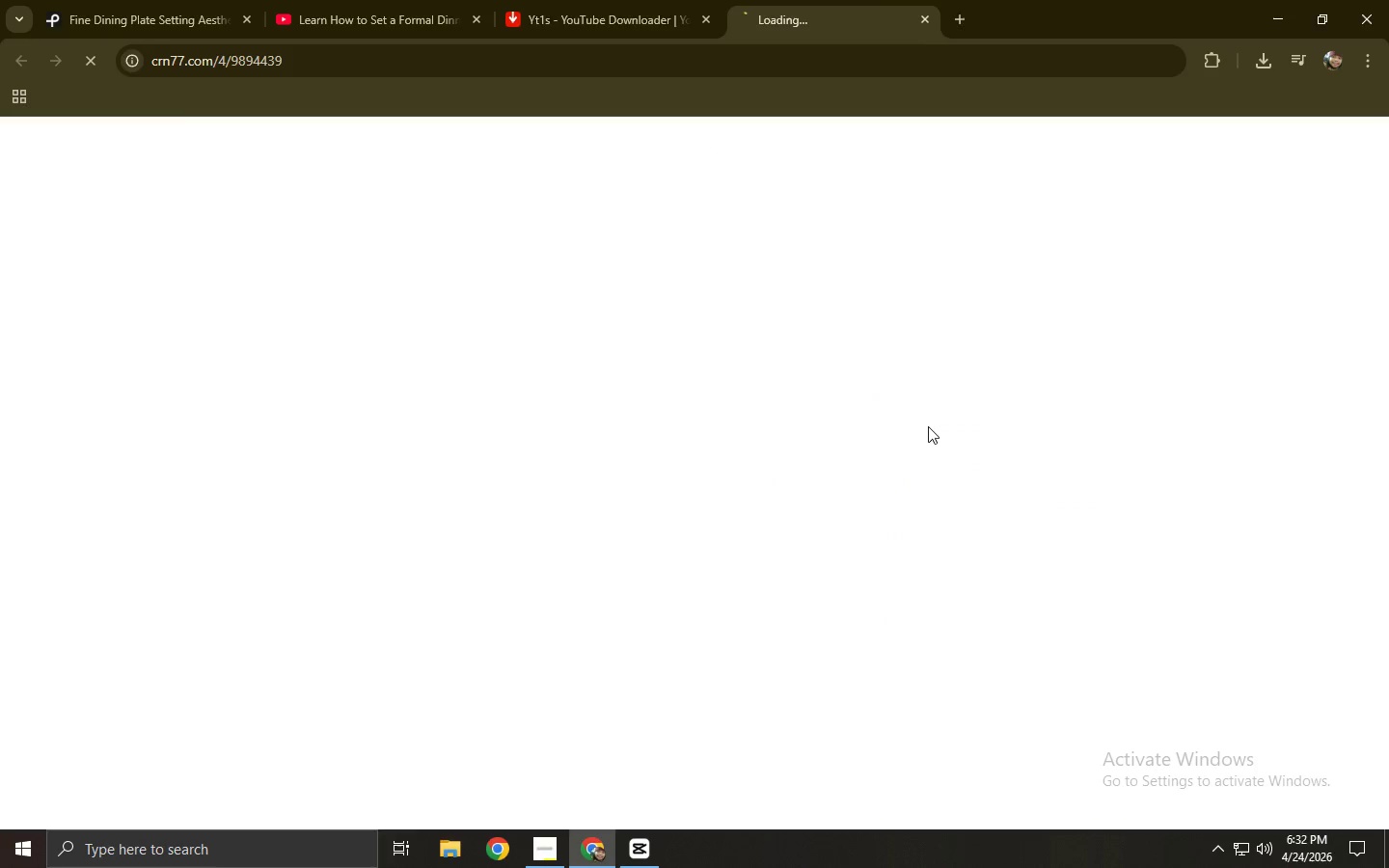 
key(Control+ControlLeft)
 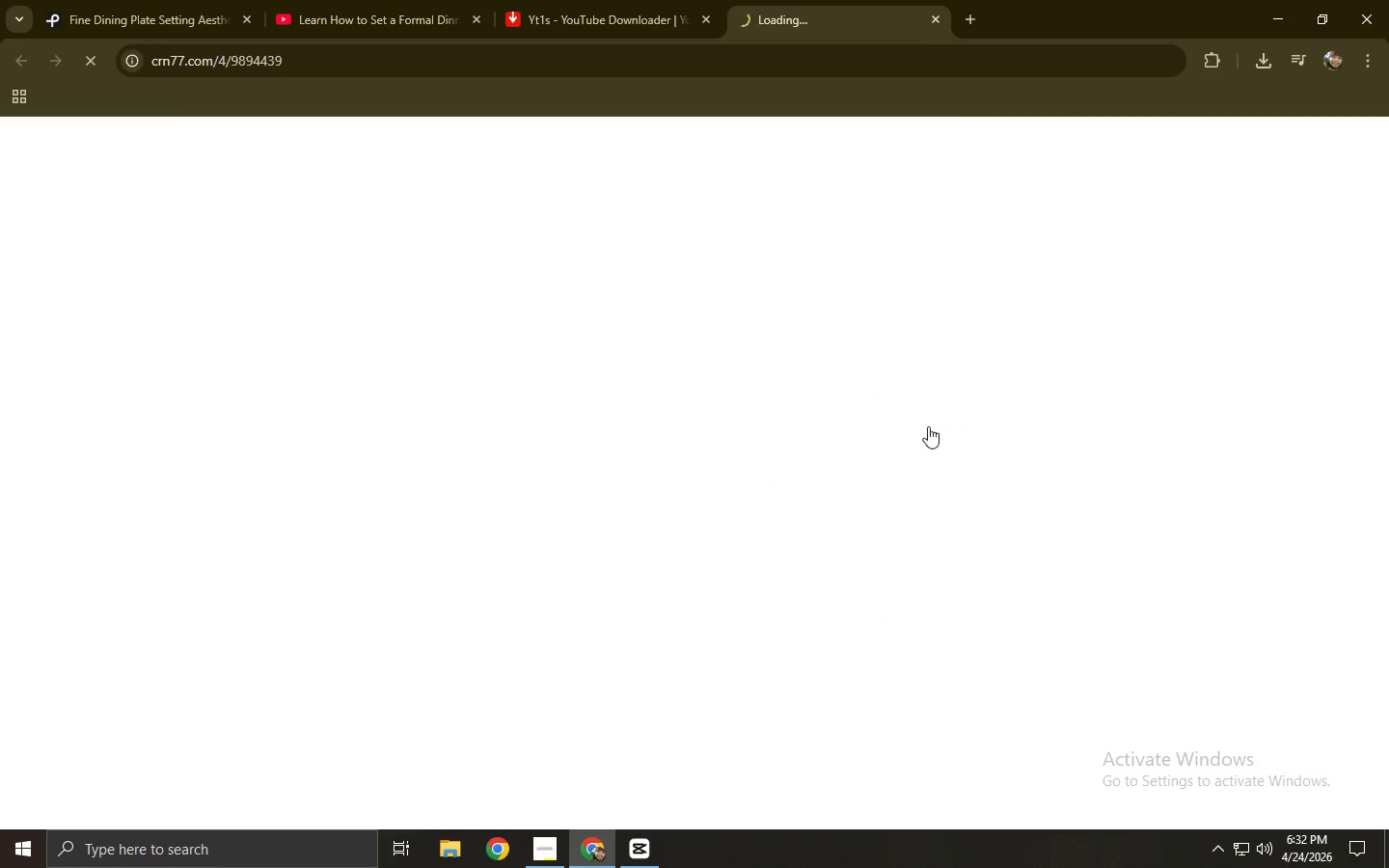 
key(Control+W)
 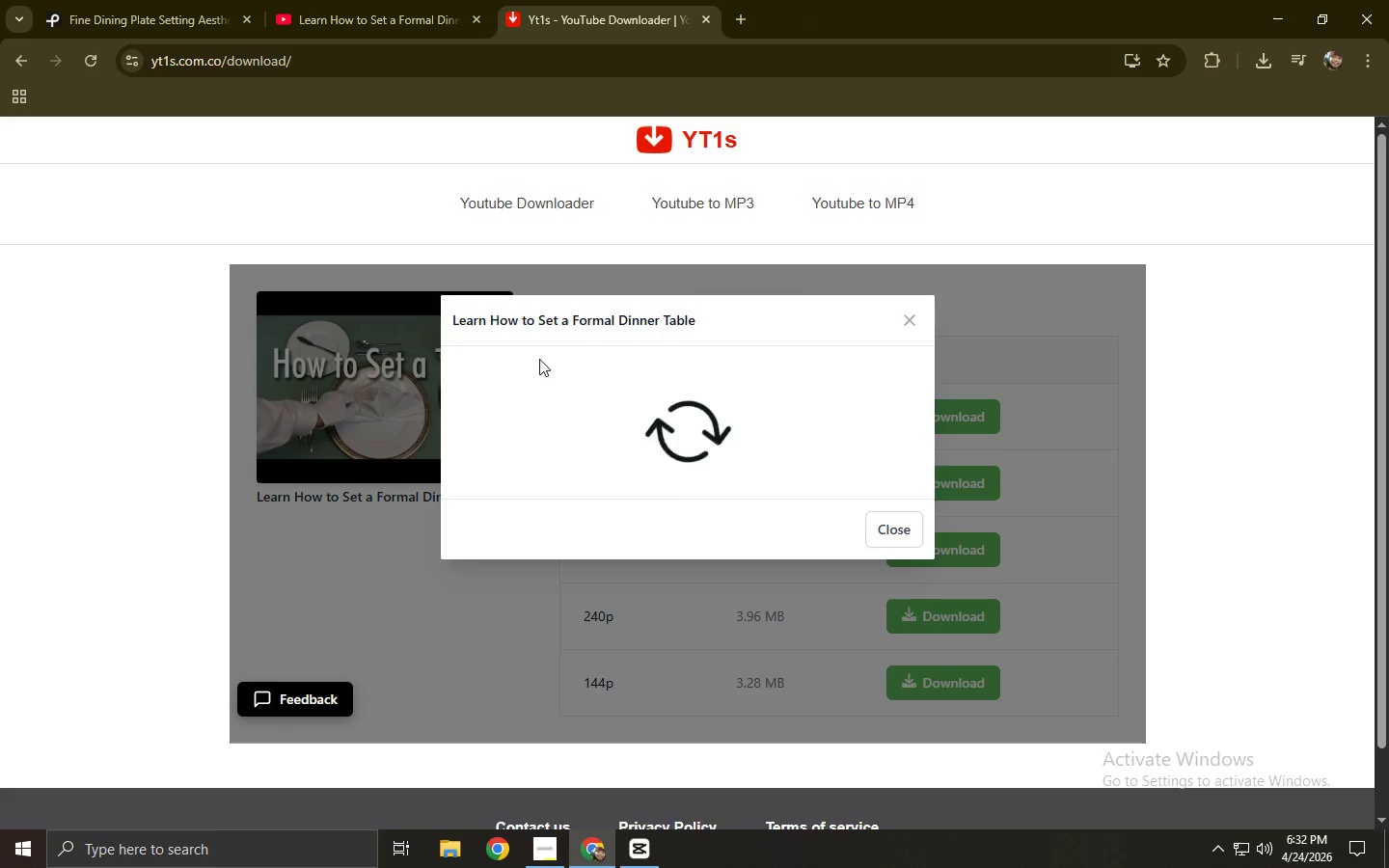 
left_click([200, 0])
 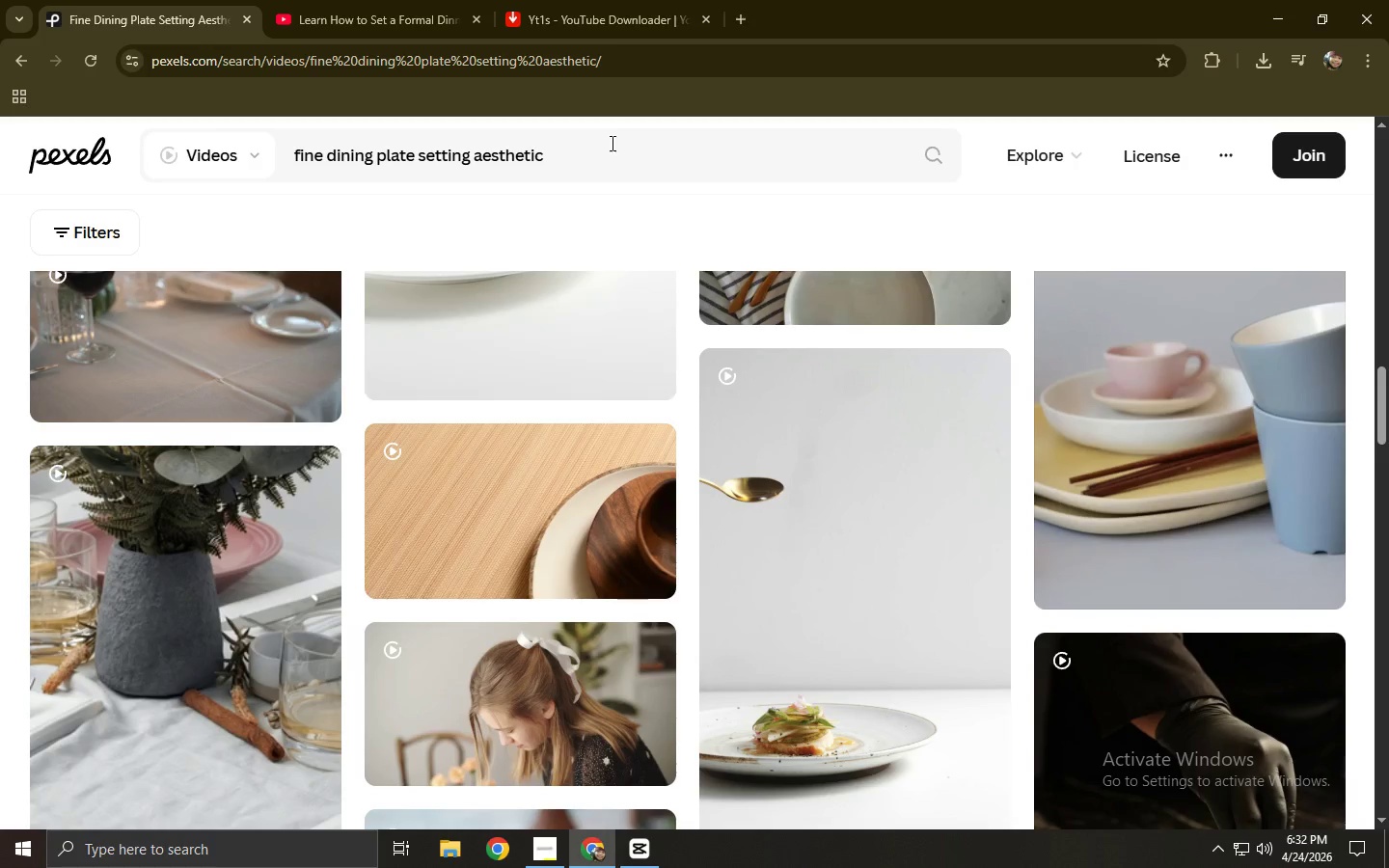 
left_click_drag(start_coordinate=[642, 135], to_coordinate=[298, 145])
 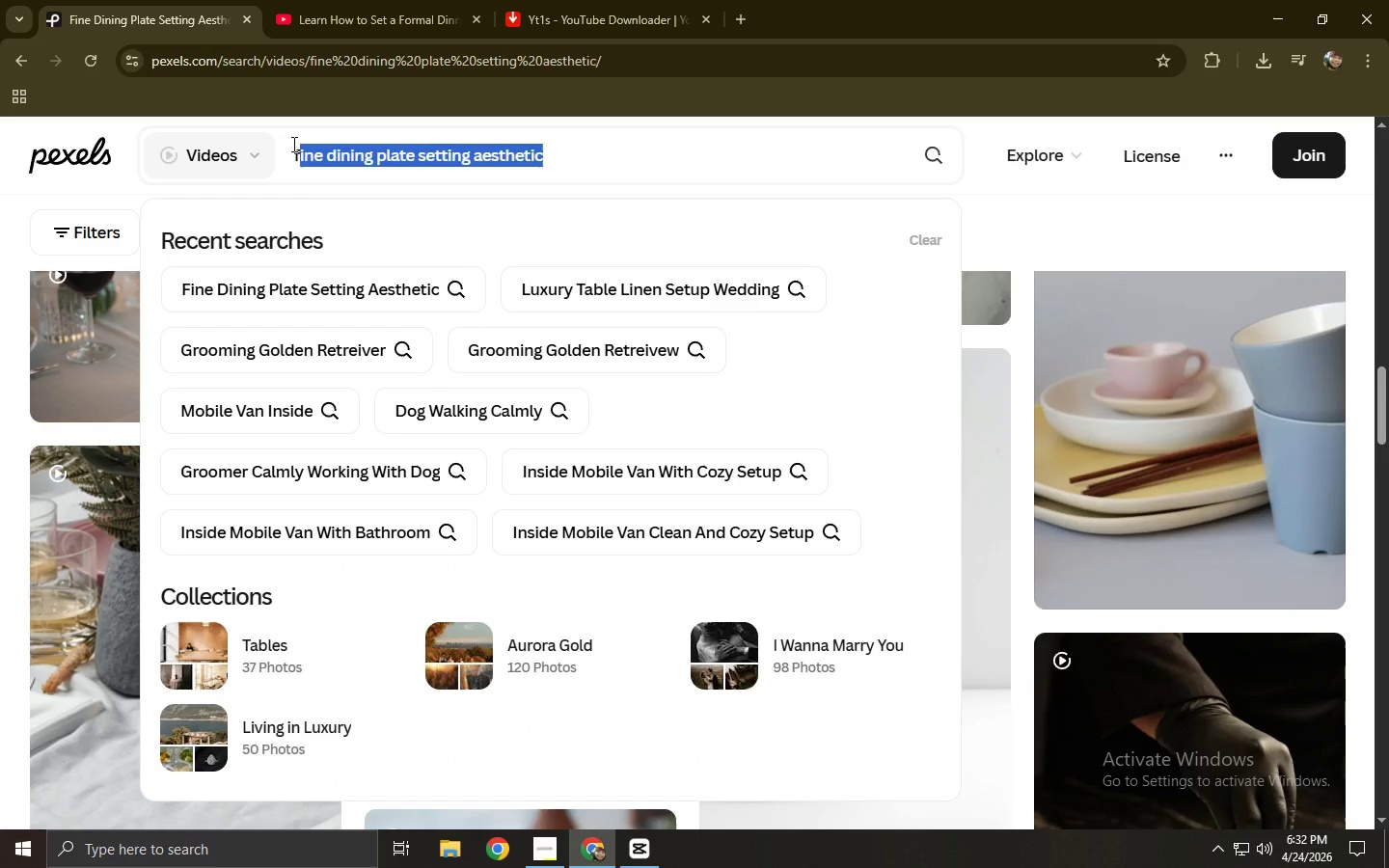 
type(fine dining cutlery placement slow)
 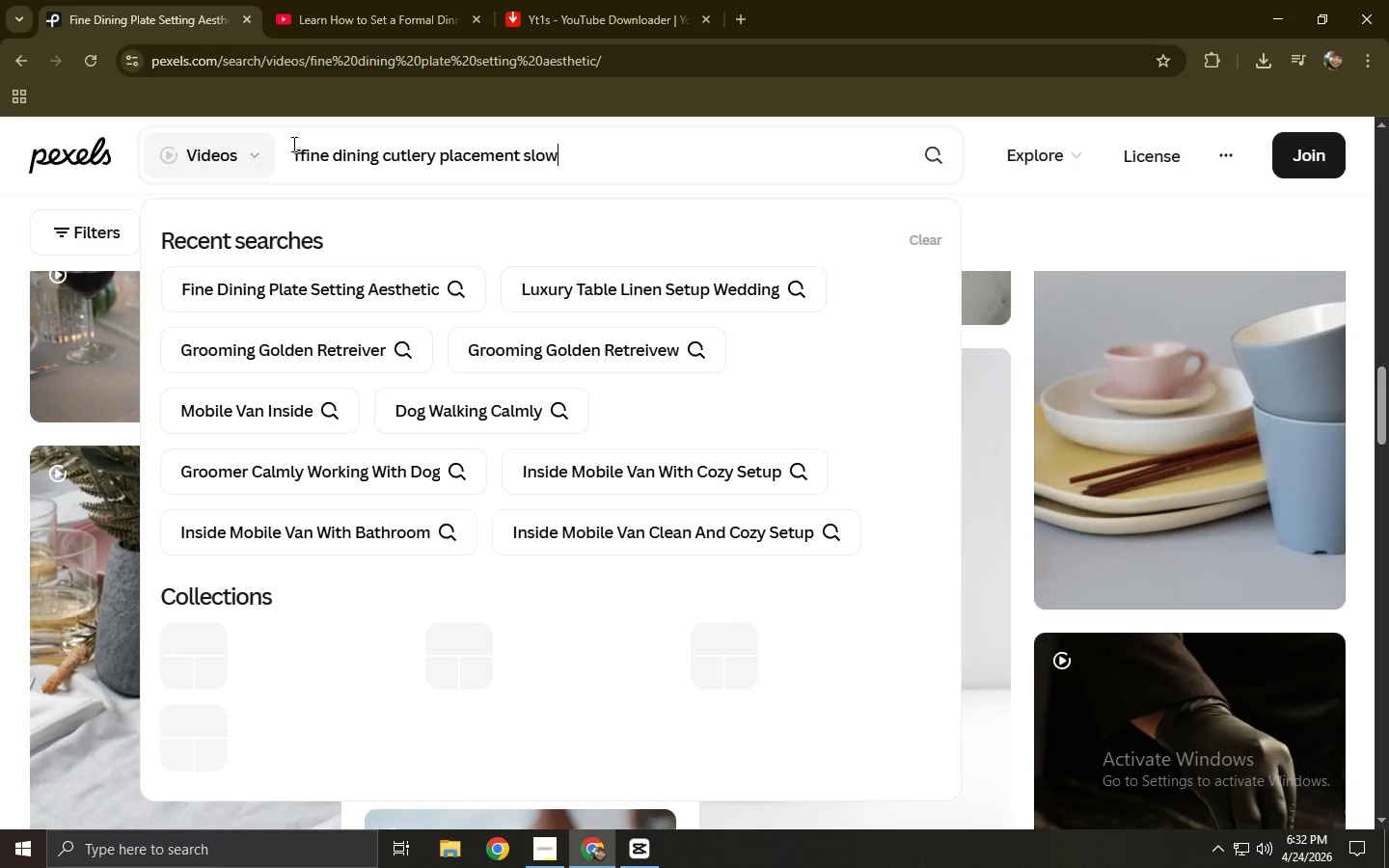 
key(Enter)
 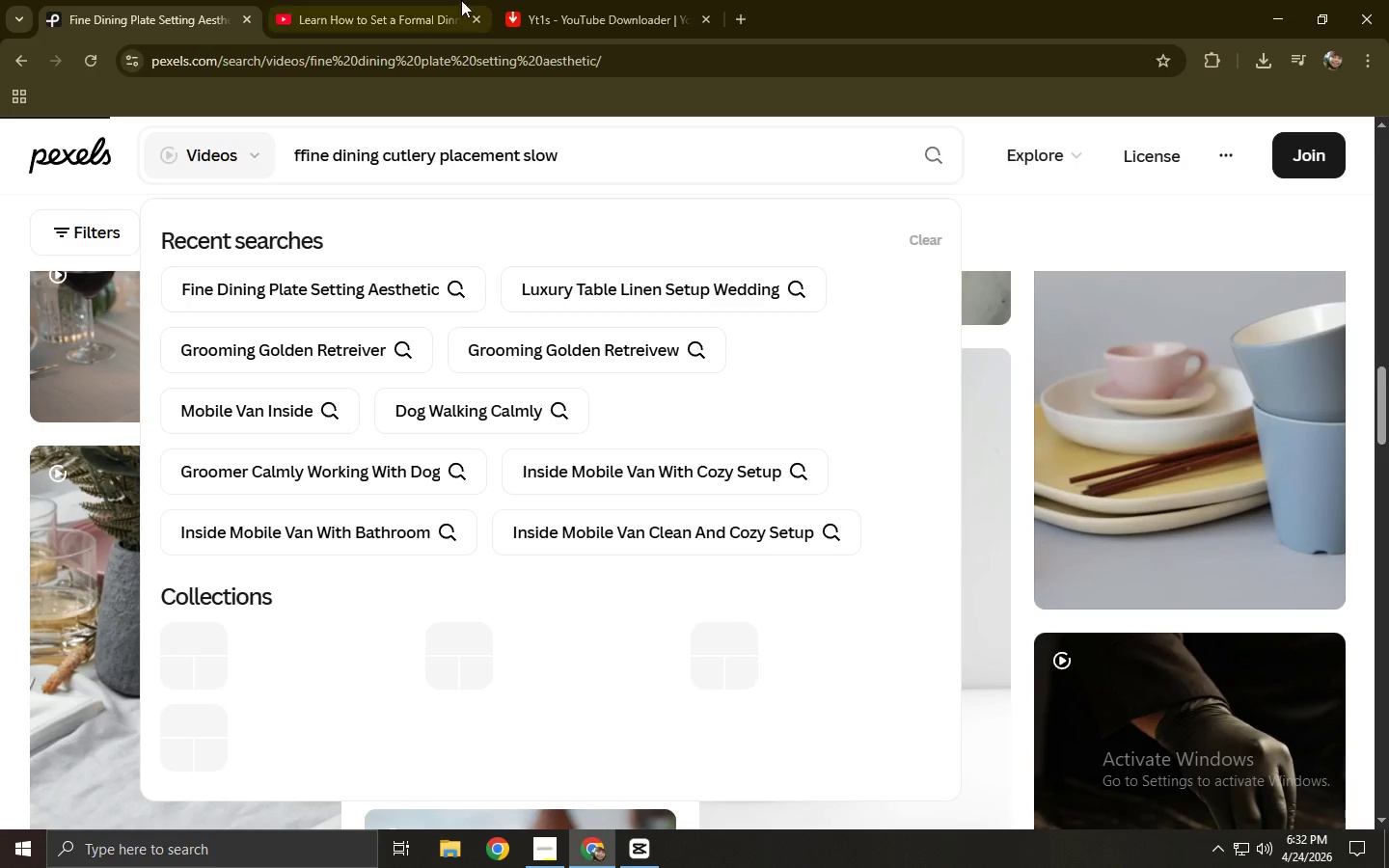 
left_click([597, 0])
 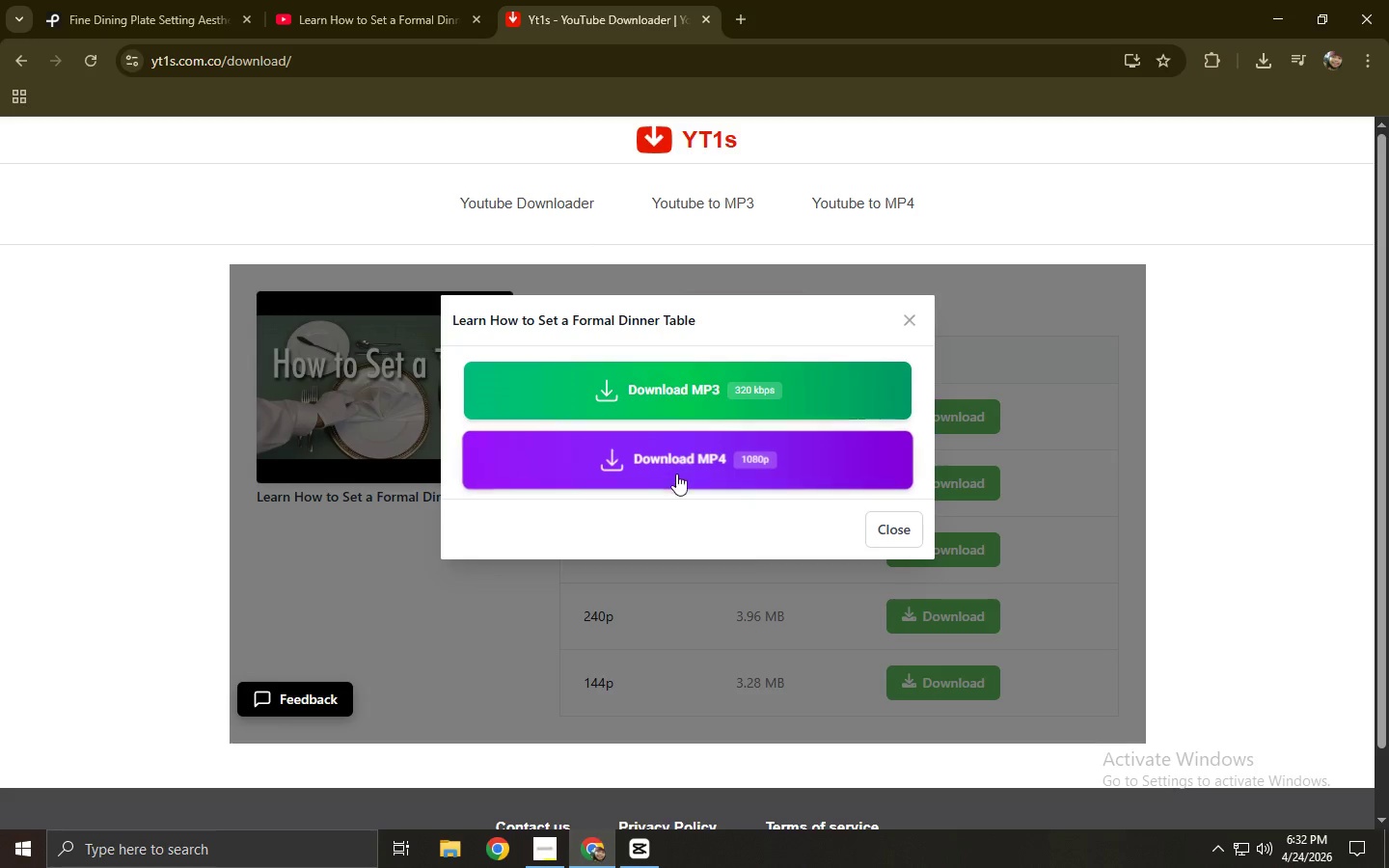 
left_click([676, 475])
 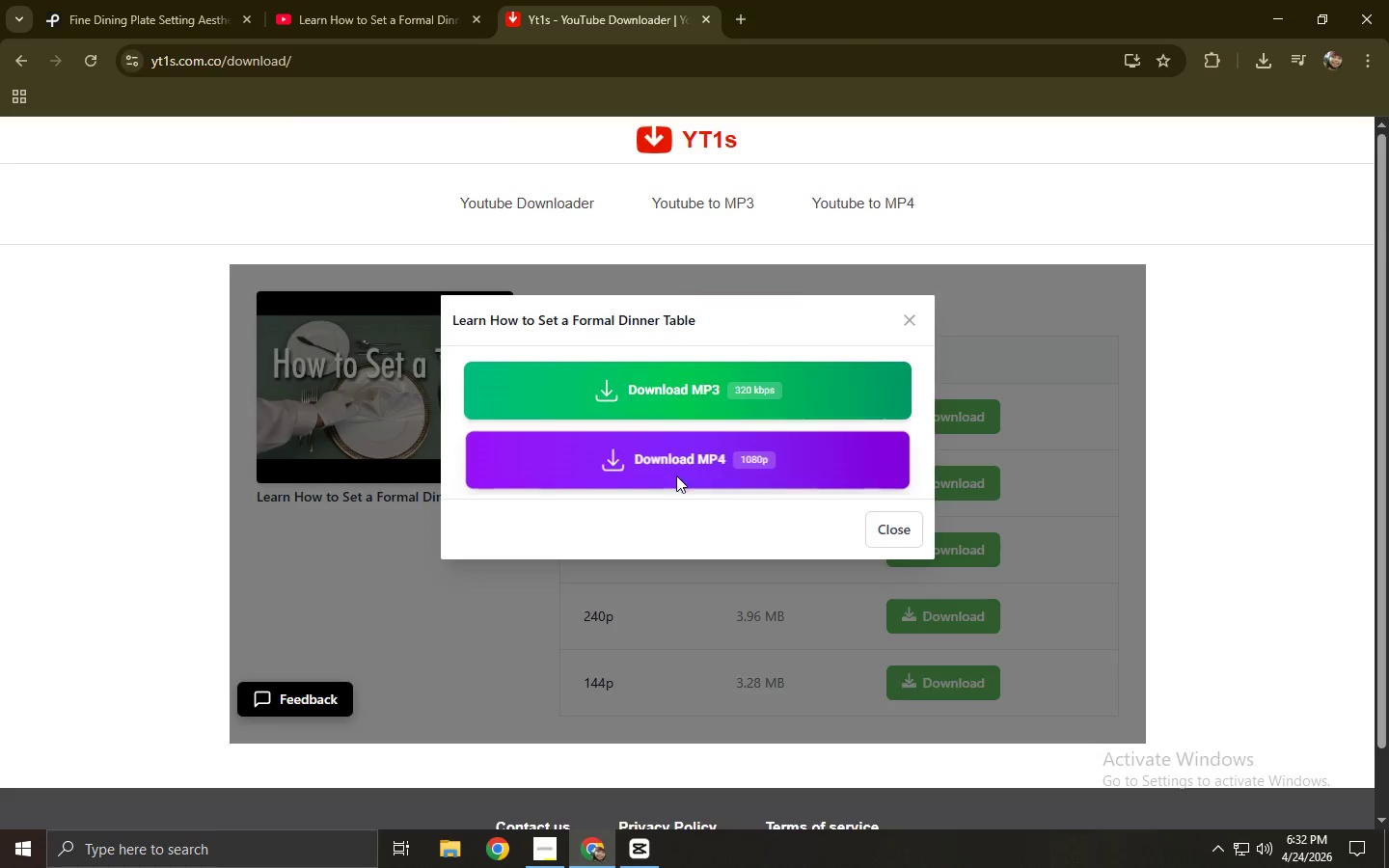 
key(Control+W)
 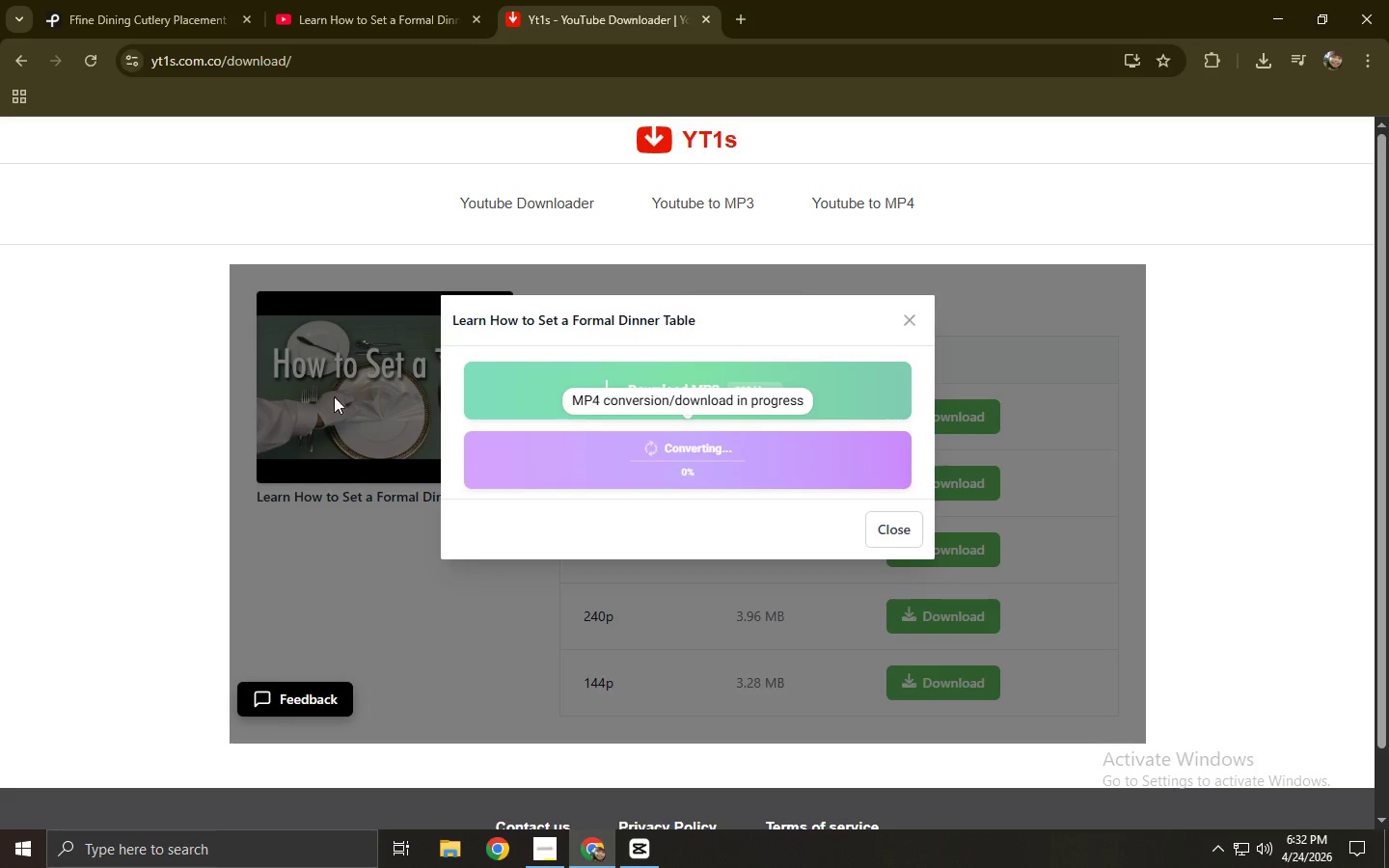 
left_click([184, 0])
 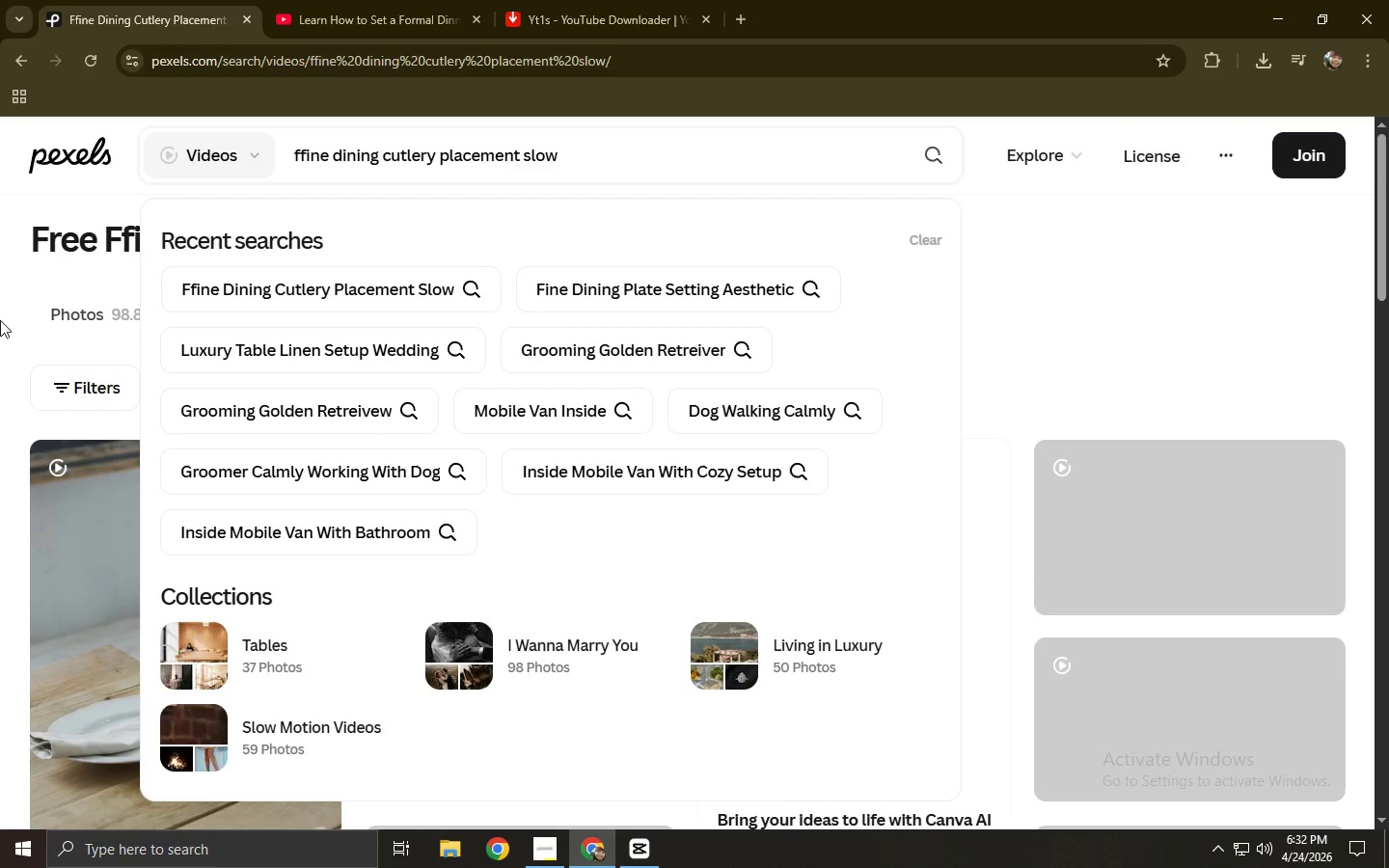 
left_click([0, 316])
 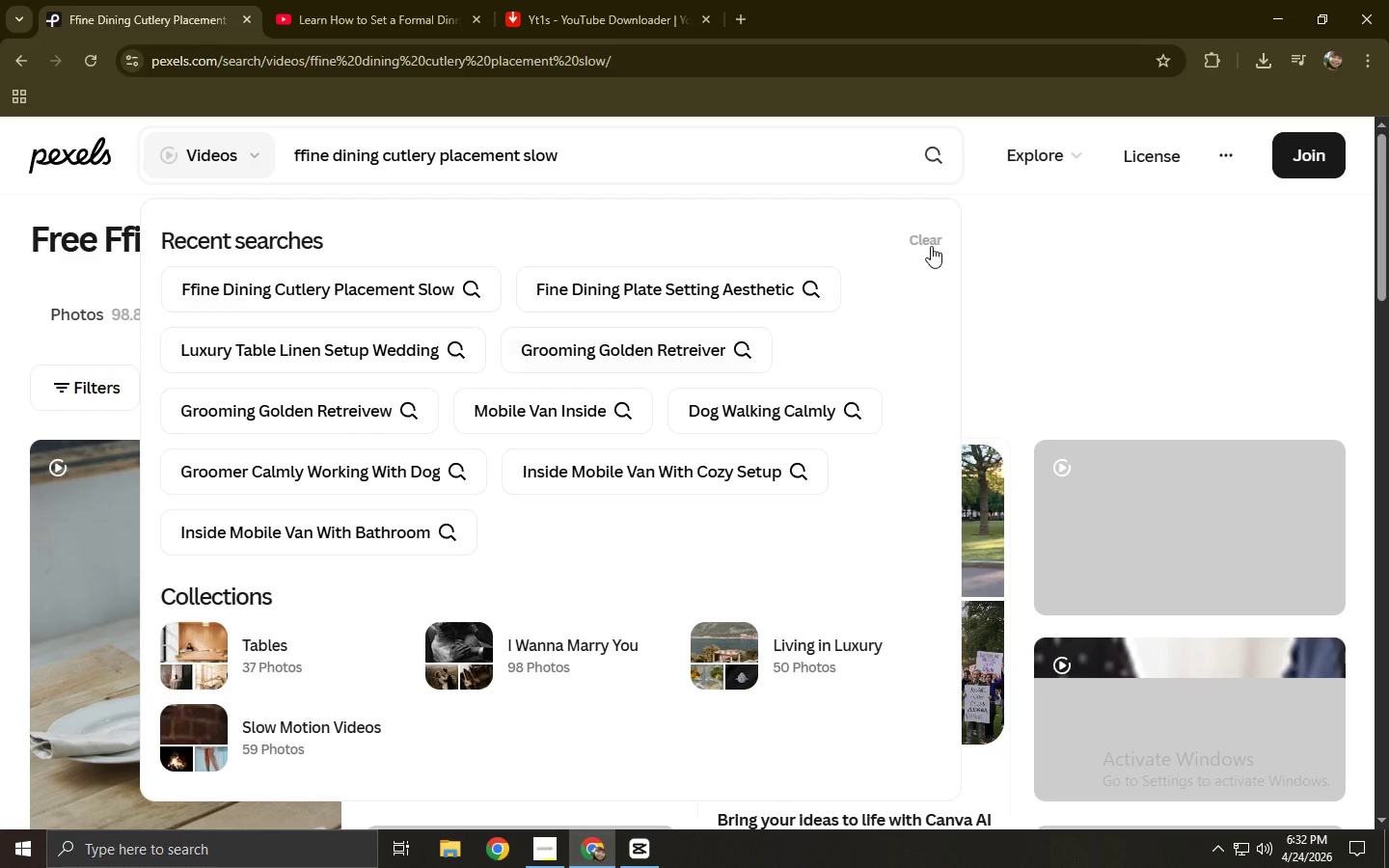 
left_click([935, 237])
 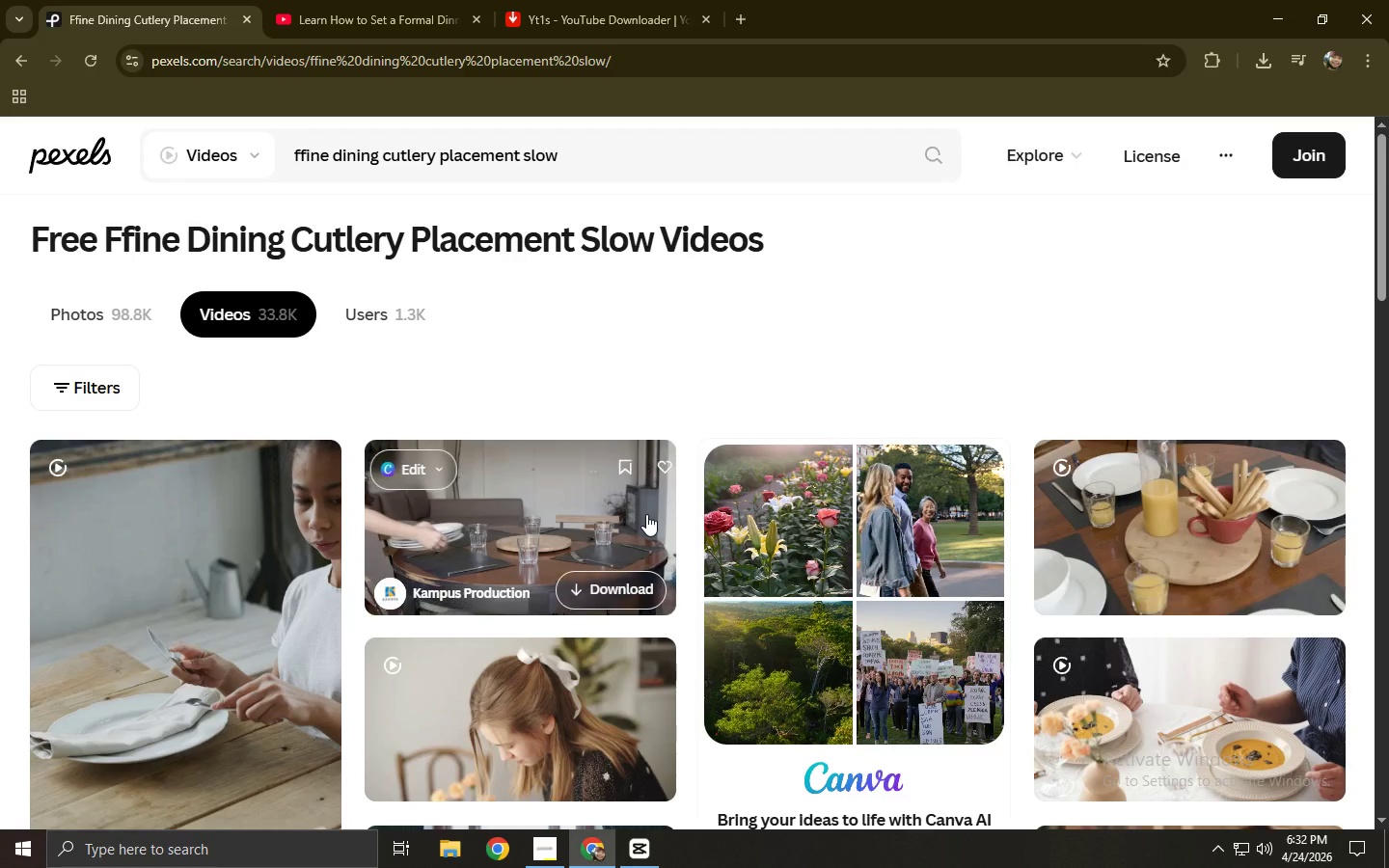 
scroll: coordinate [540, 501], scroll_direction: down, amount: 2.0
 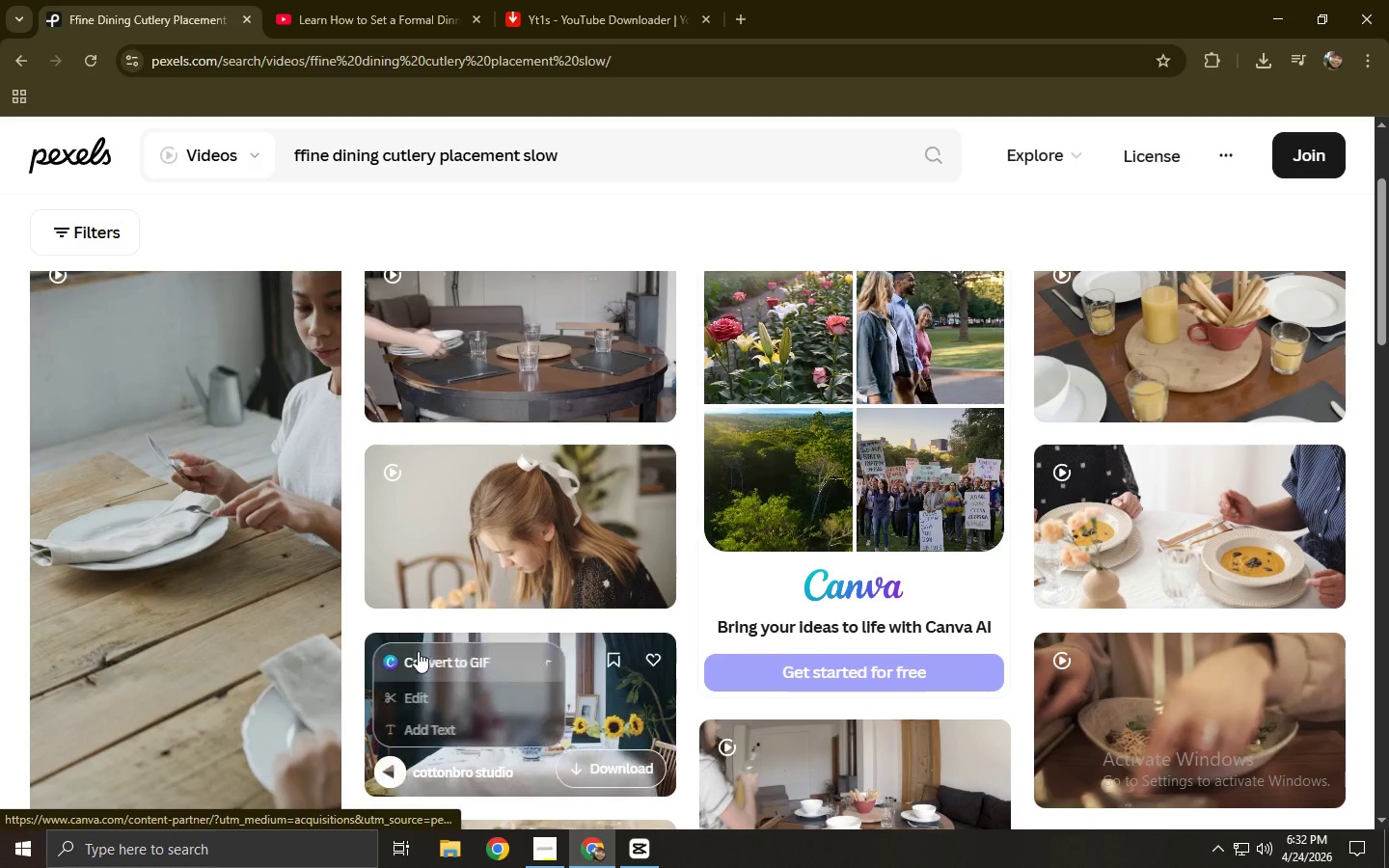 
scroll: coordinate [418, 649], scroll_direction: up, amount: 5.0
 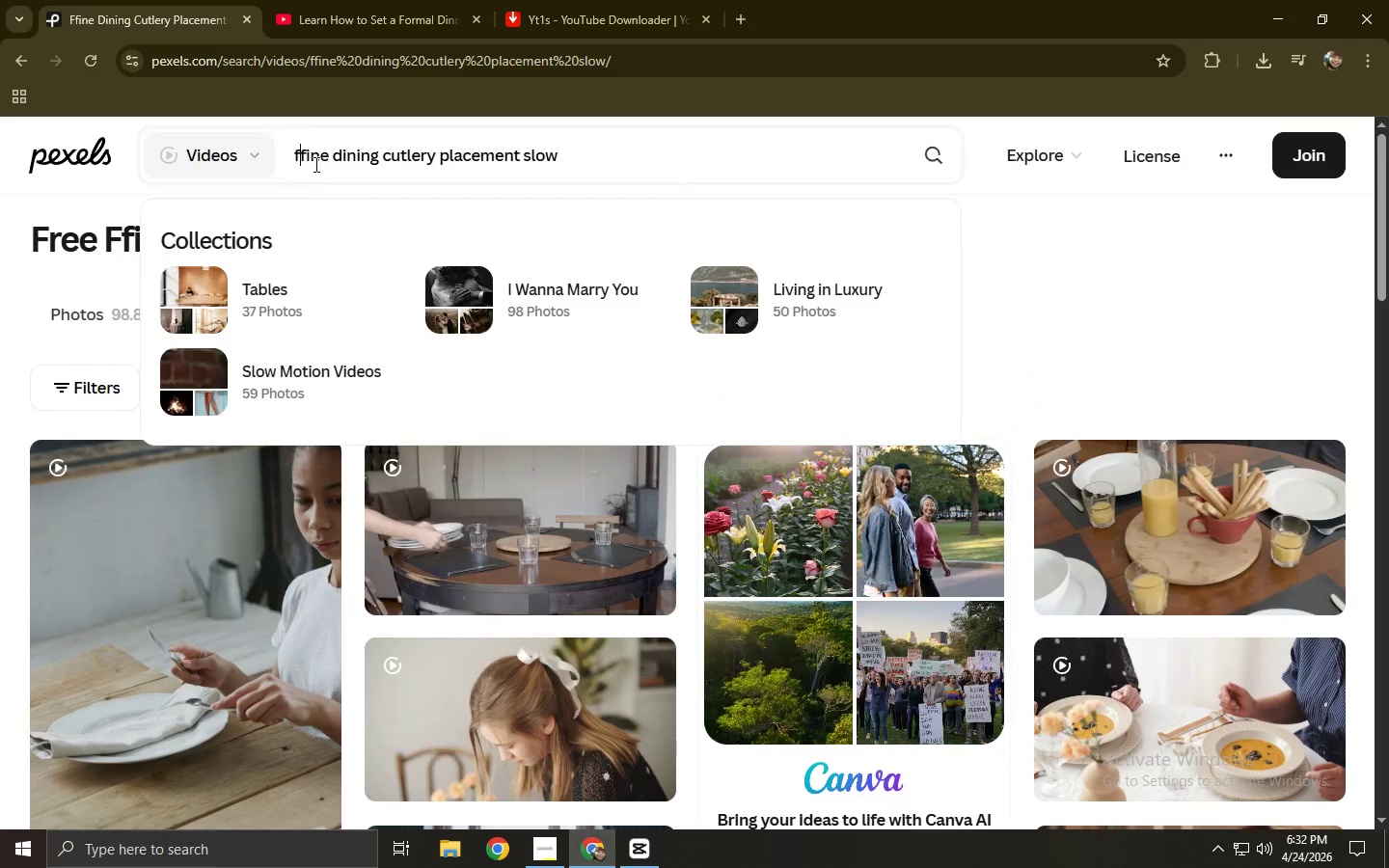 
key(Backspace)
 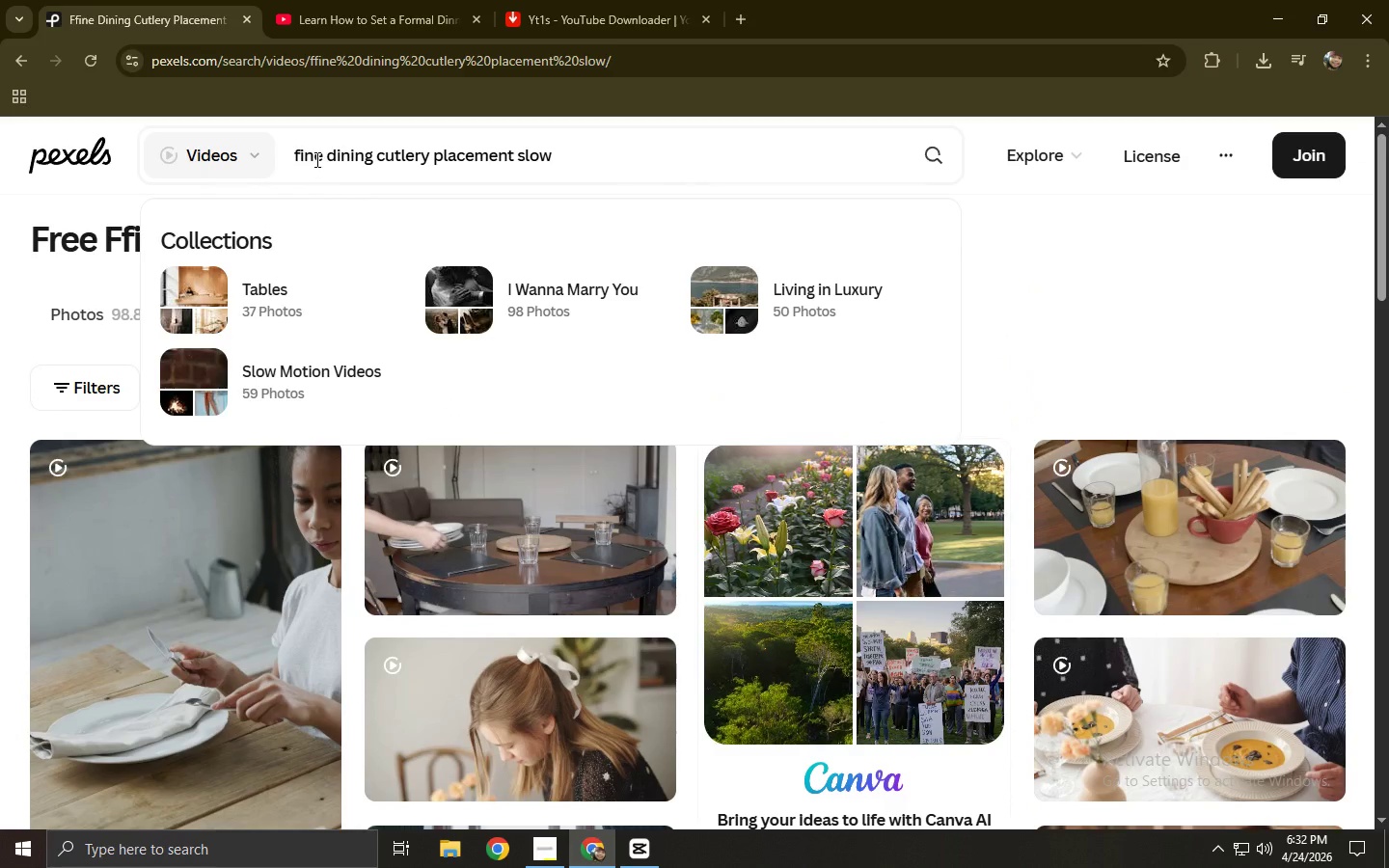 
key(Enter)
 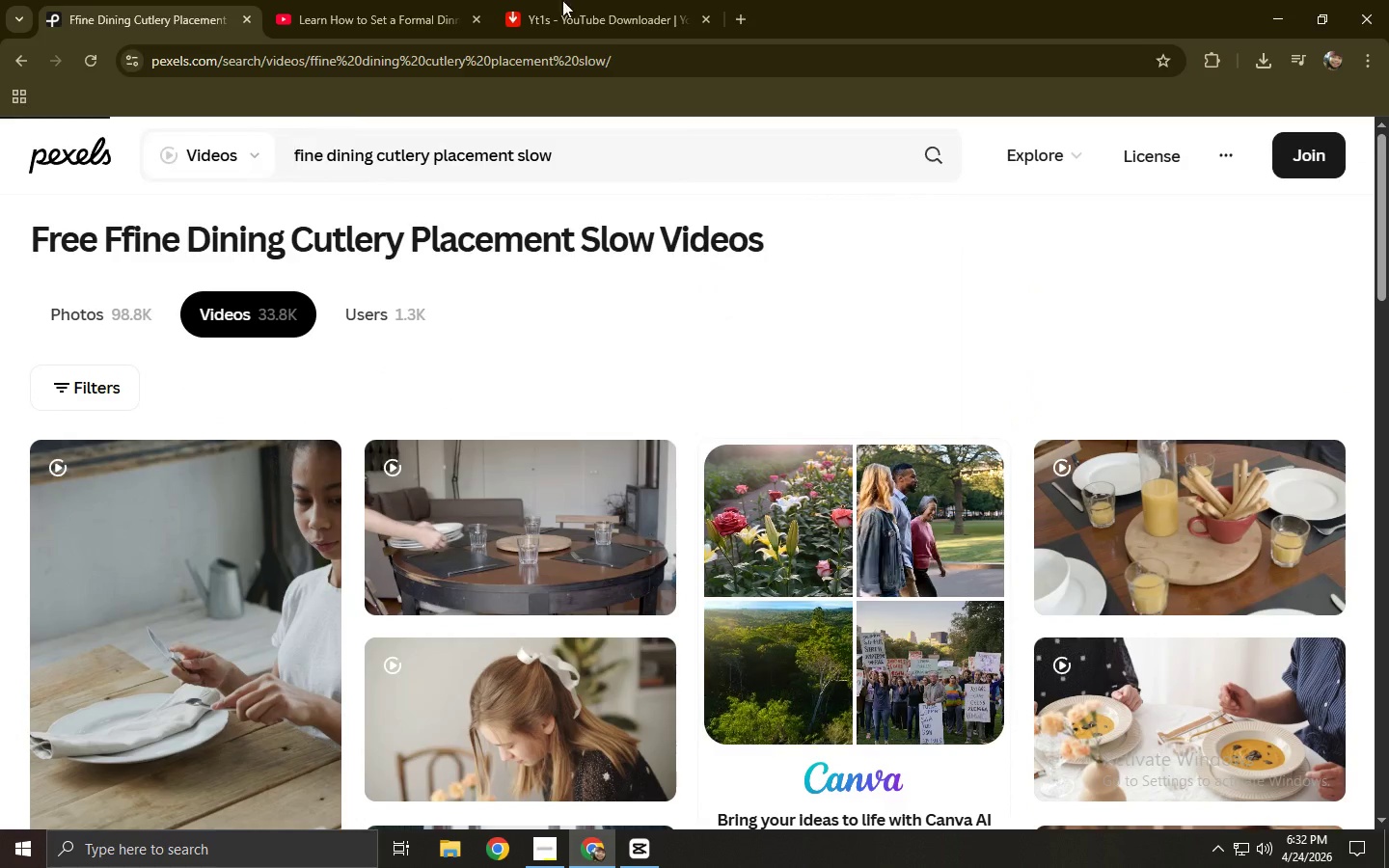 
left_click([675, 0])
 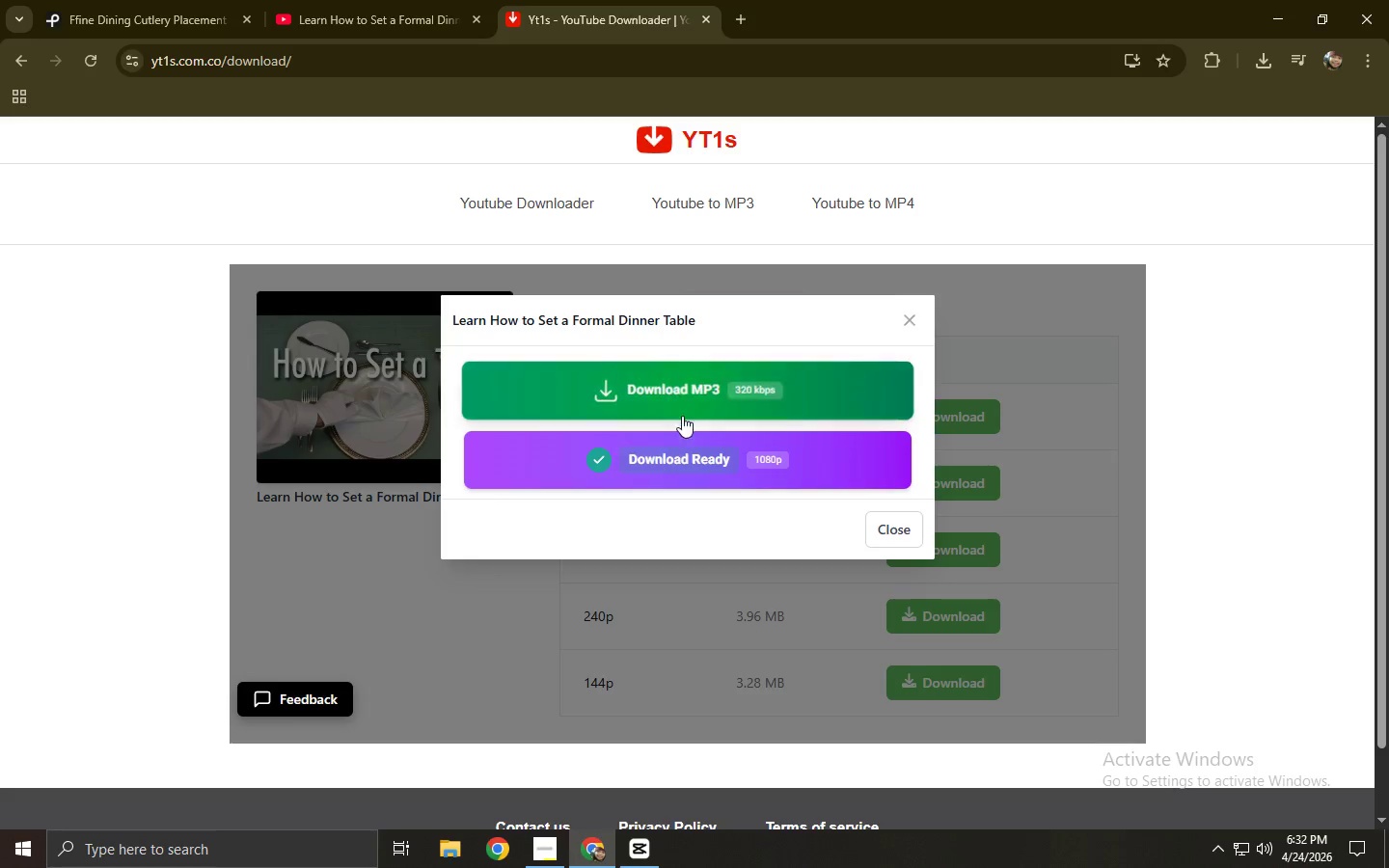 
left_click([689, 448])
 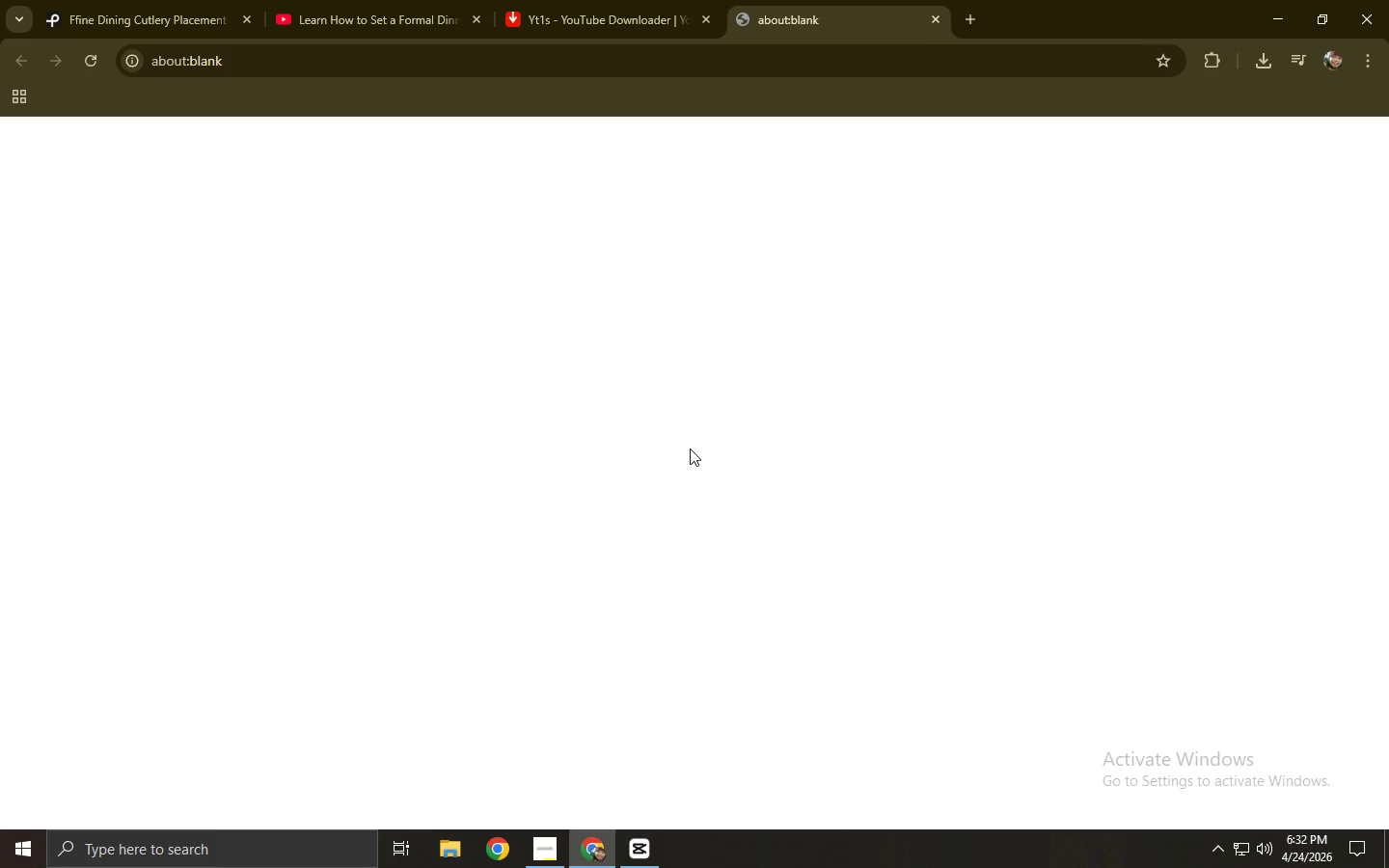 
key(Control+ControlLeft)
 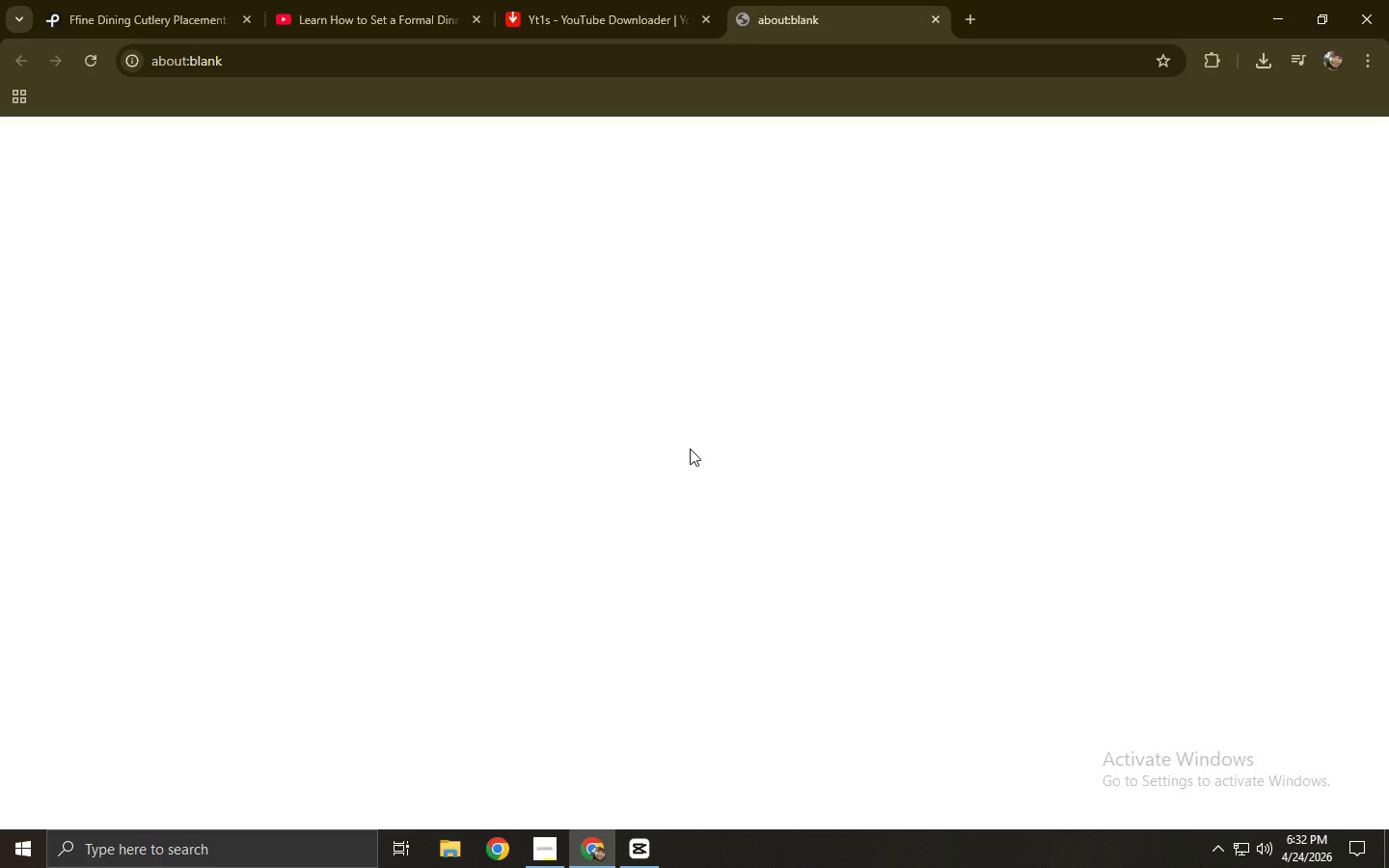 
key(Control+W)
 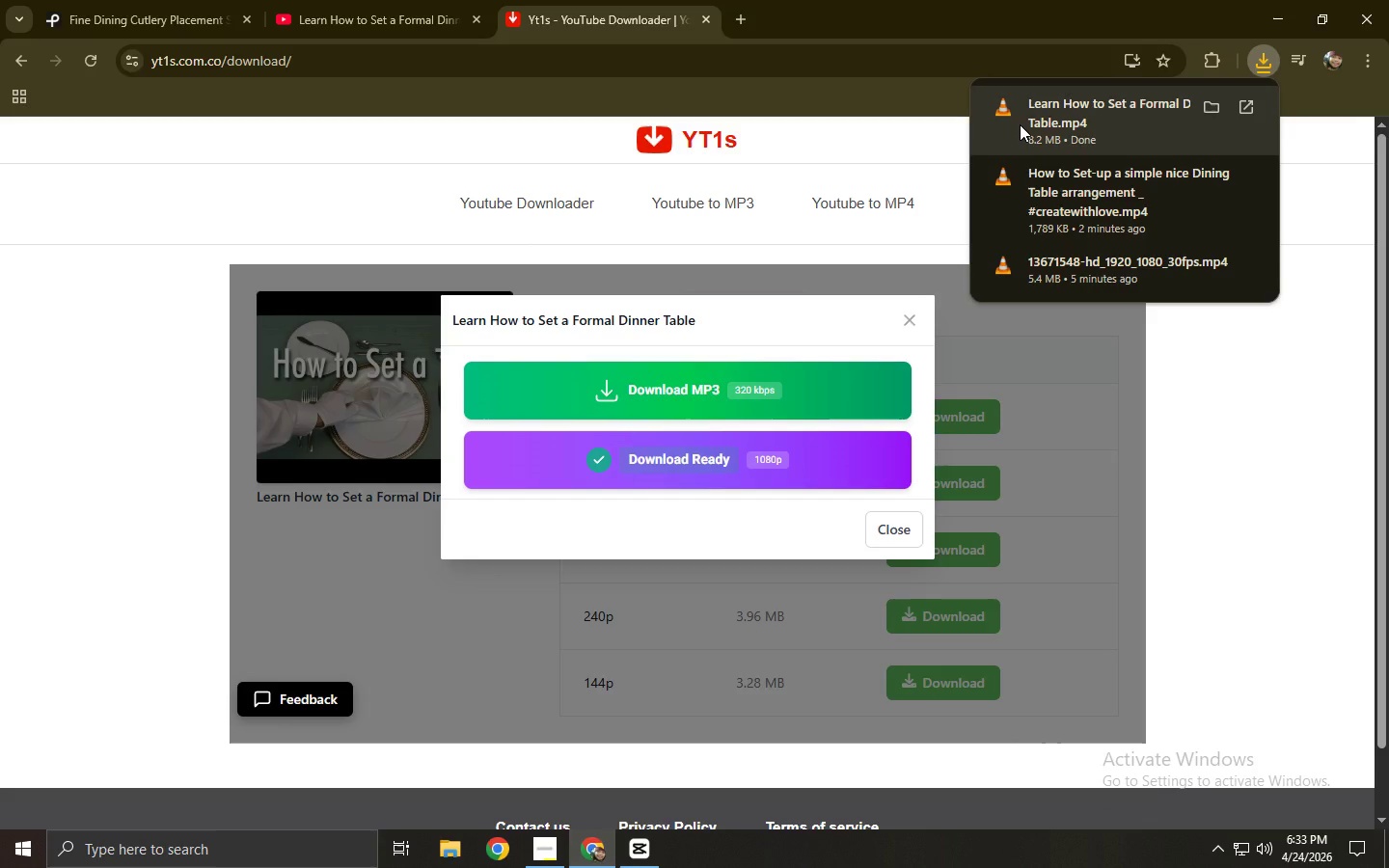 
wait(16.56)
 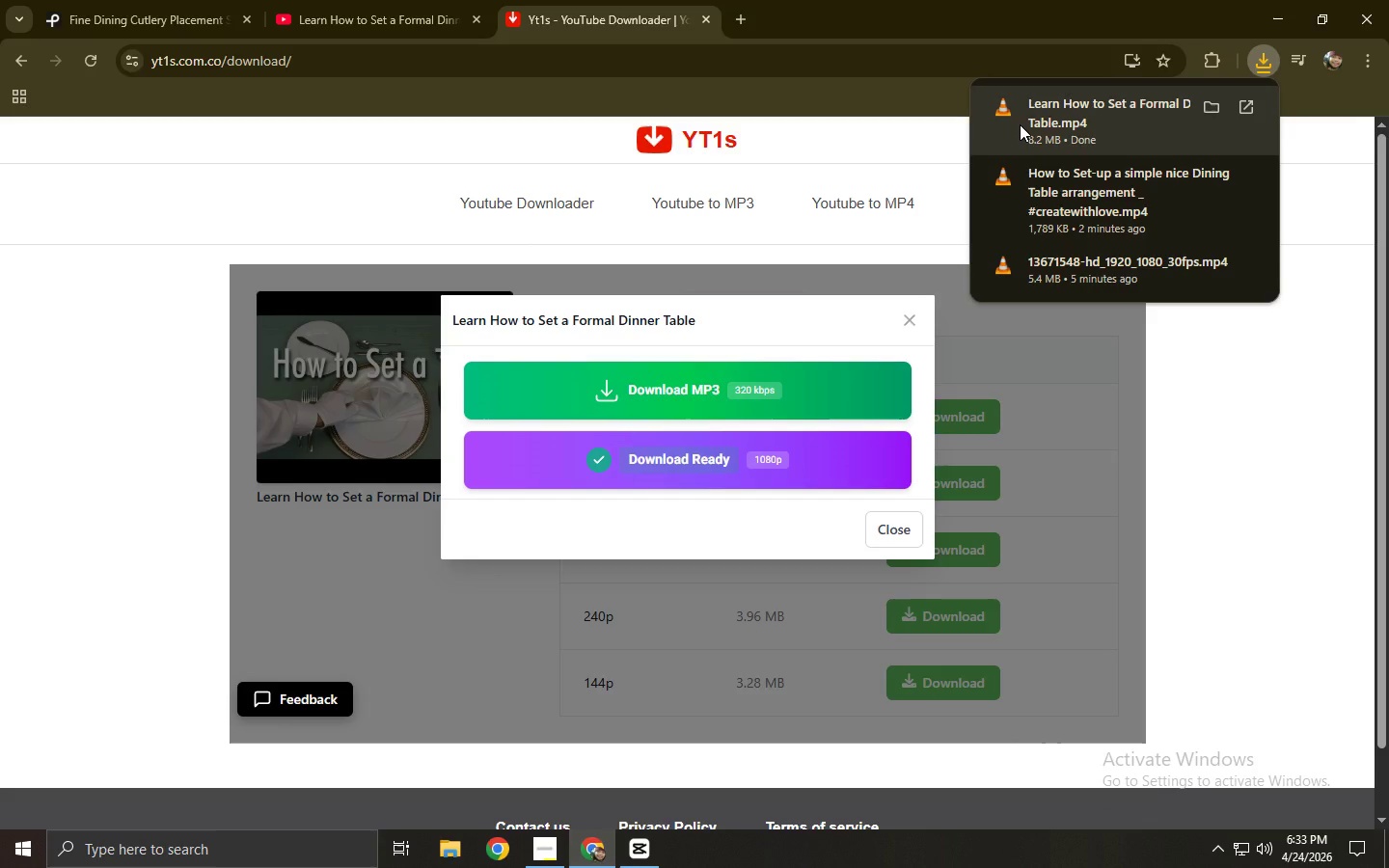 
left_click([415, 0])
 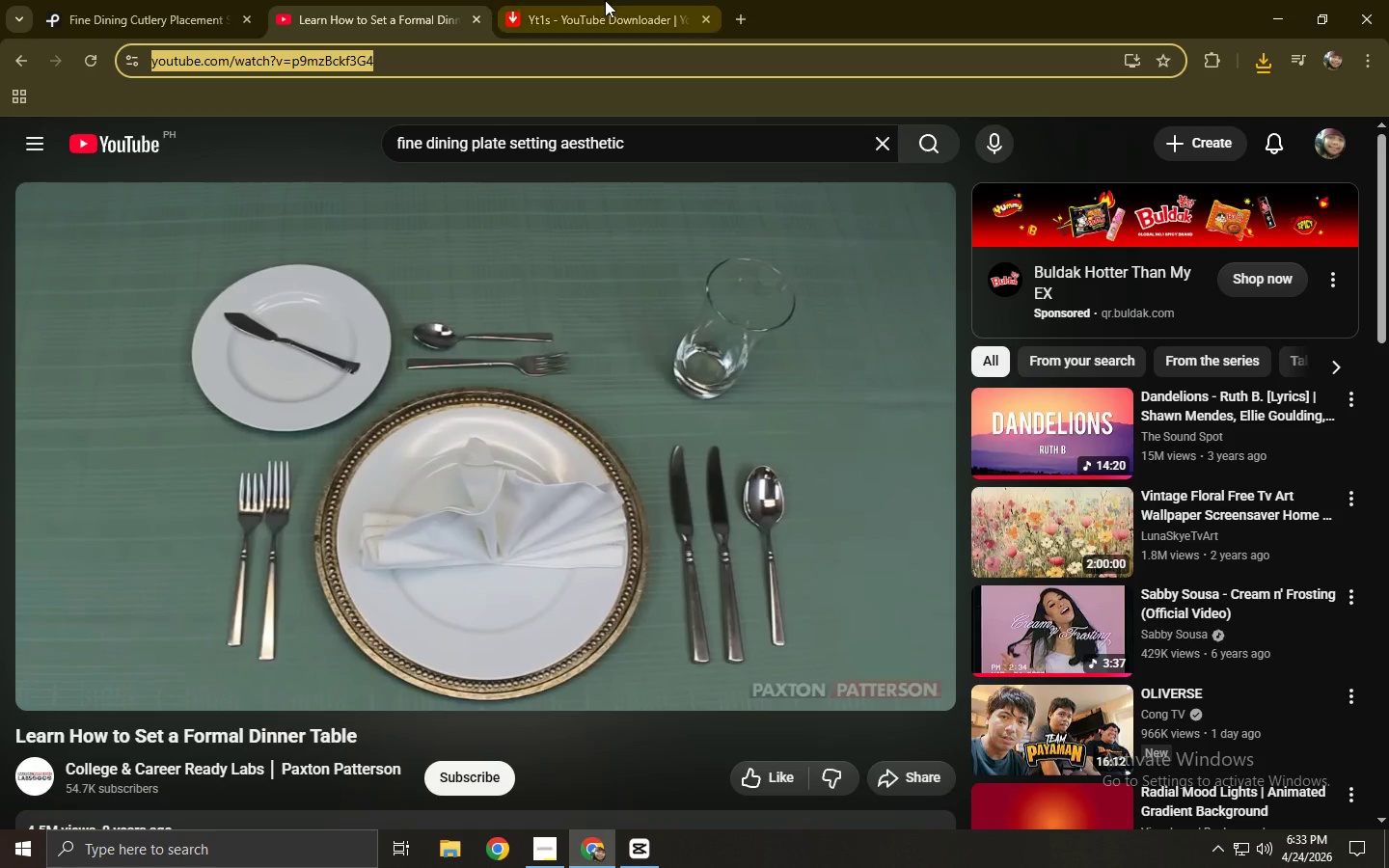 
left_click([606, 0])
 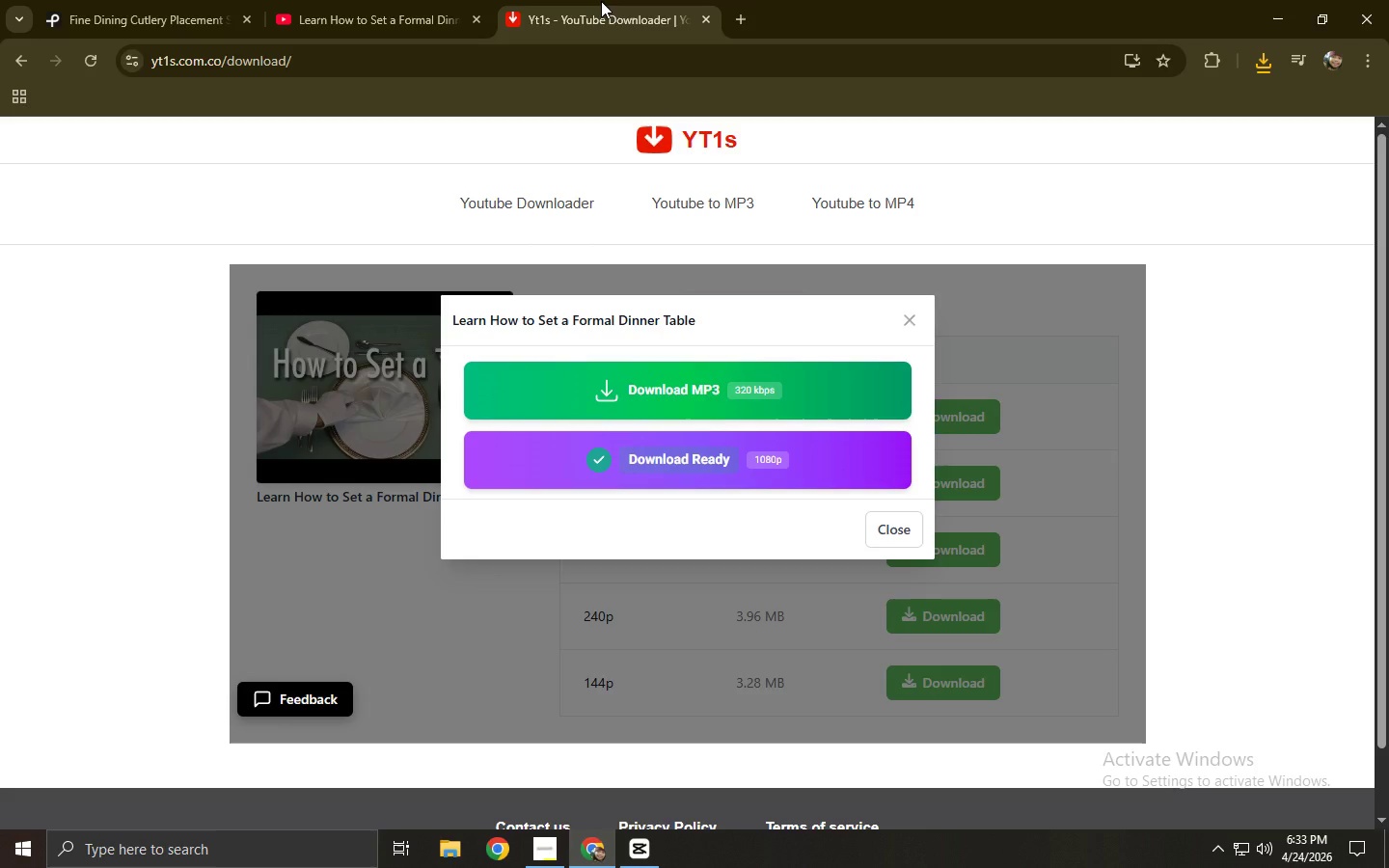 
wait(11.61)
 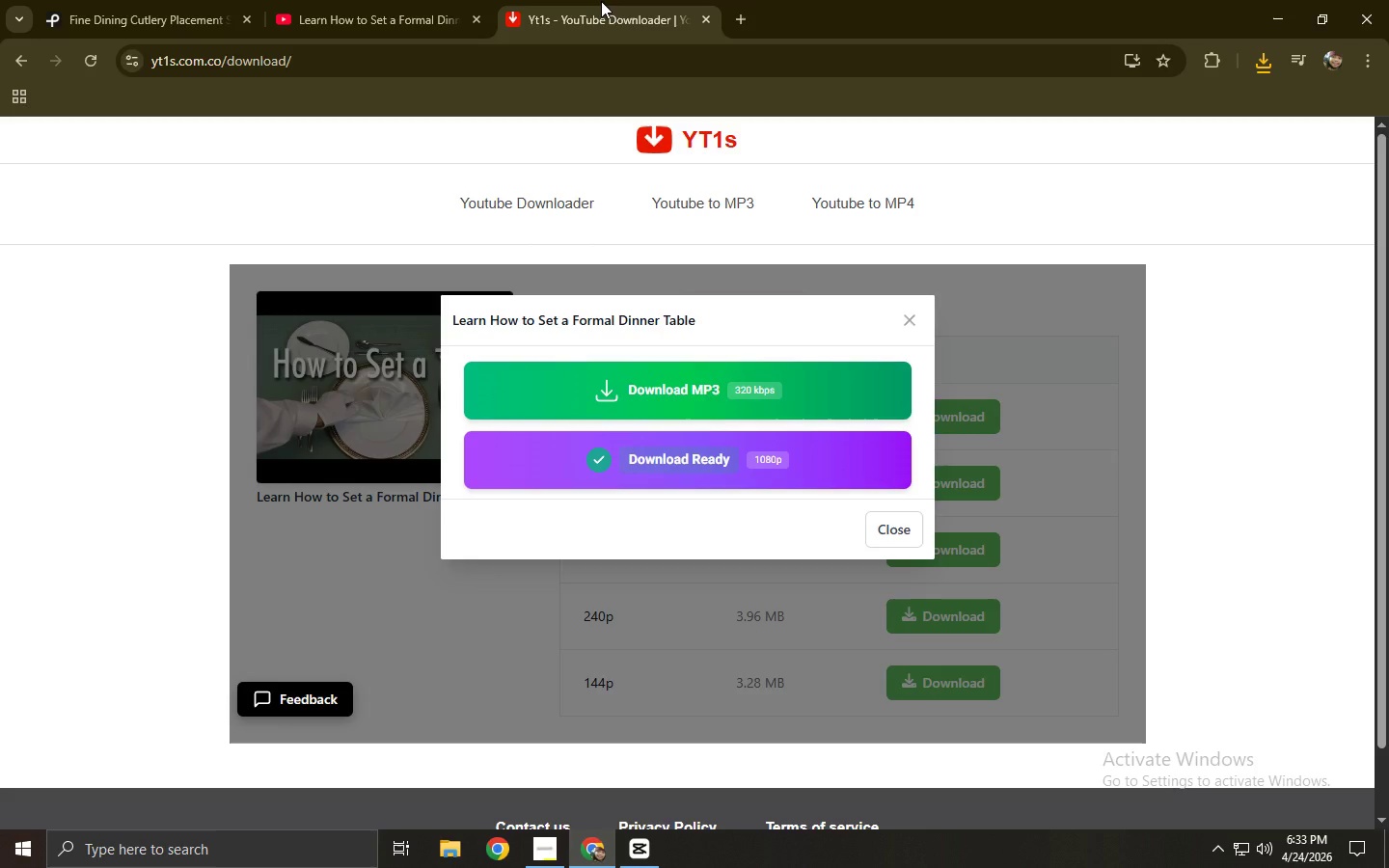 
scroll: coordinate [545, 316], scroll_direction: down, amount: 2.0
 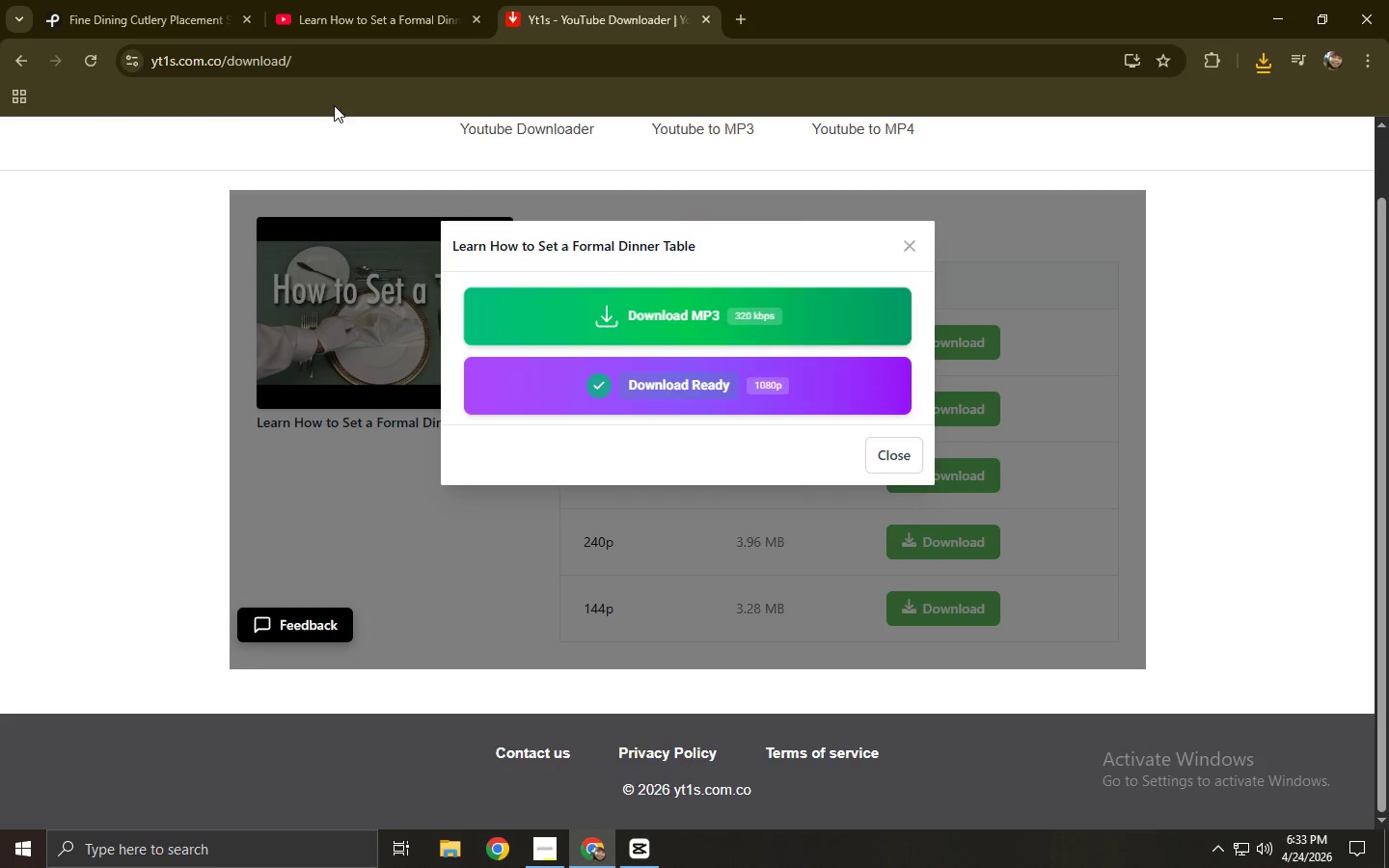 
scroll: coordinate [355, 191], scroll_direction: up, amount: 9.0
 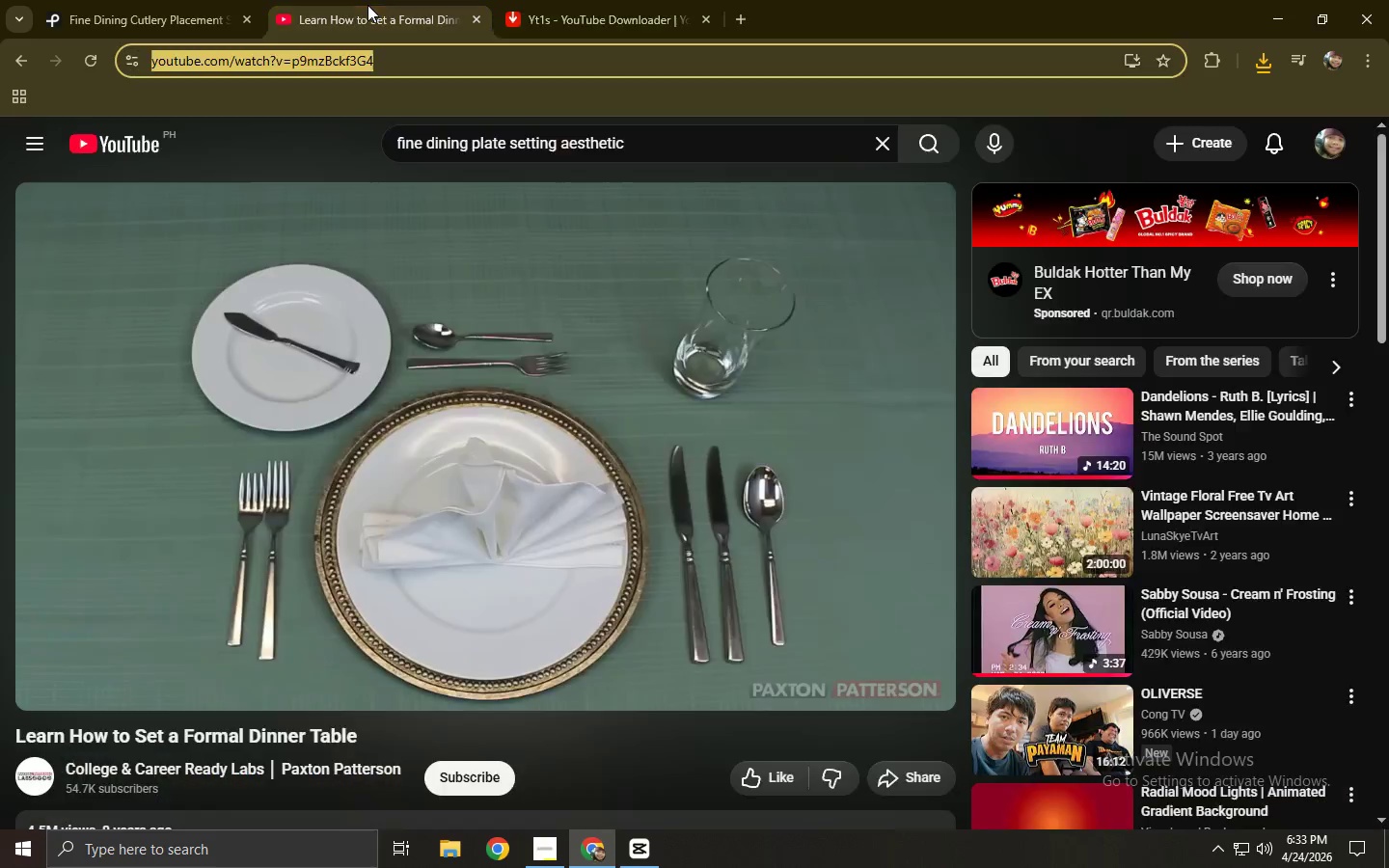 
double_click([146, 0])
 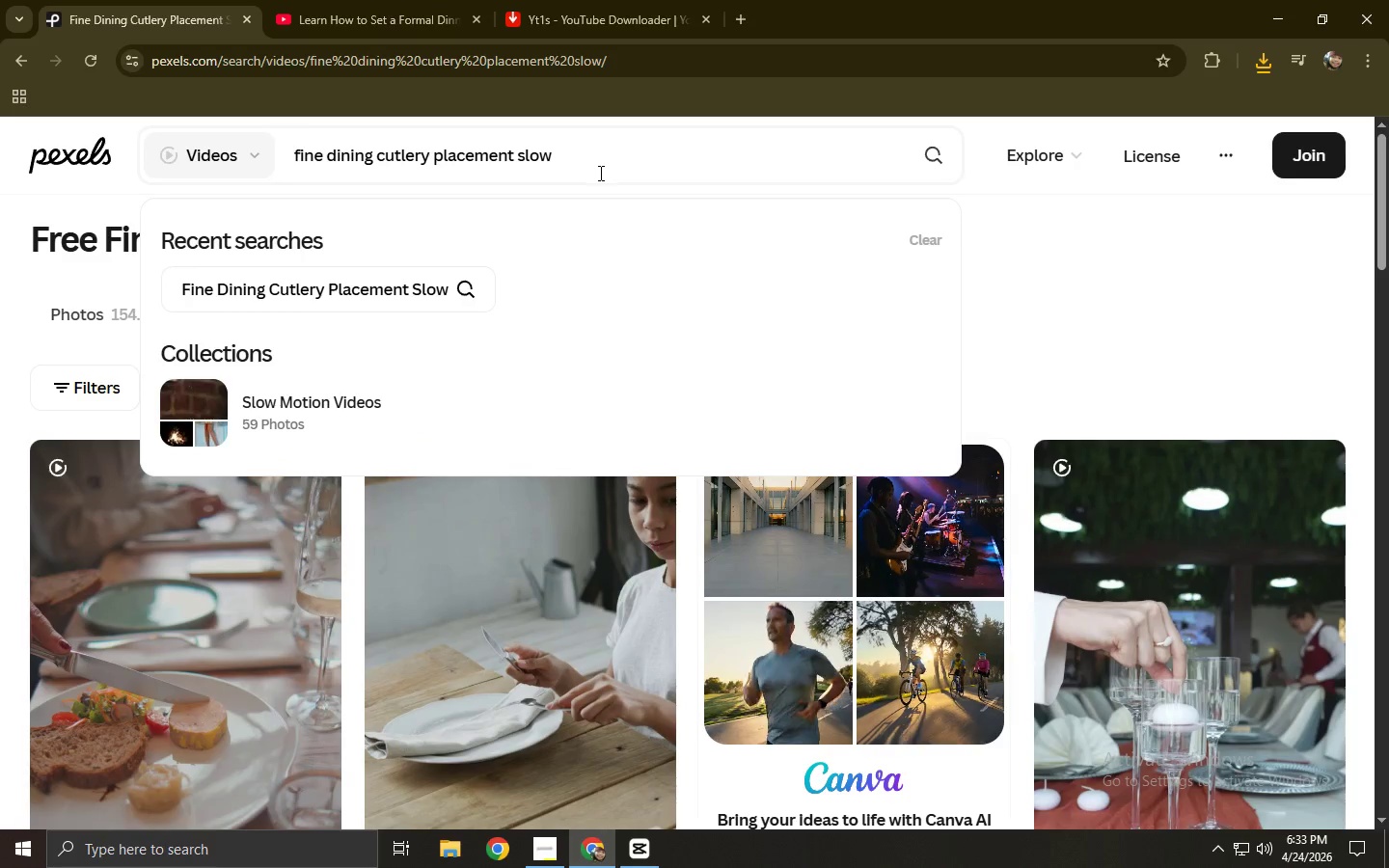 
left_click_drag(start_coordinate=[599, 173], to_coordinate=[290, 172])
 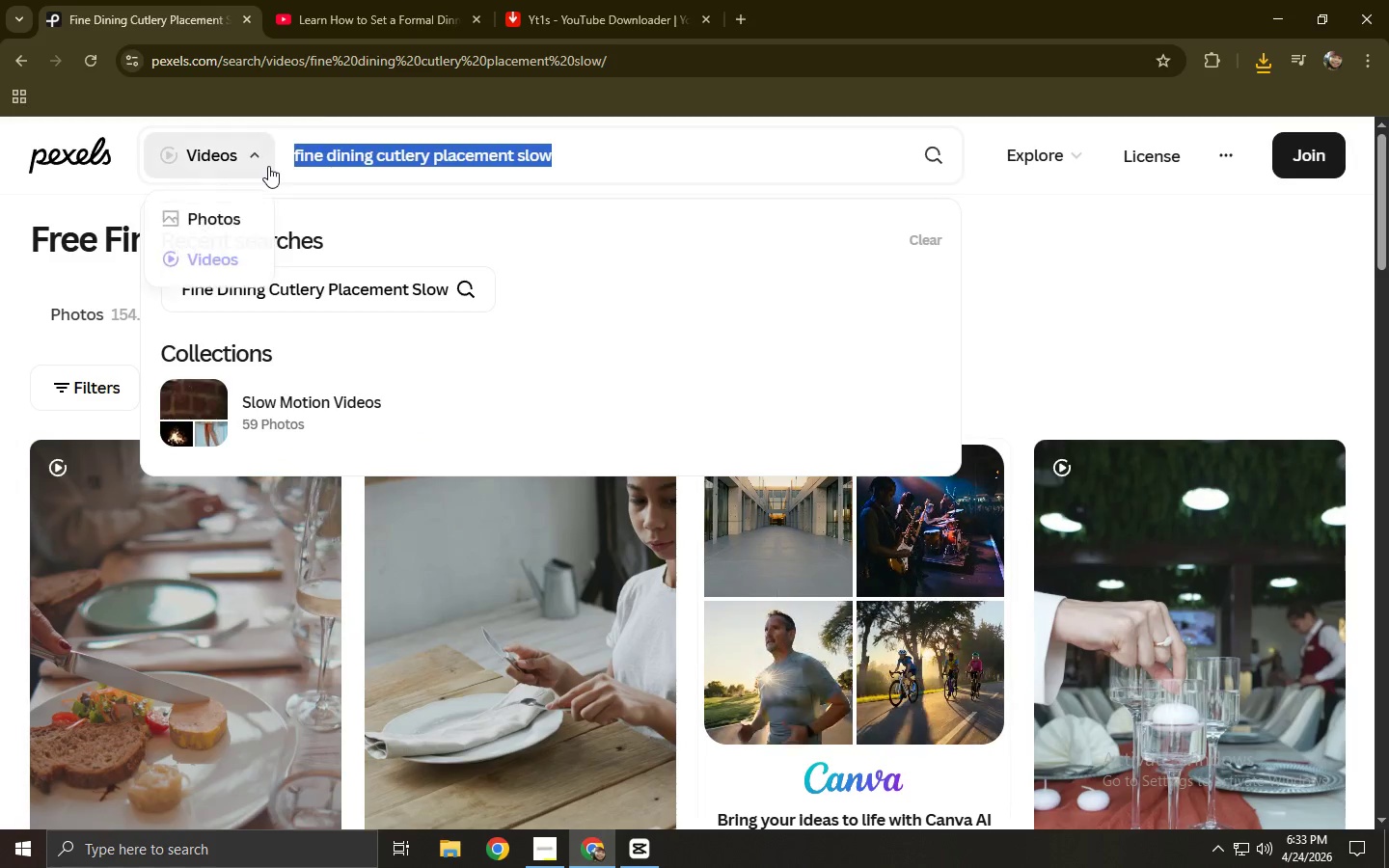 
type(wine glass placement elegant table)
 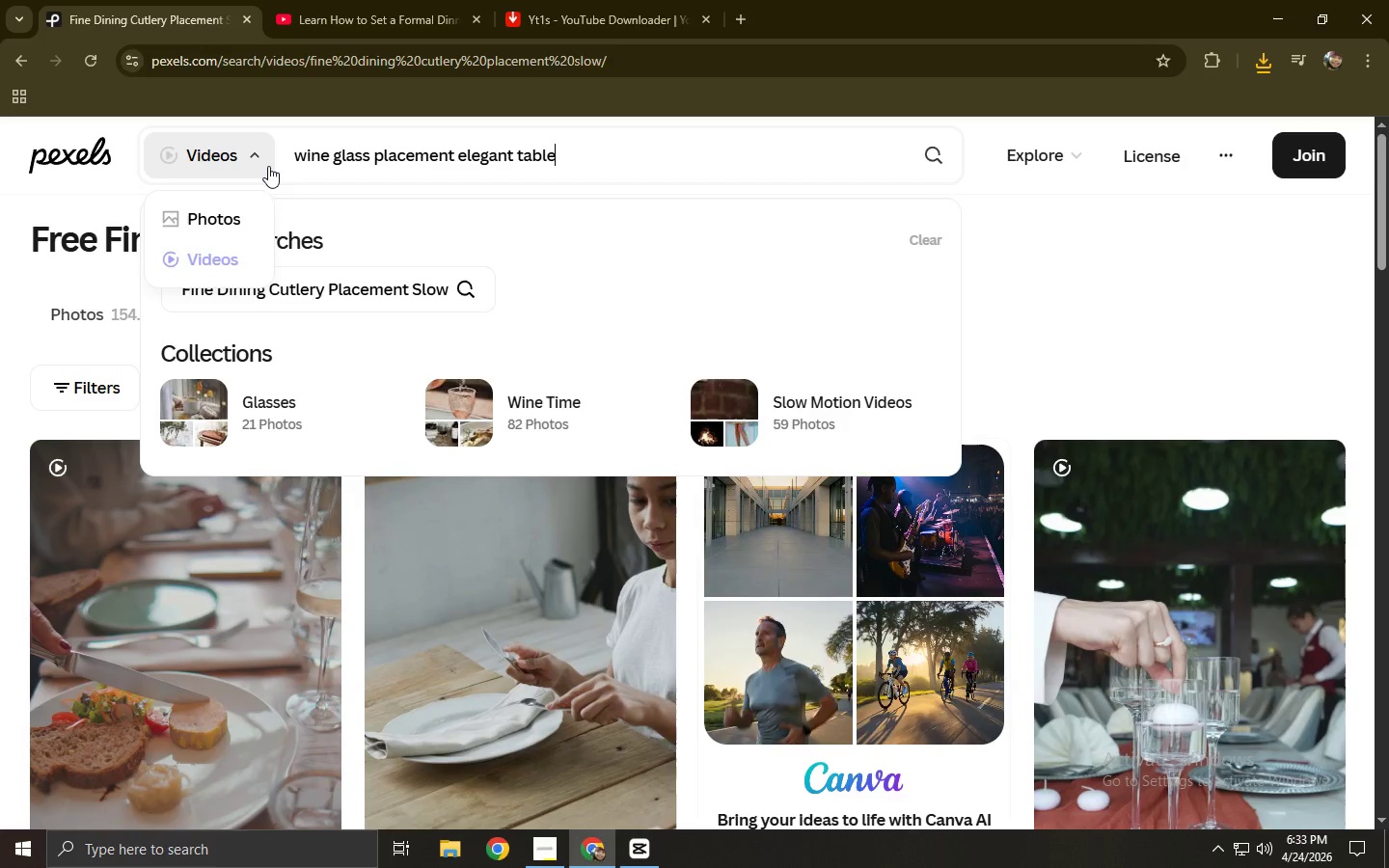 
key(Enter)
 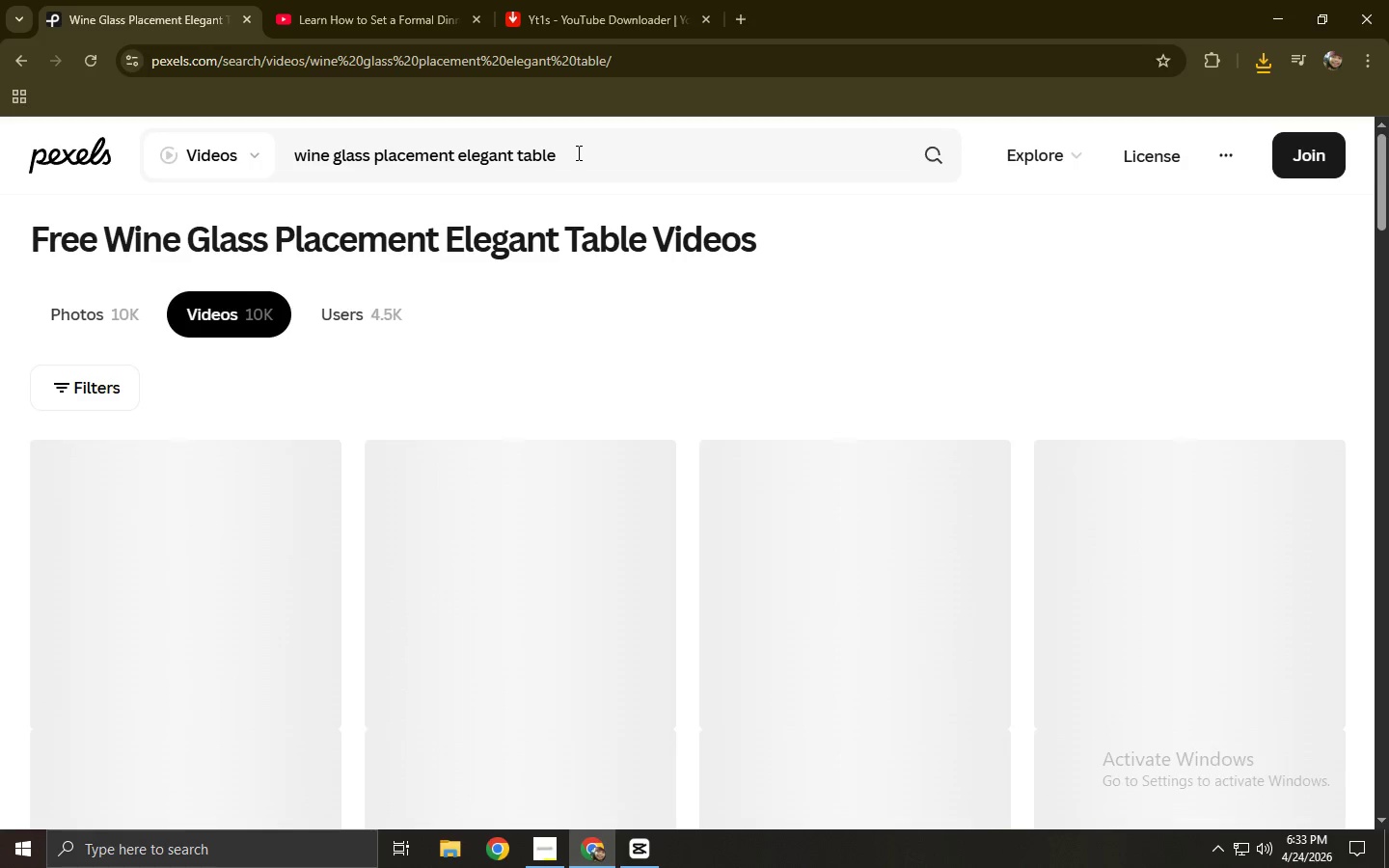 
wait(5.31)
 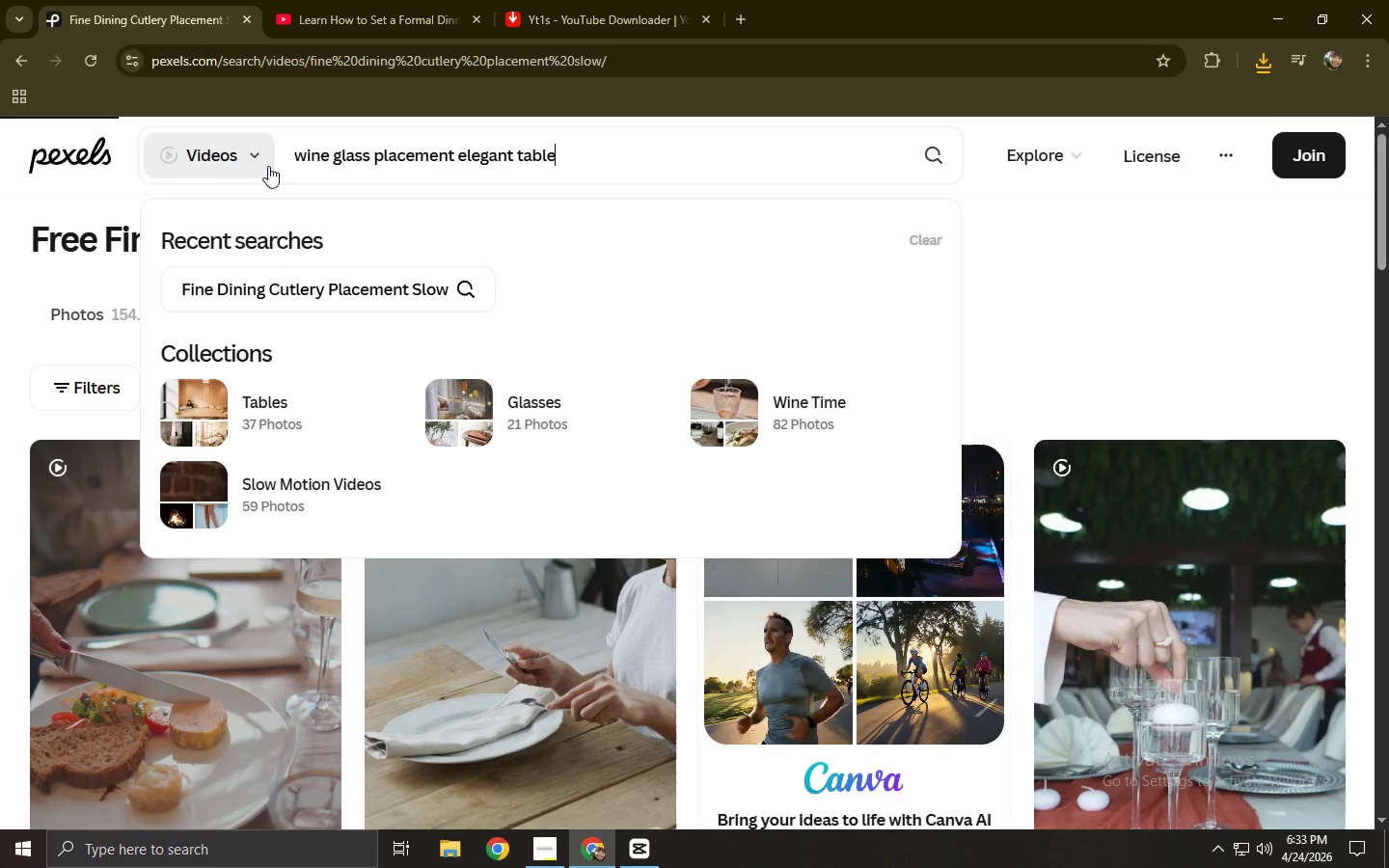 
scroll: coordinate [432, 388], scroll_direction: down, amount: 10.0
 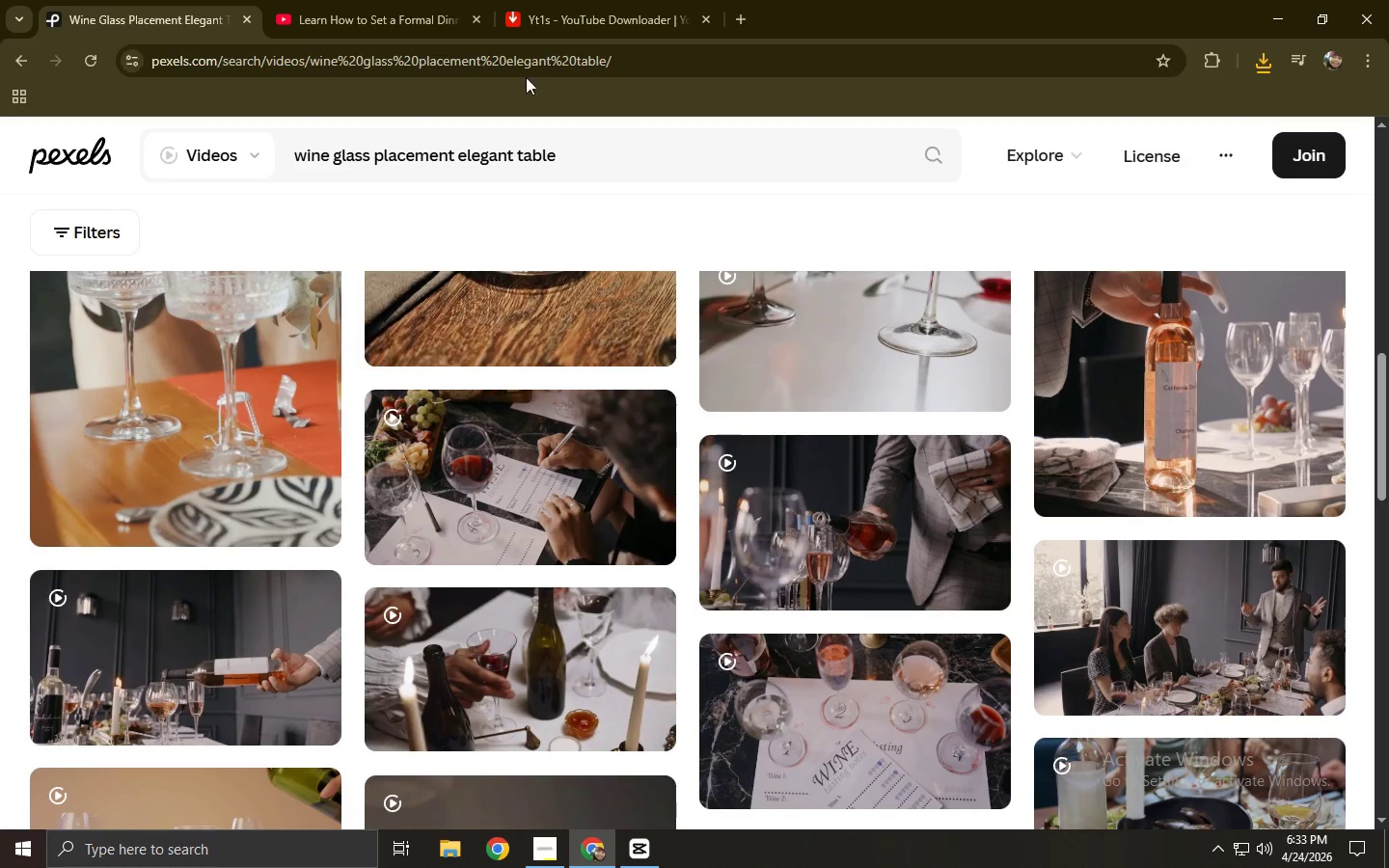 
left_click_drag(start_coordinate=[594, 168], to_coordinate=[188, 181])
 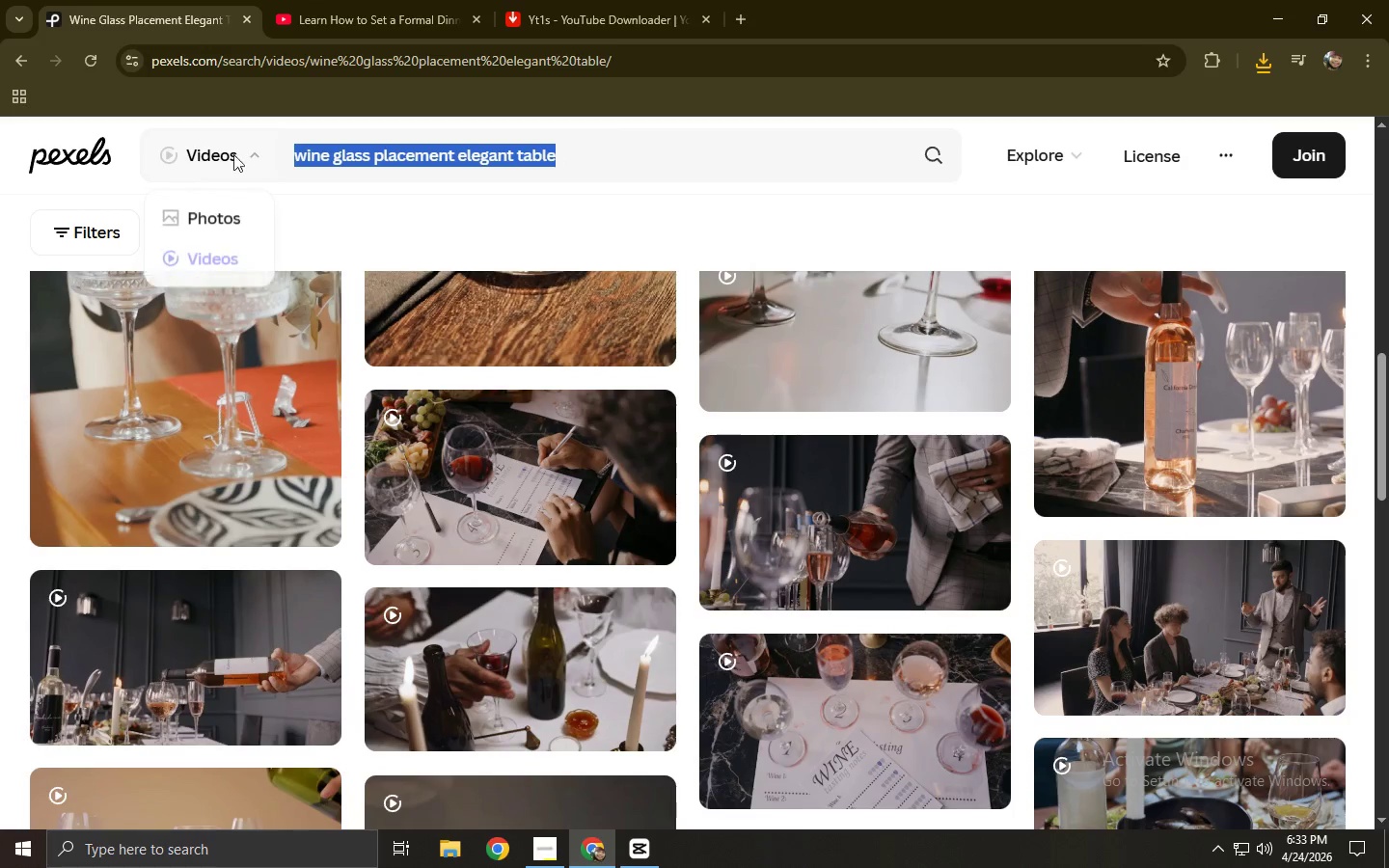 
key(Control+ControlLeft)
 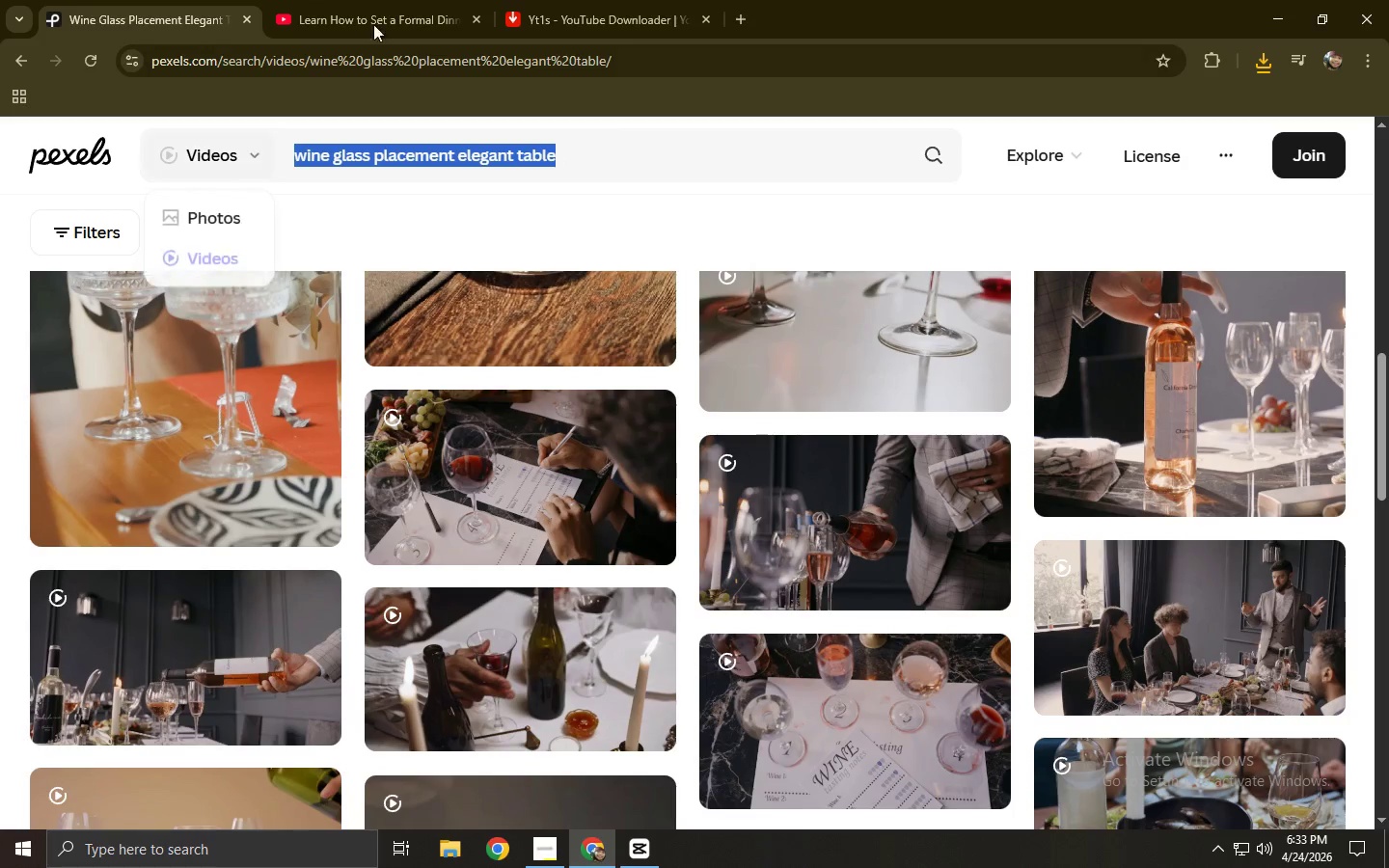 
key(Control+C)
 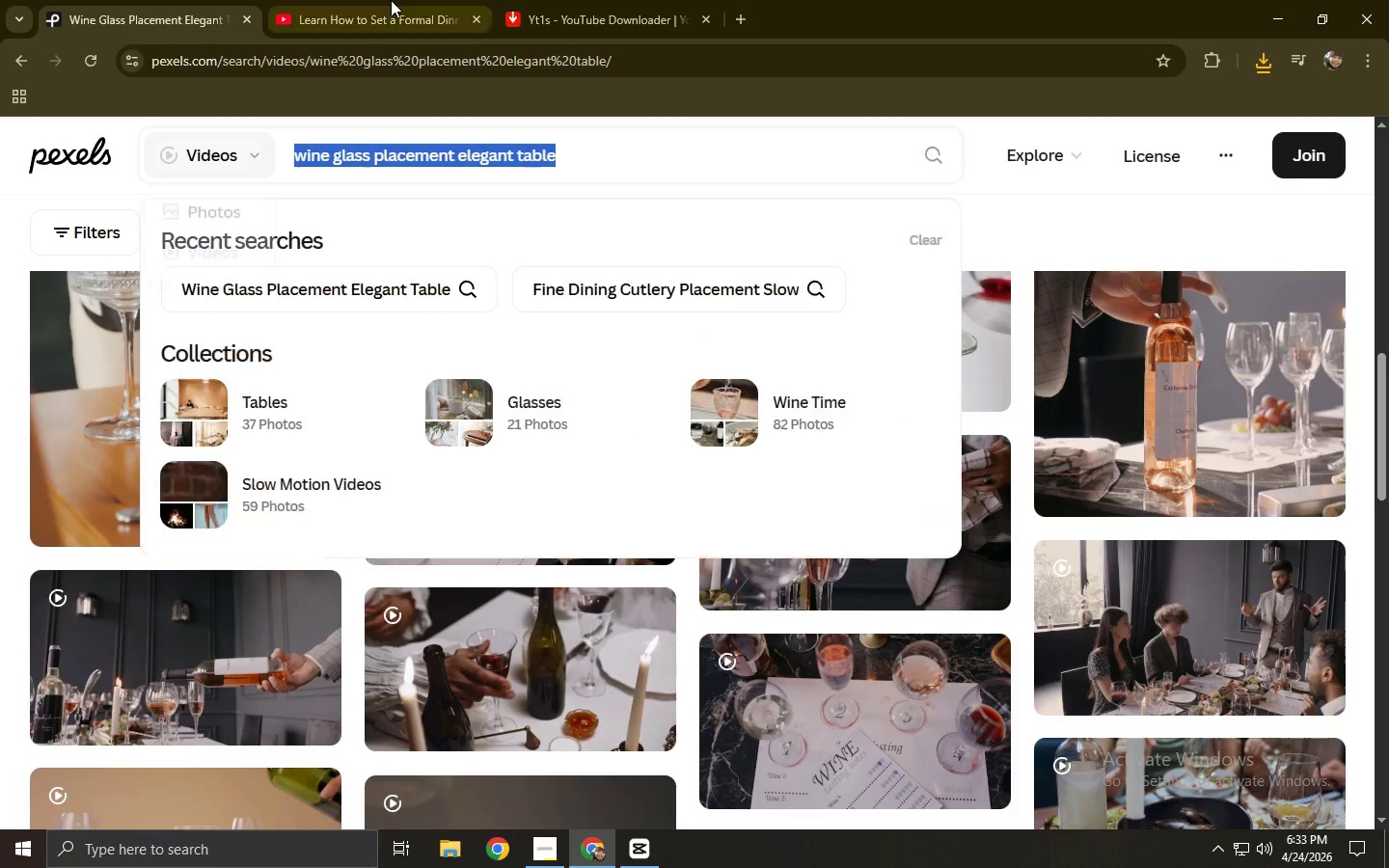 
left_click([391, 0])
 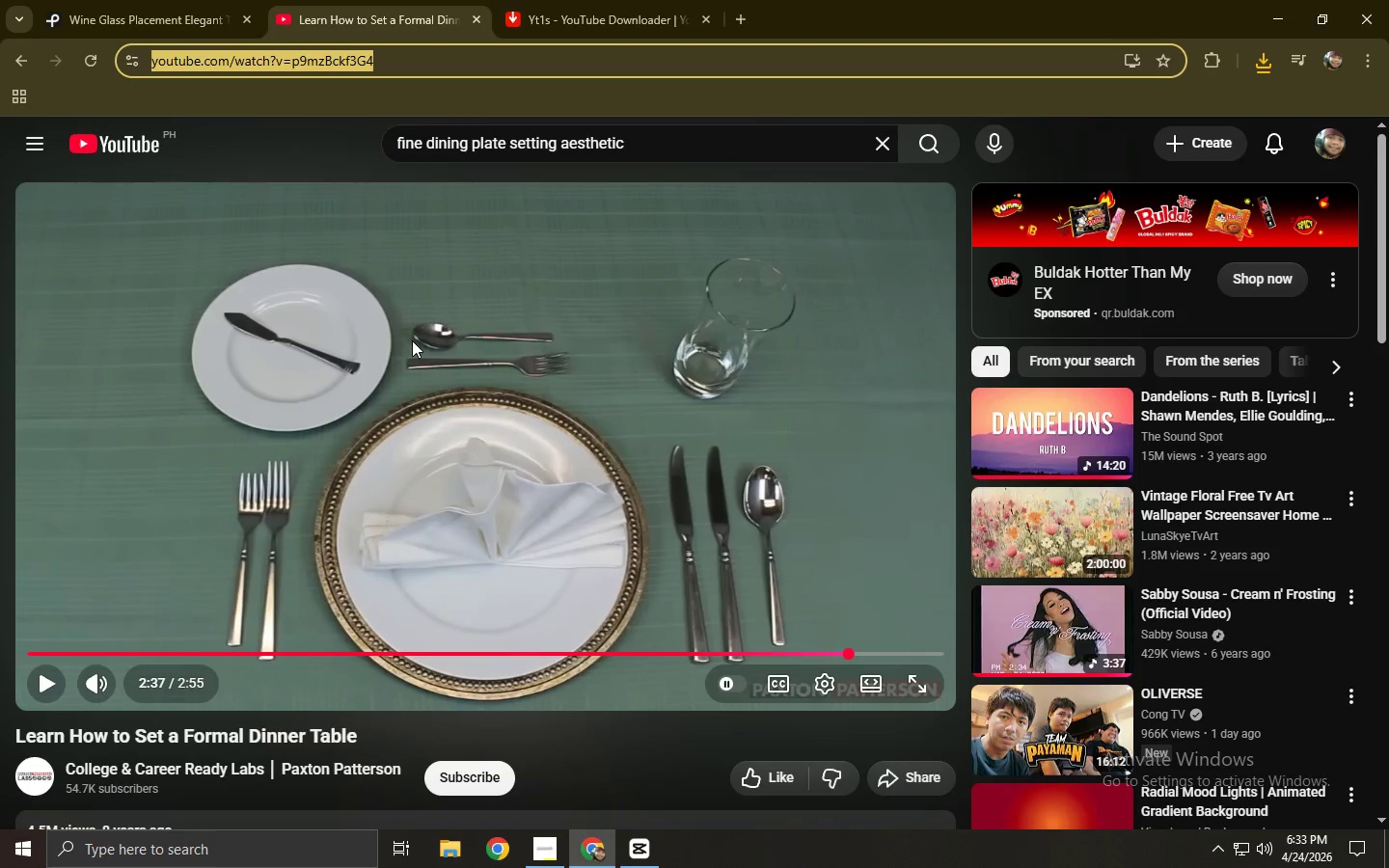 
scroll: coordinate [412, 340], scroll_direction: down, amount: 3.0
 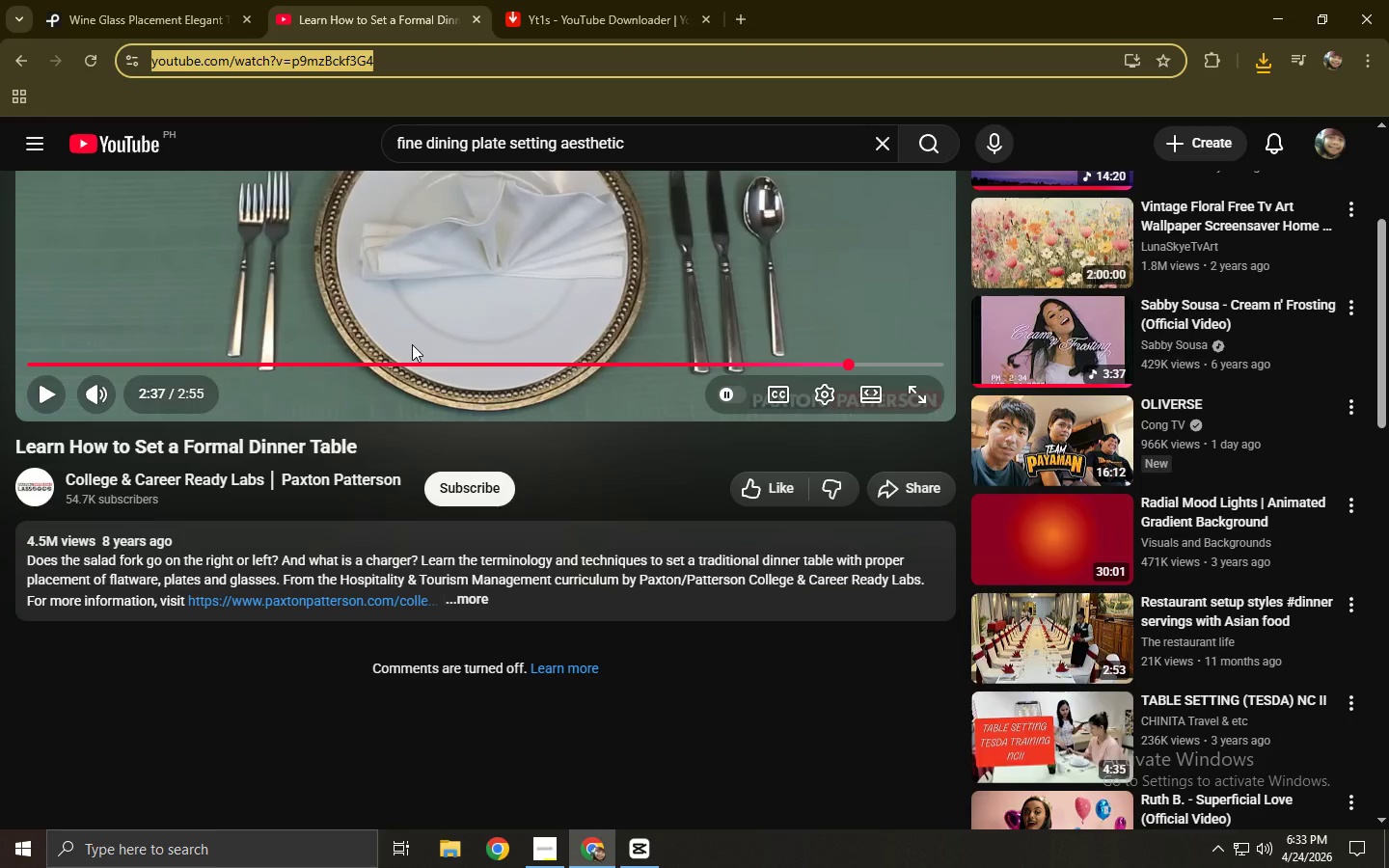 
scroll: coordinate [412, 344], scroll_direction: up, amount: 6.0
 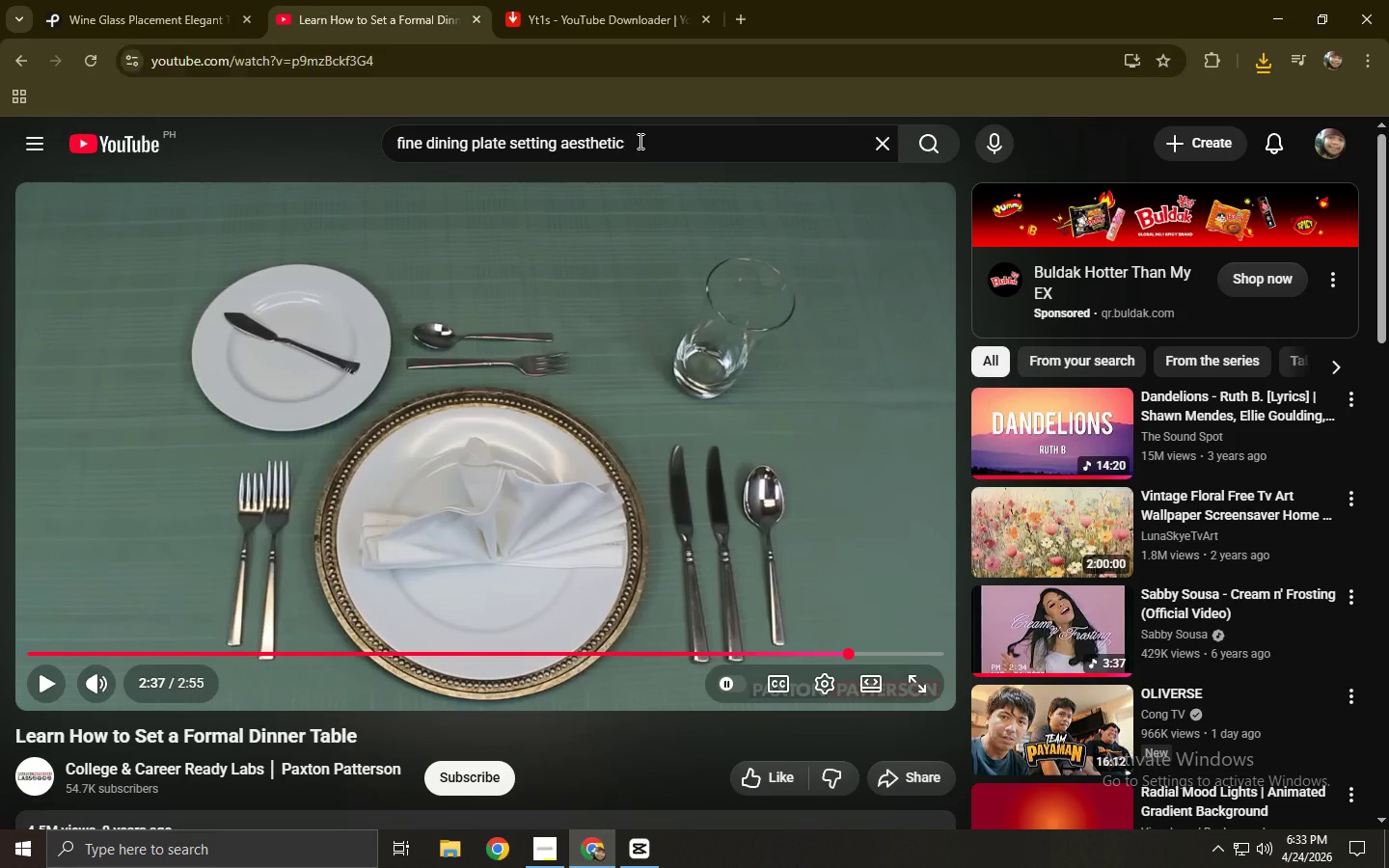 
left_click_drag(start_coordinate=[645, 142], to_coordinate=[448, 144])
 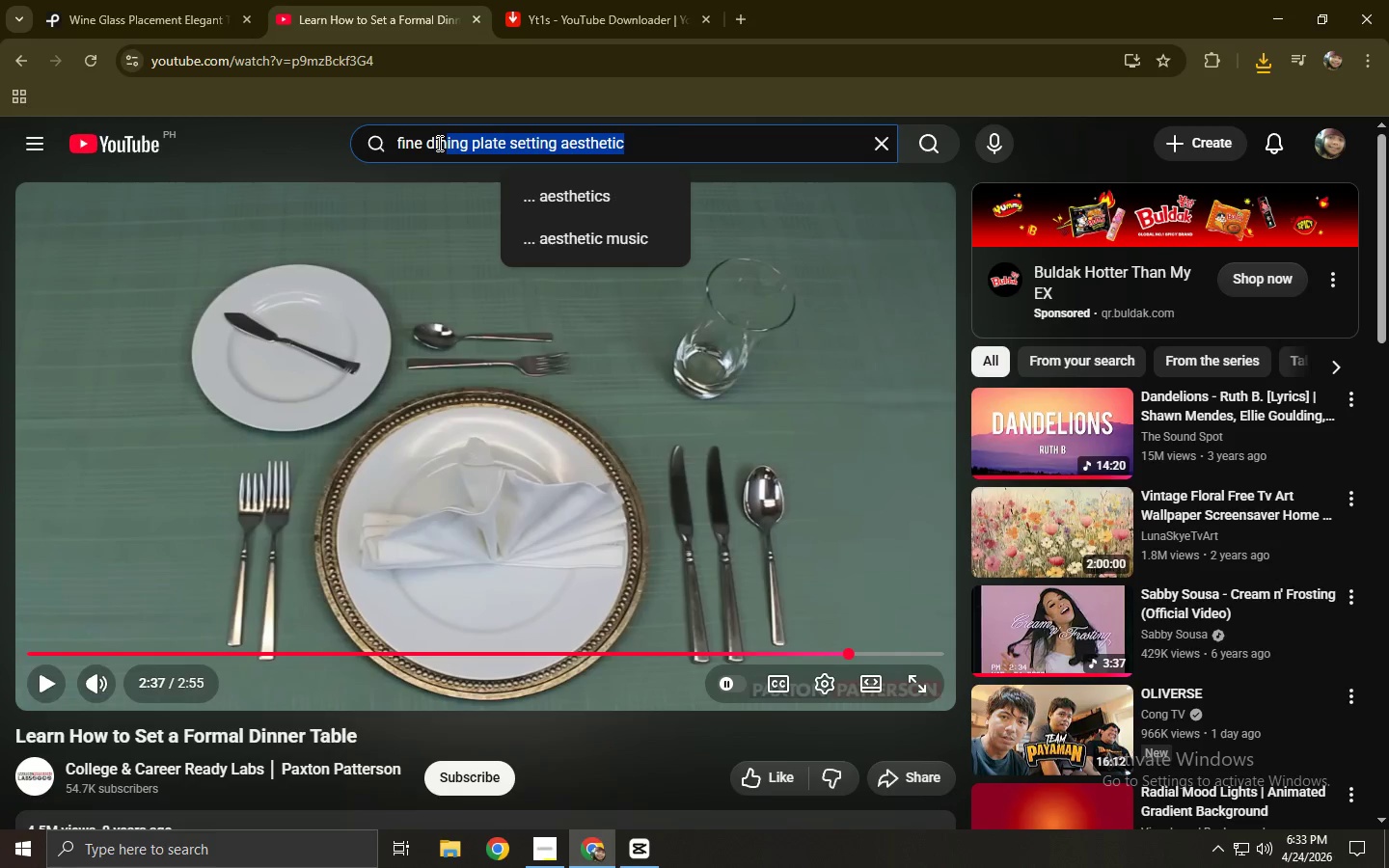 
key(Control+ControlLeft)
 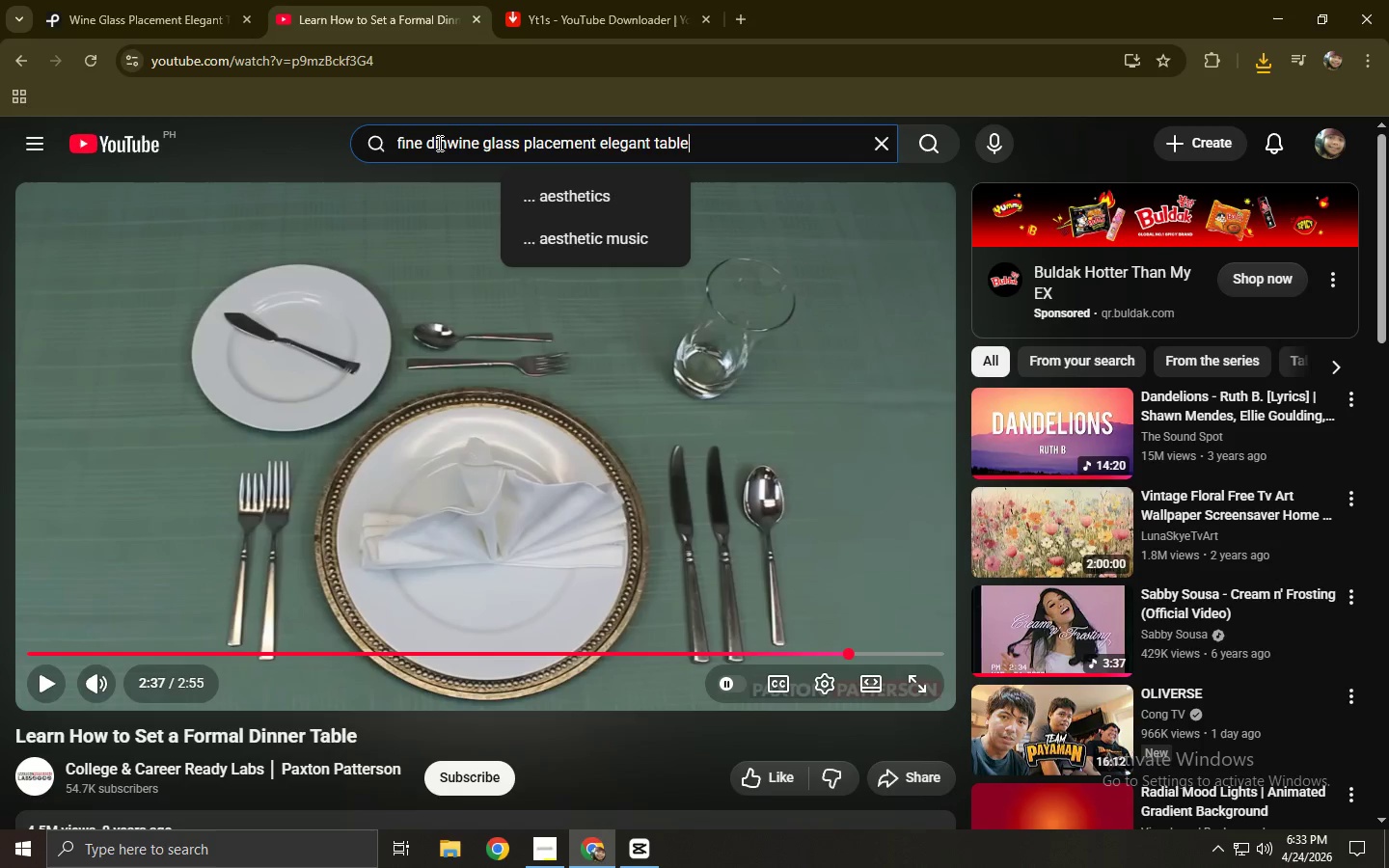 
key(Control+V)
 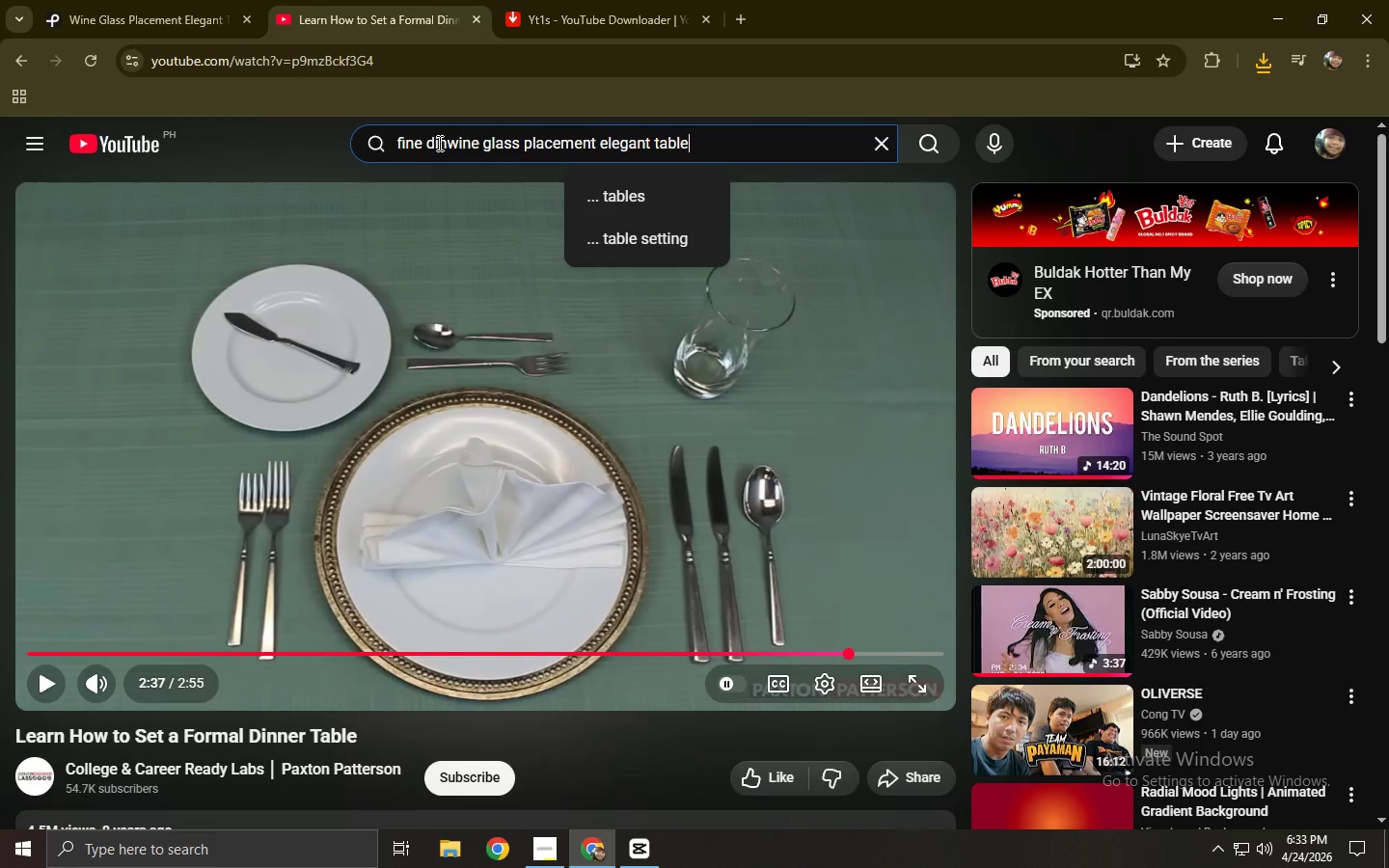 
key(Control+A)
 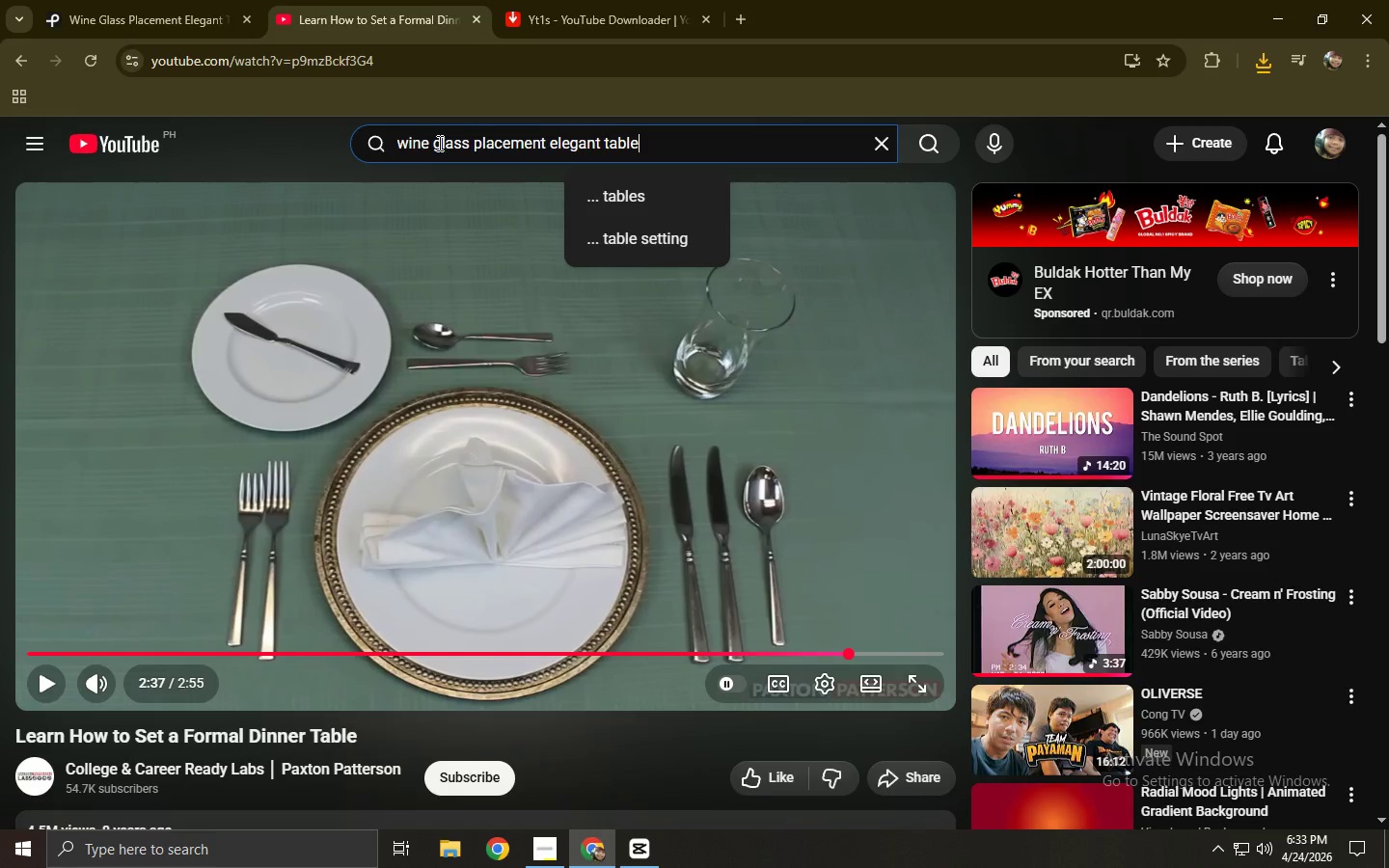 
key(Control+V)
 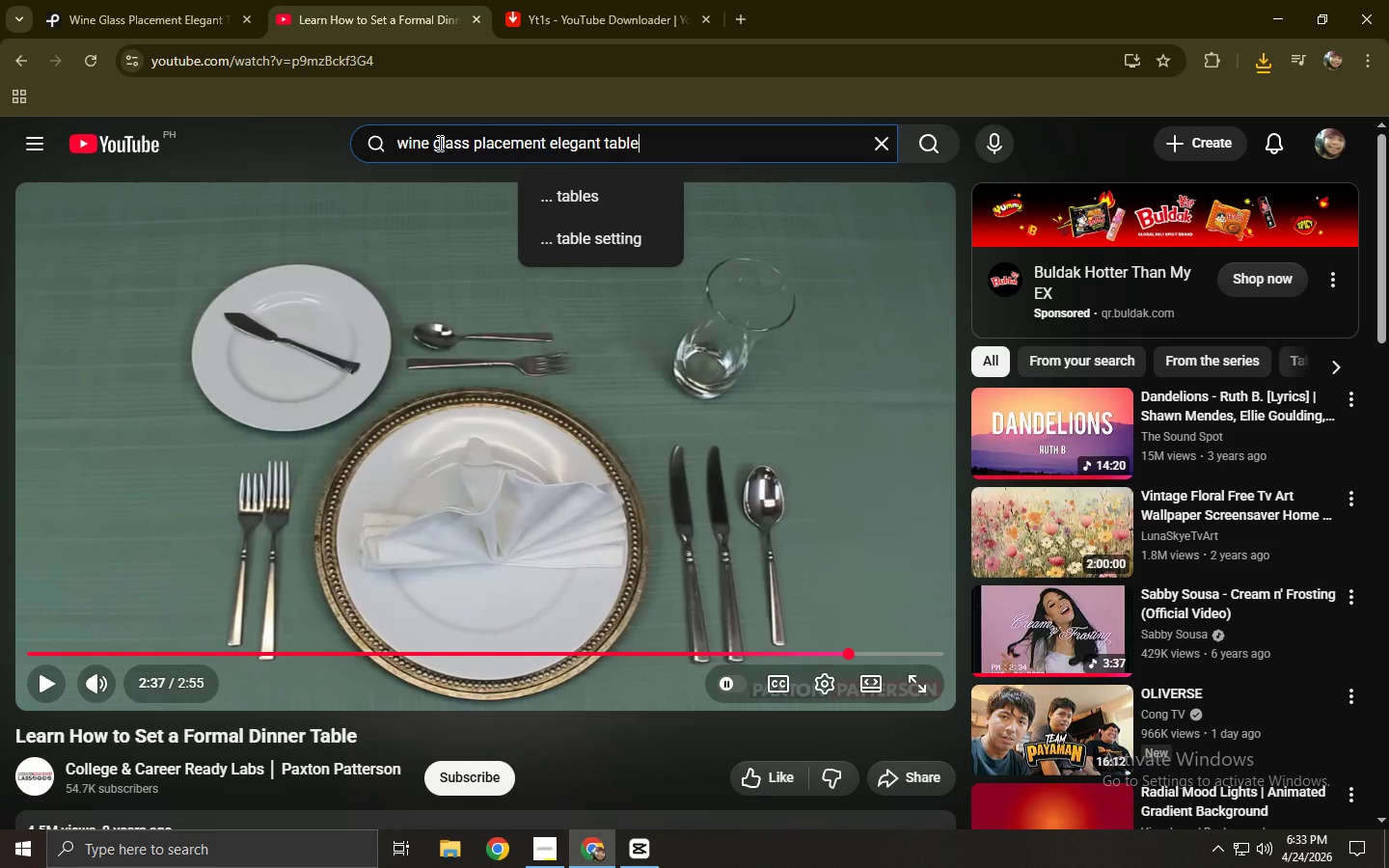 
key(NumpadEnter)
 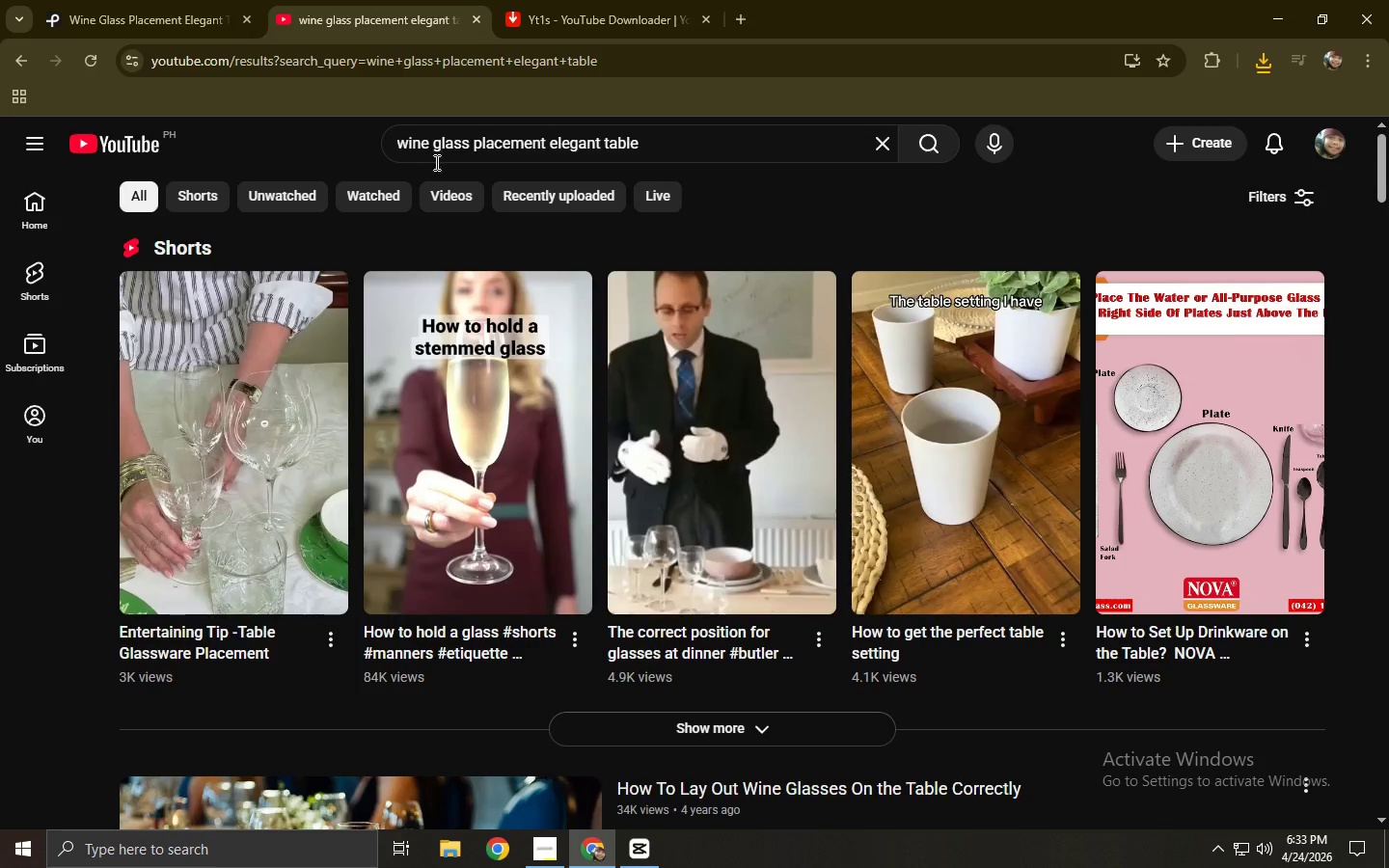 
scroll: coordinate [393, 339], scroll_direction: down, amount: 8.0
 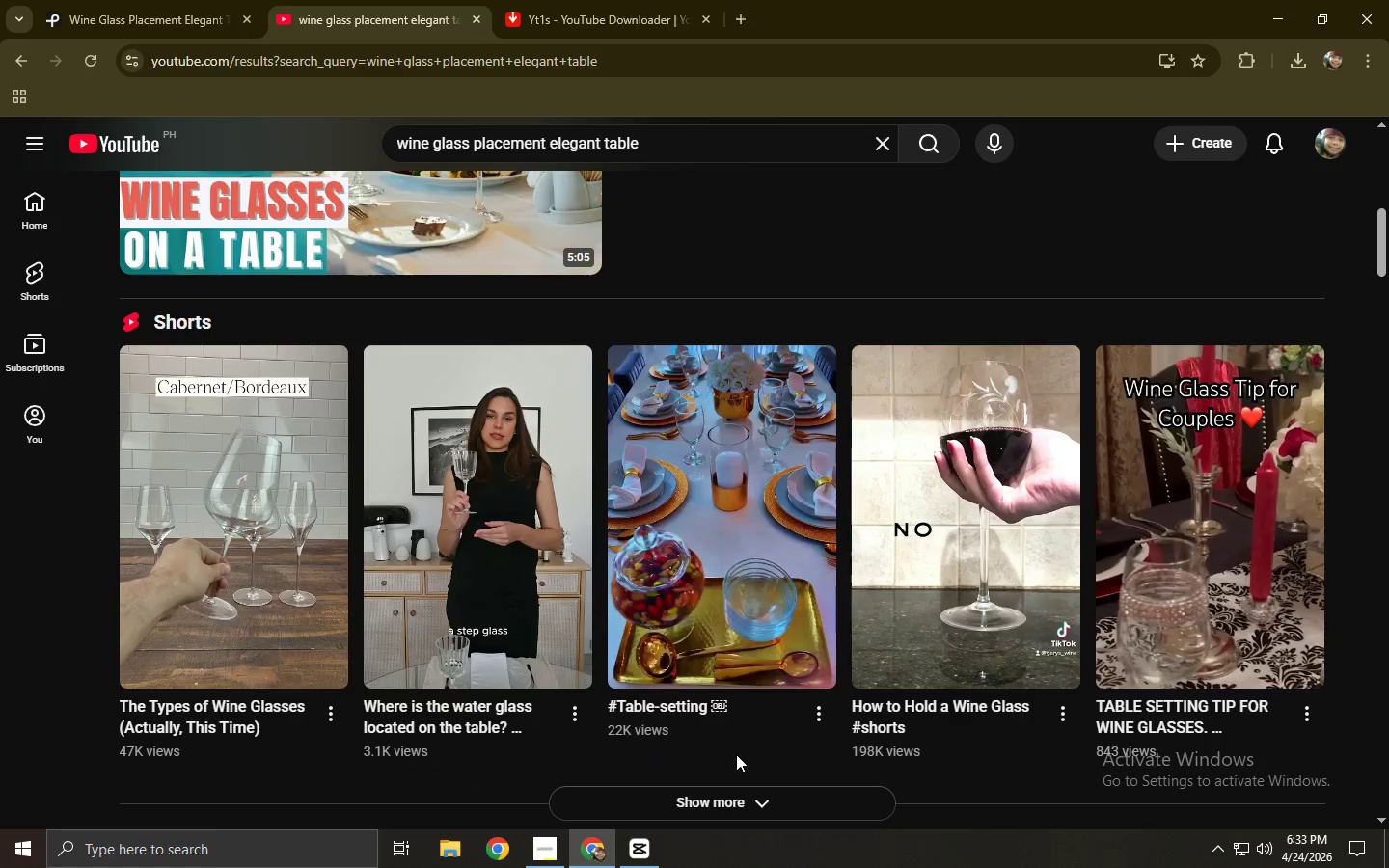 
left_click([742, 795])
 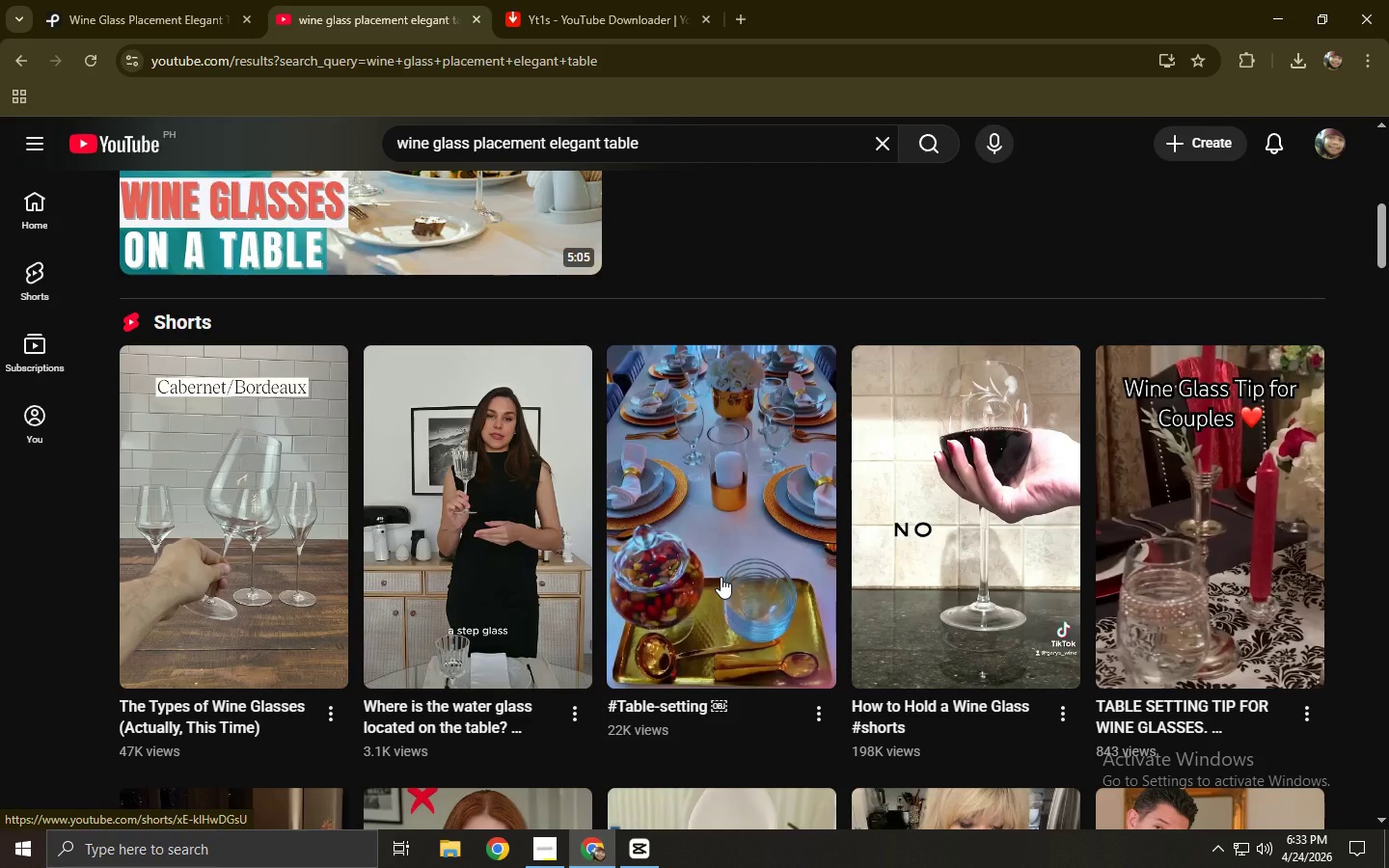 
scroll: coordinate [721, 577], scroll_direction: down, amount: 3.0
 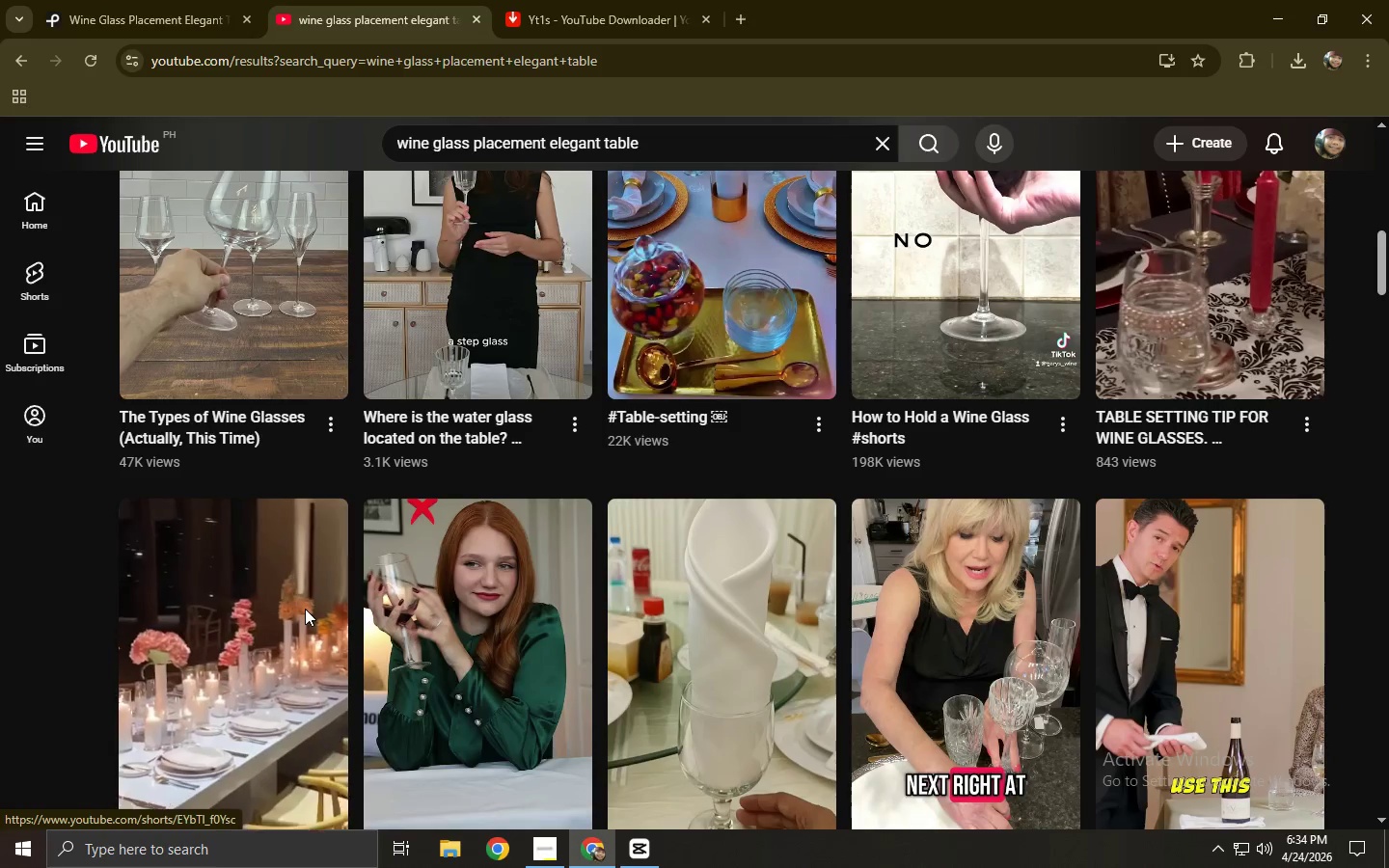 
wait(12.51)
 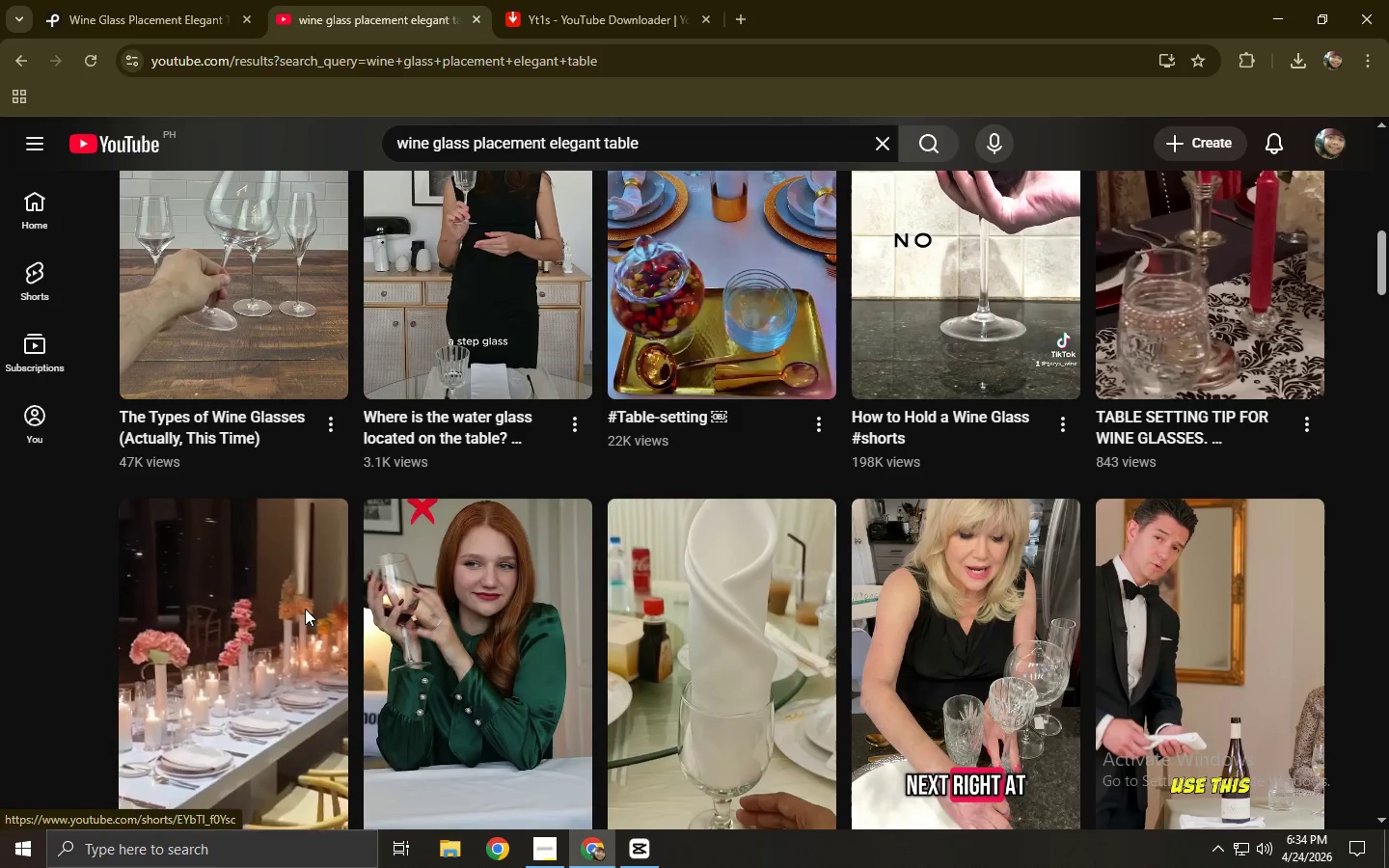 
scroll: coordinate [238, 526], scroll_direction: down, amount: 8.0
 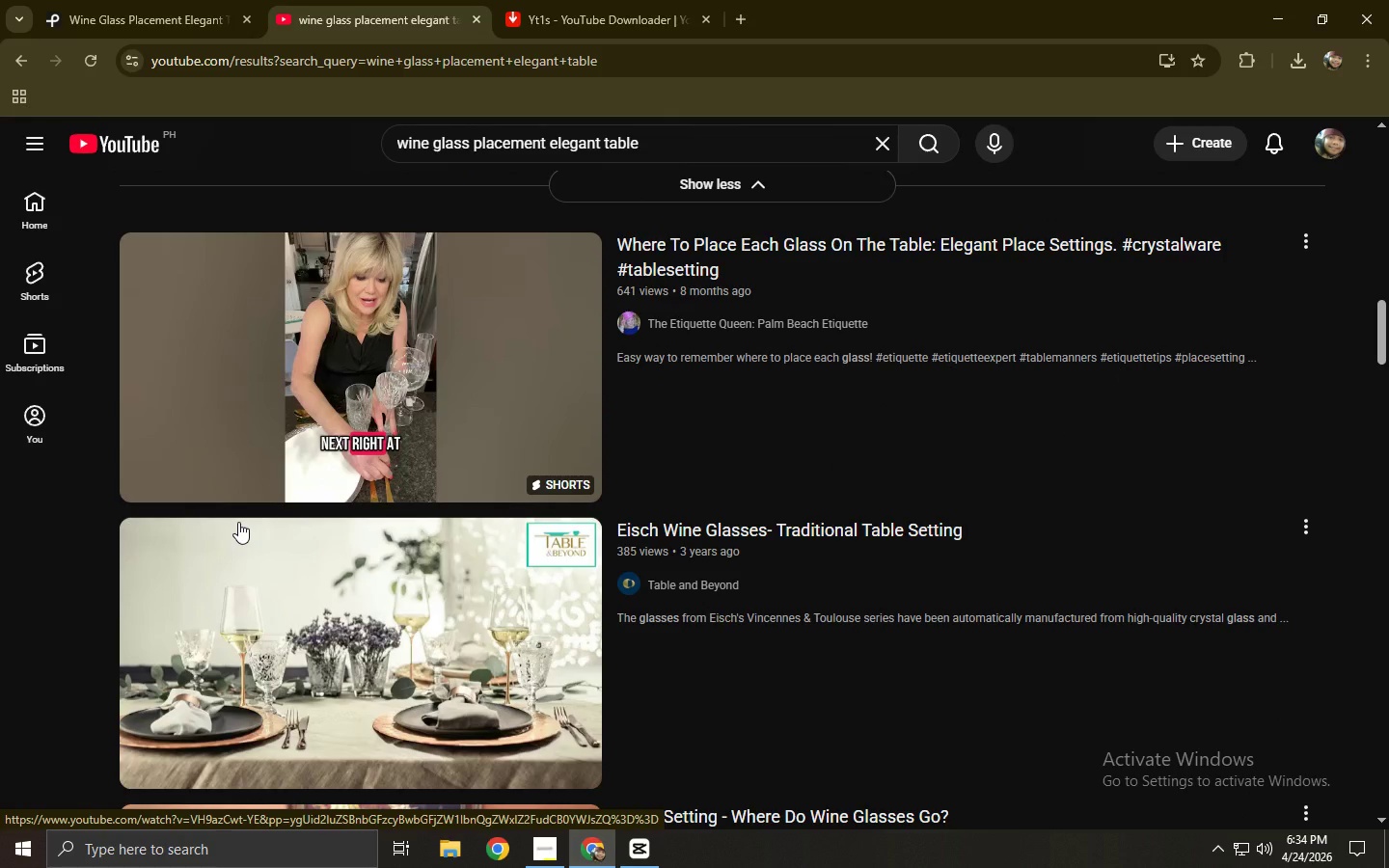 
wait(5.06)
 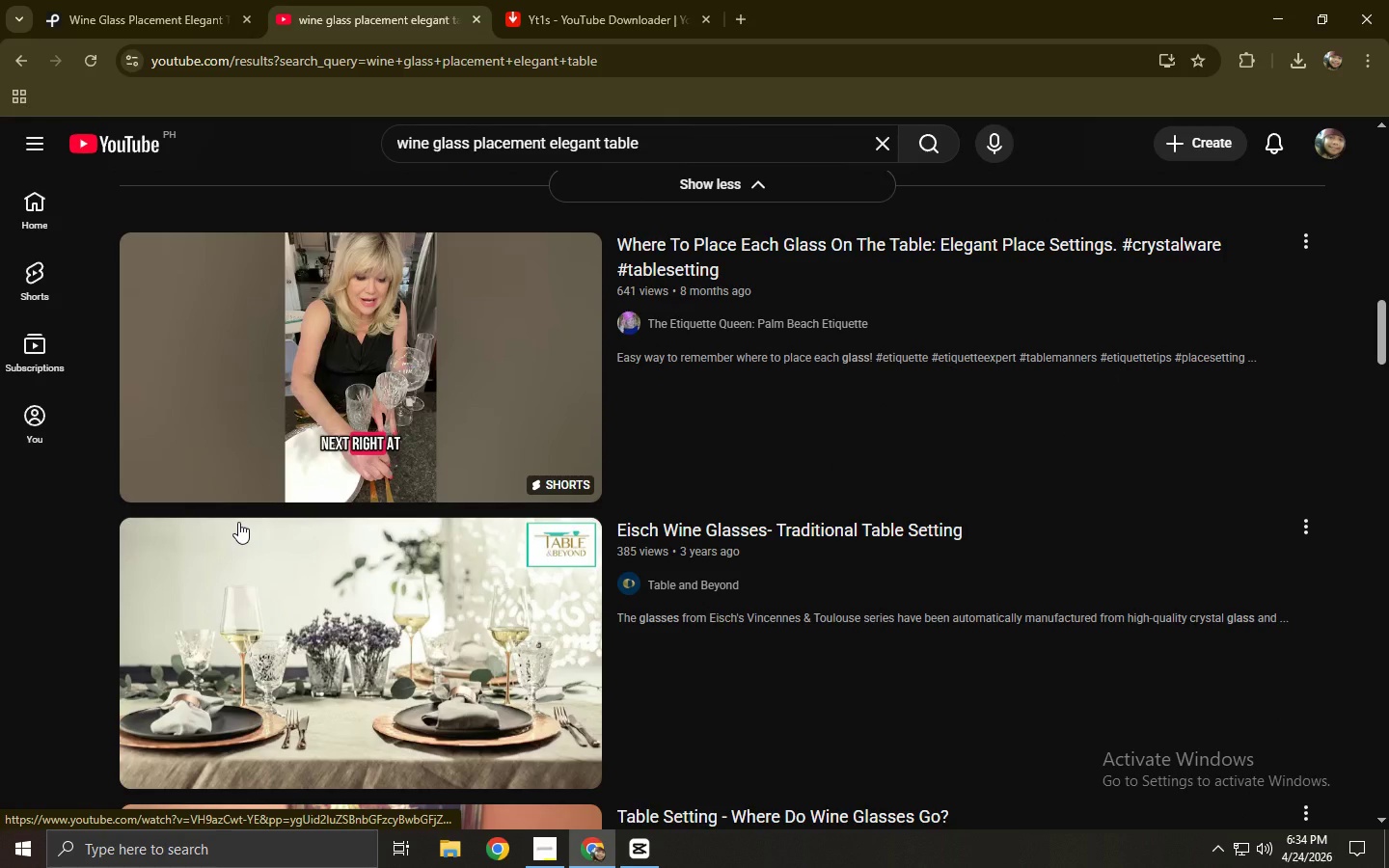 
scroll: coordinate [386, 464], scroll_direction: down, amount: 12.0
 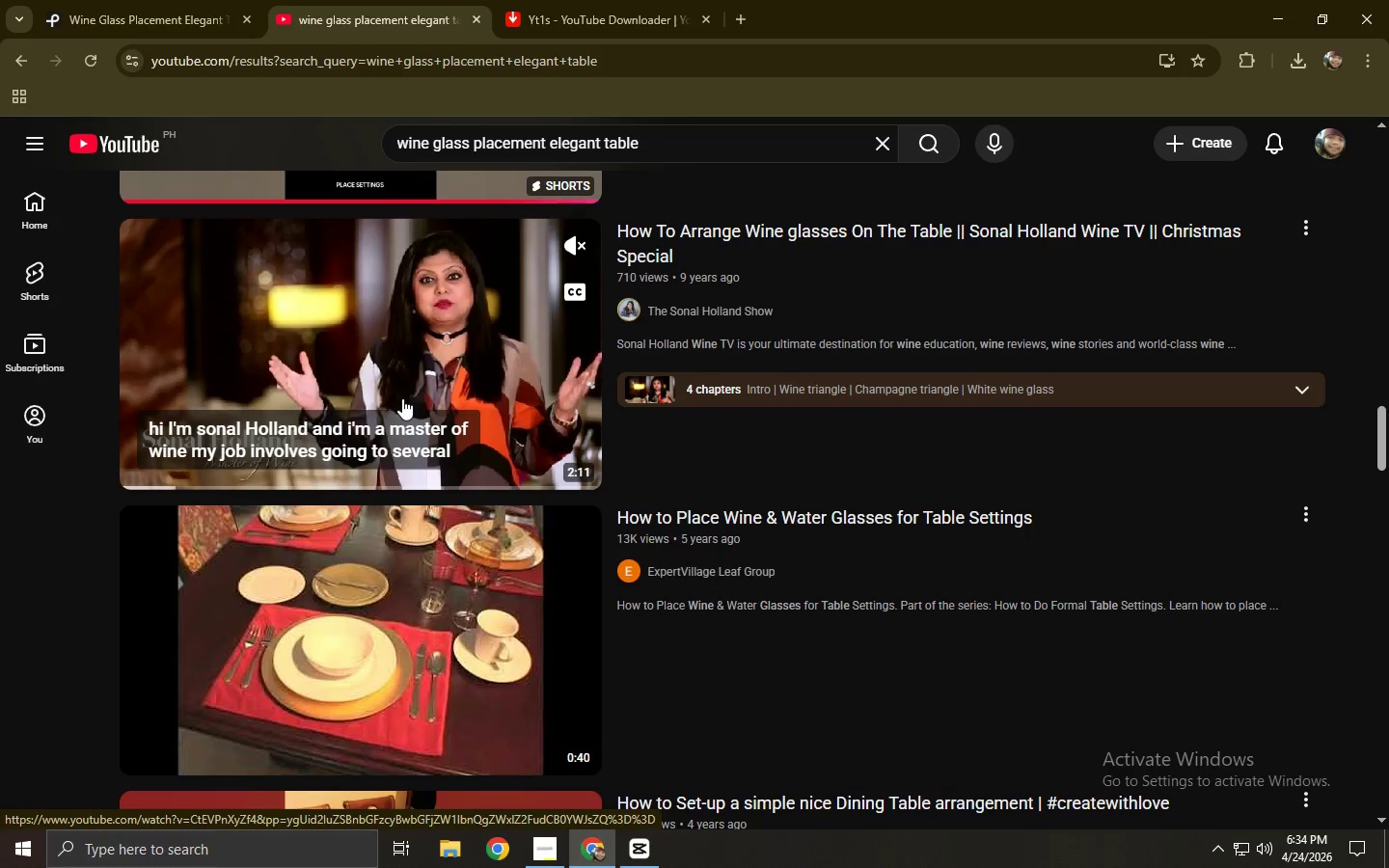 
left_click([166, 0])
 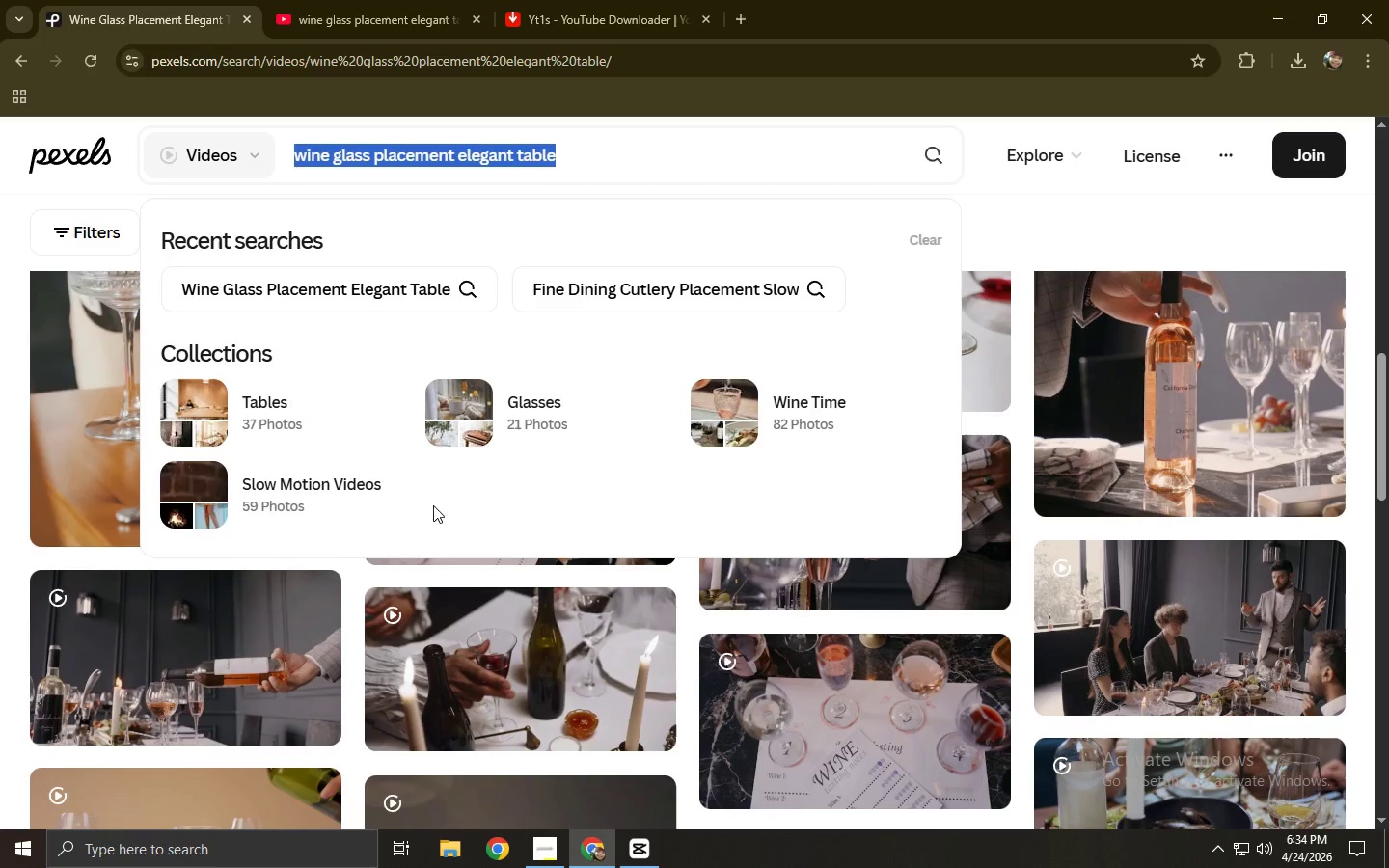 
left_click([0, 498])
 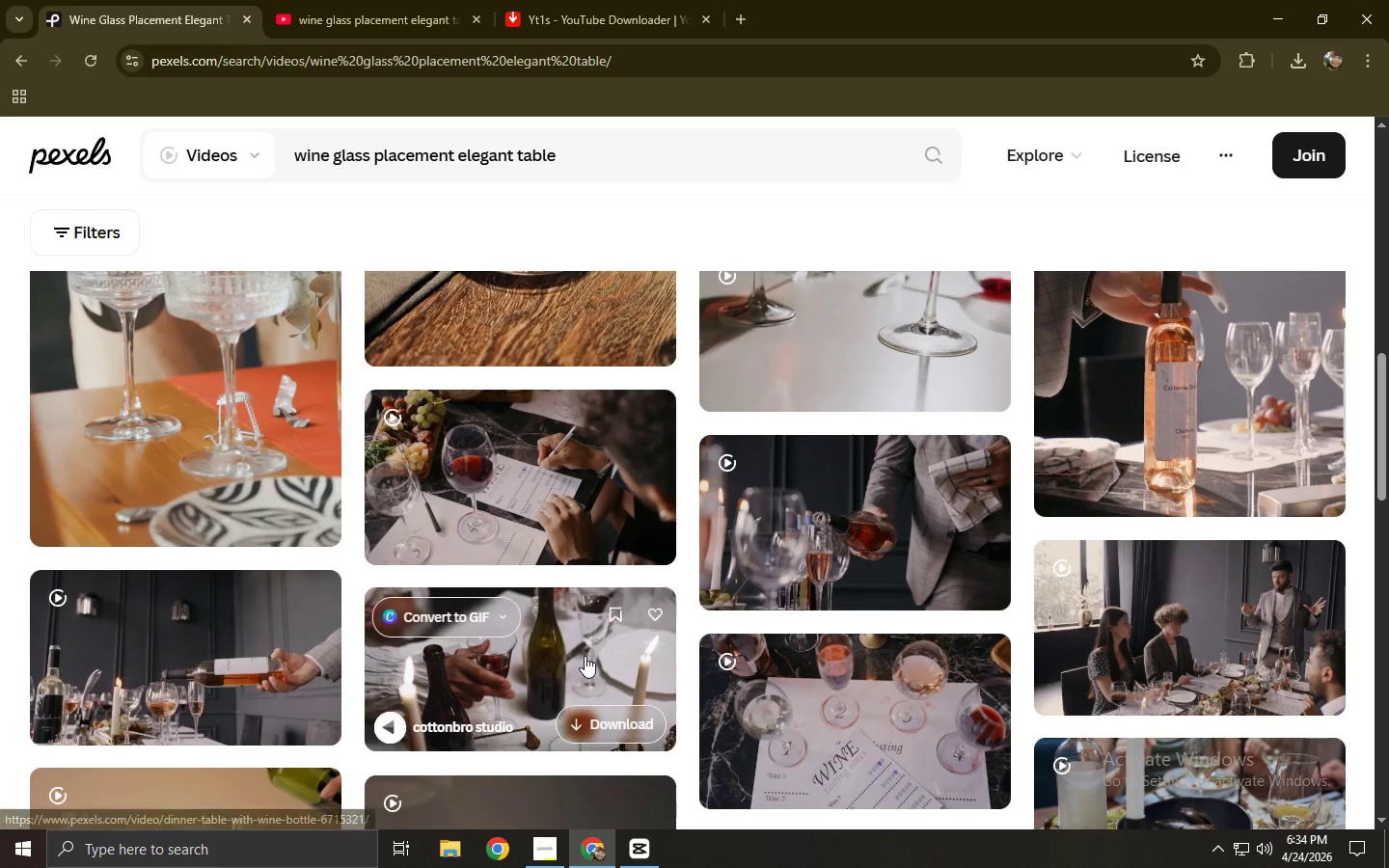 
left_click([585, 656])
 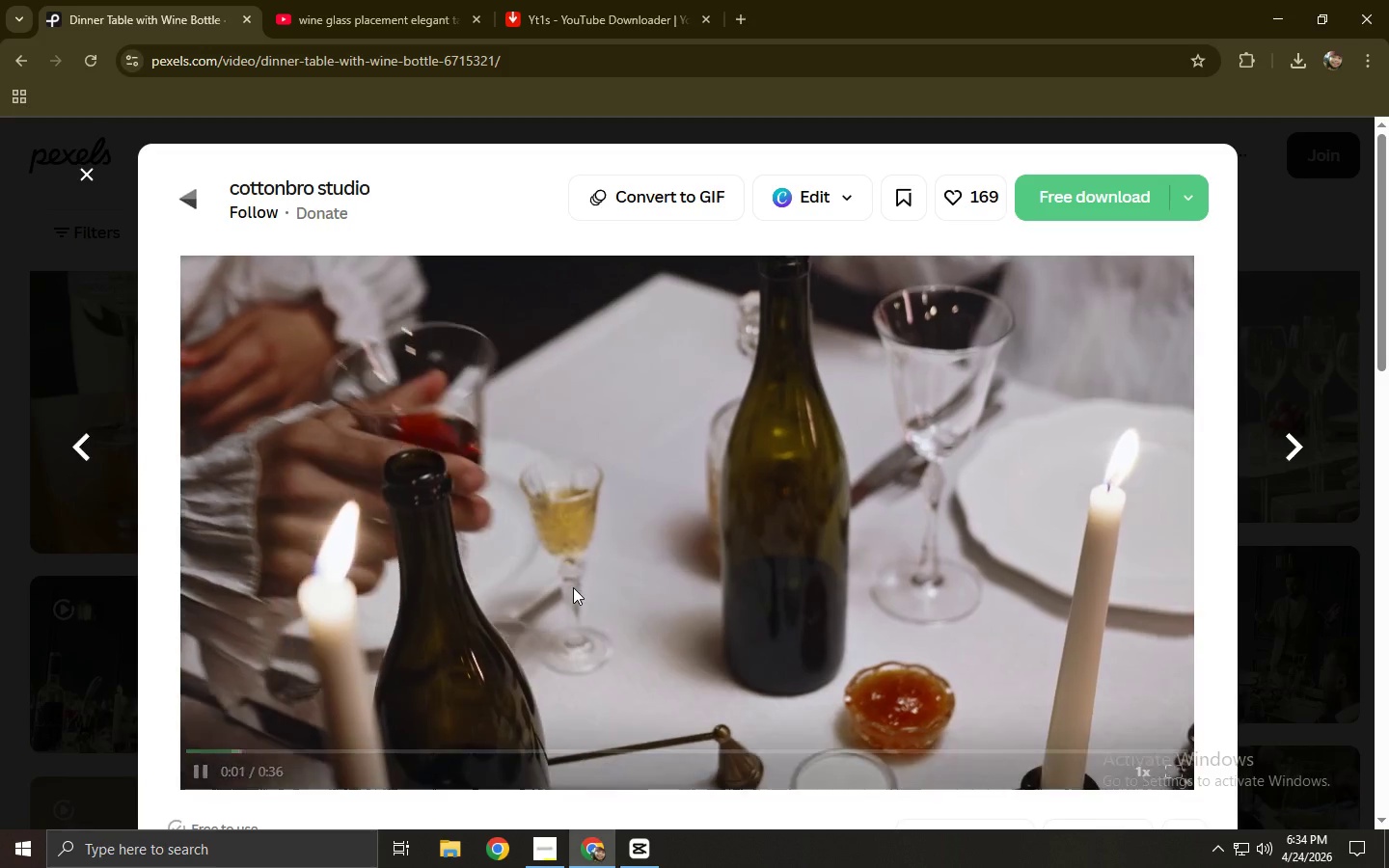 
wait(11.34)
 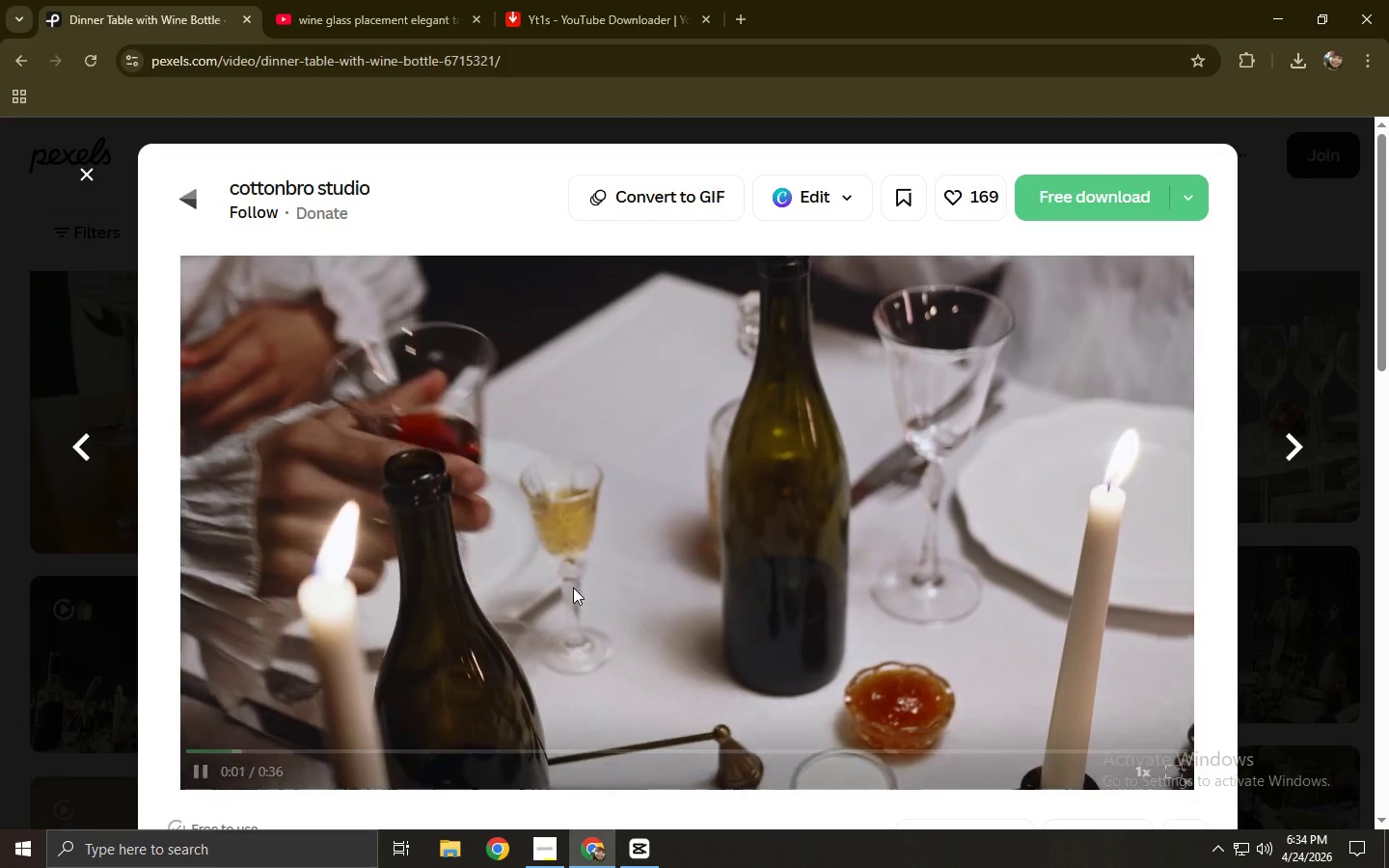 
left_click([619, 583])
 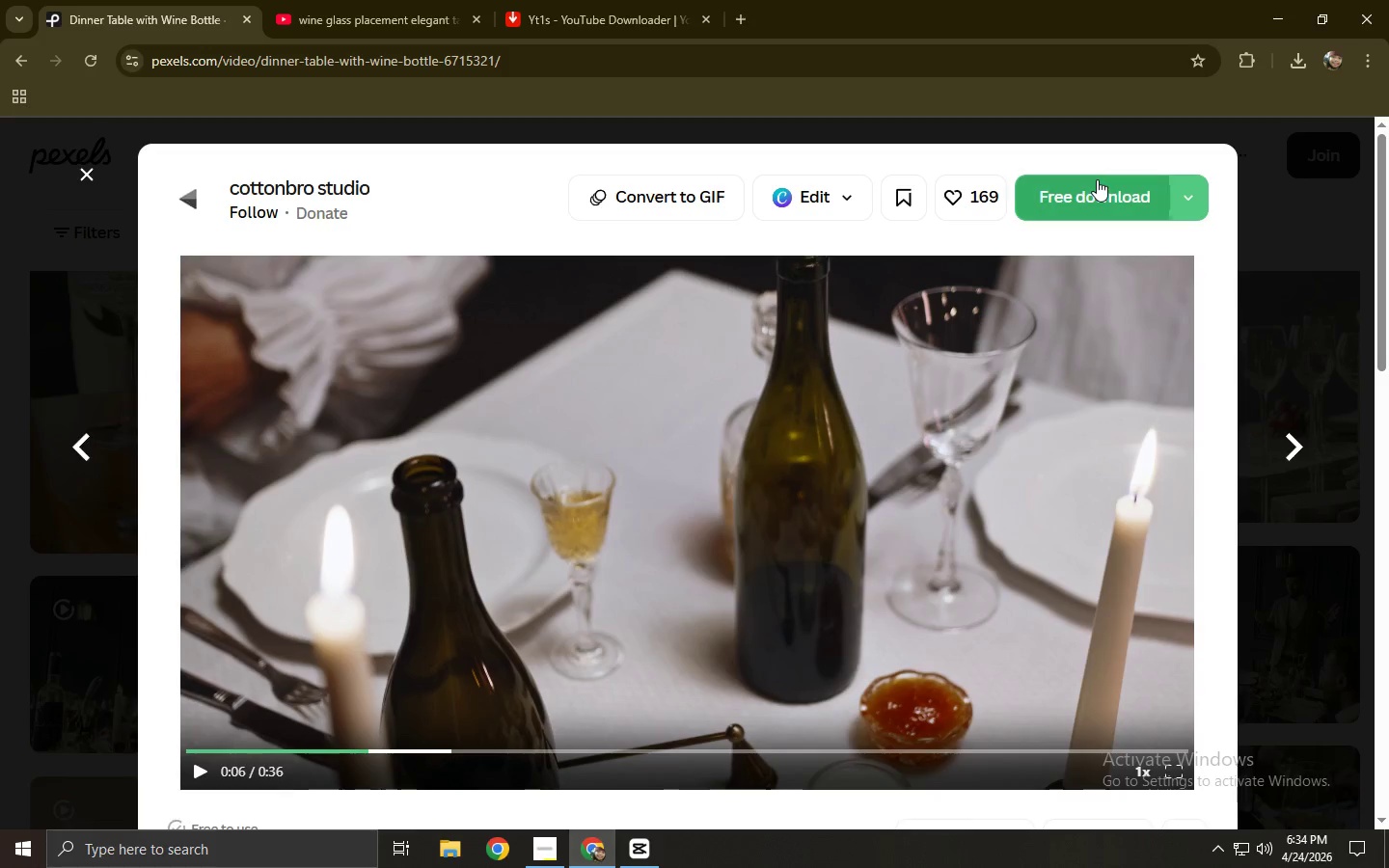 
left_click([1097, 184])
 